 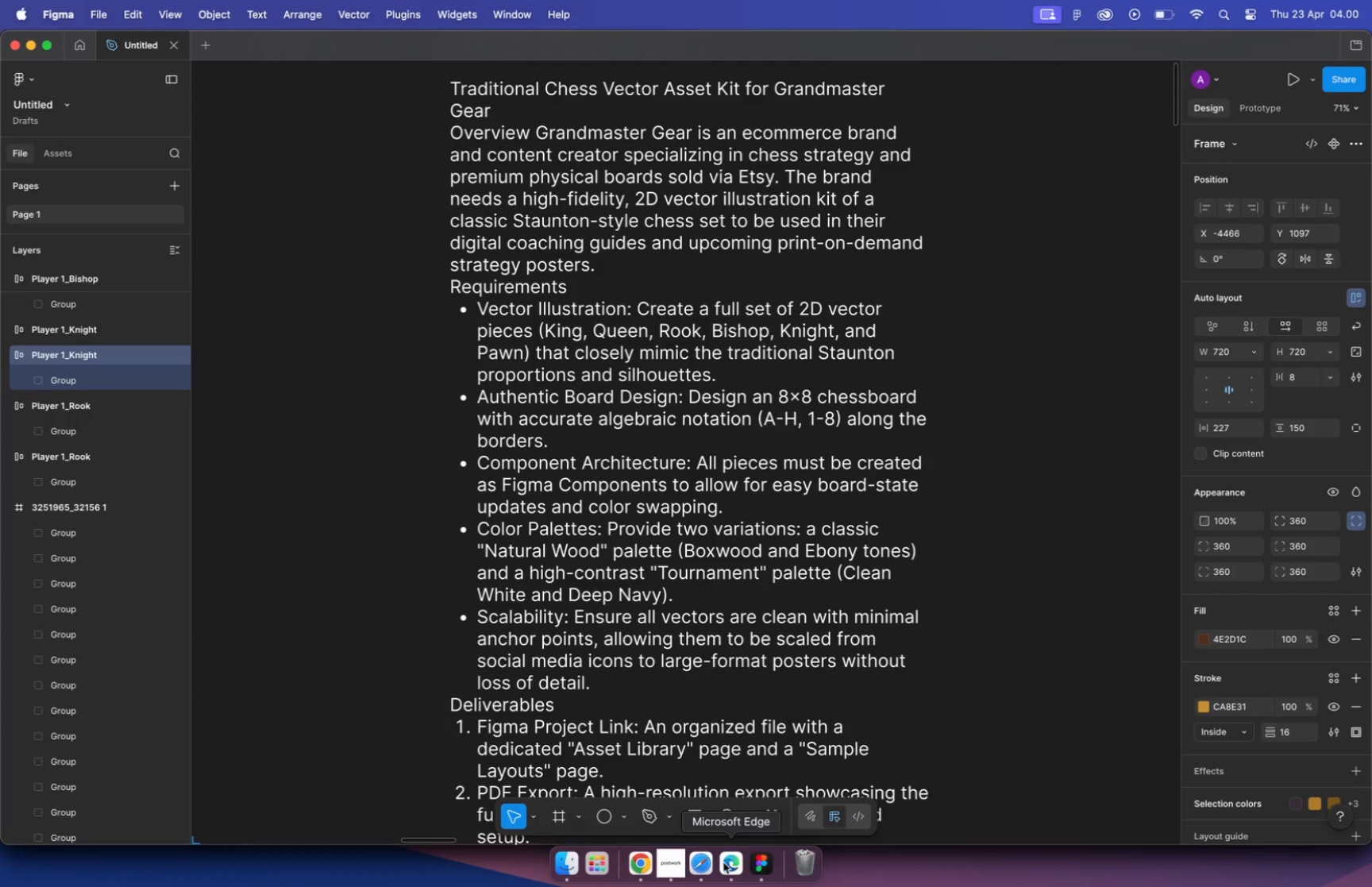 
left_click([645, 863])
 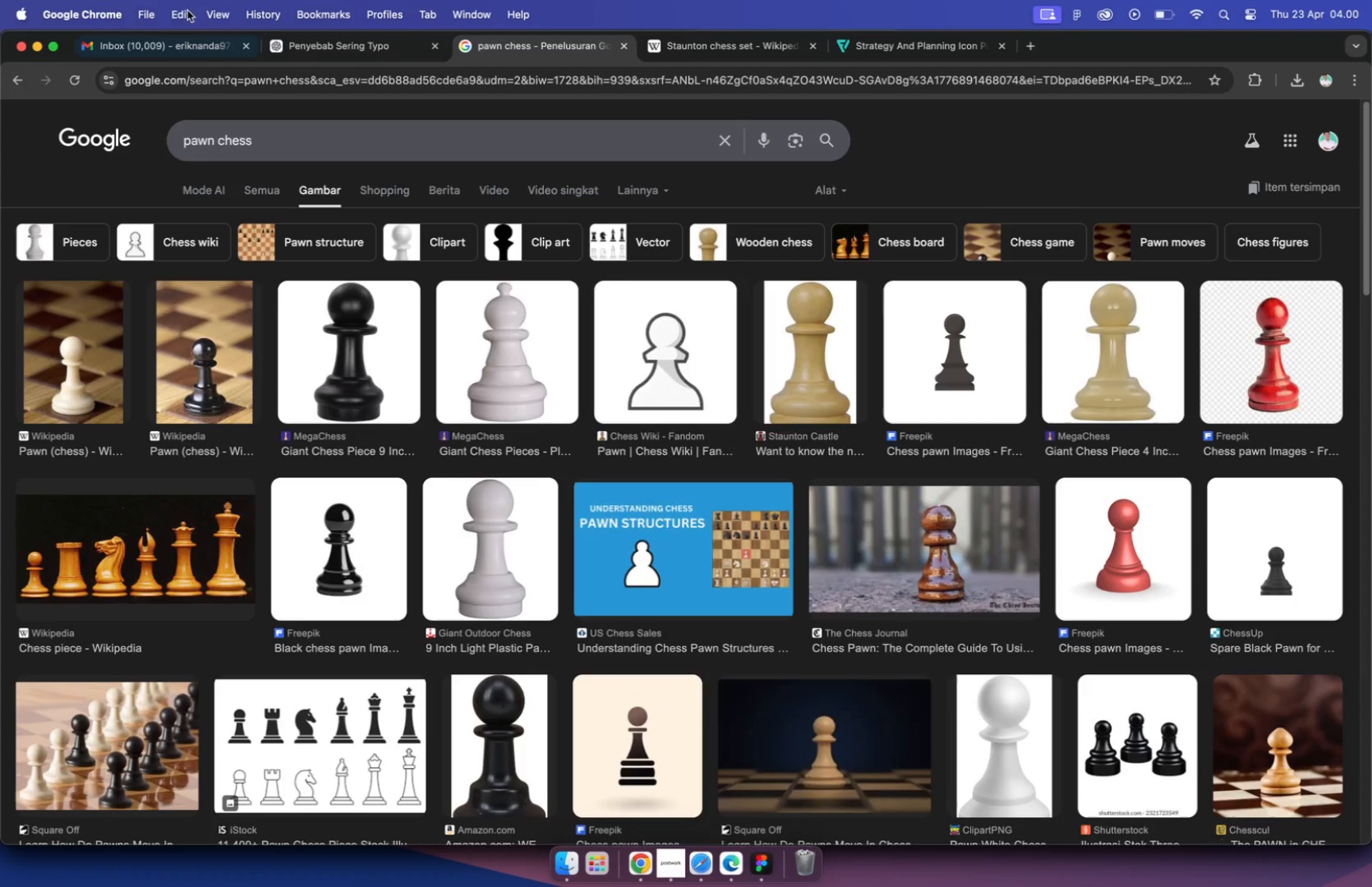 
mouse_move([369, 47])
 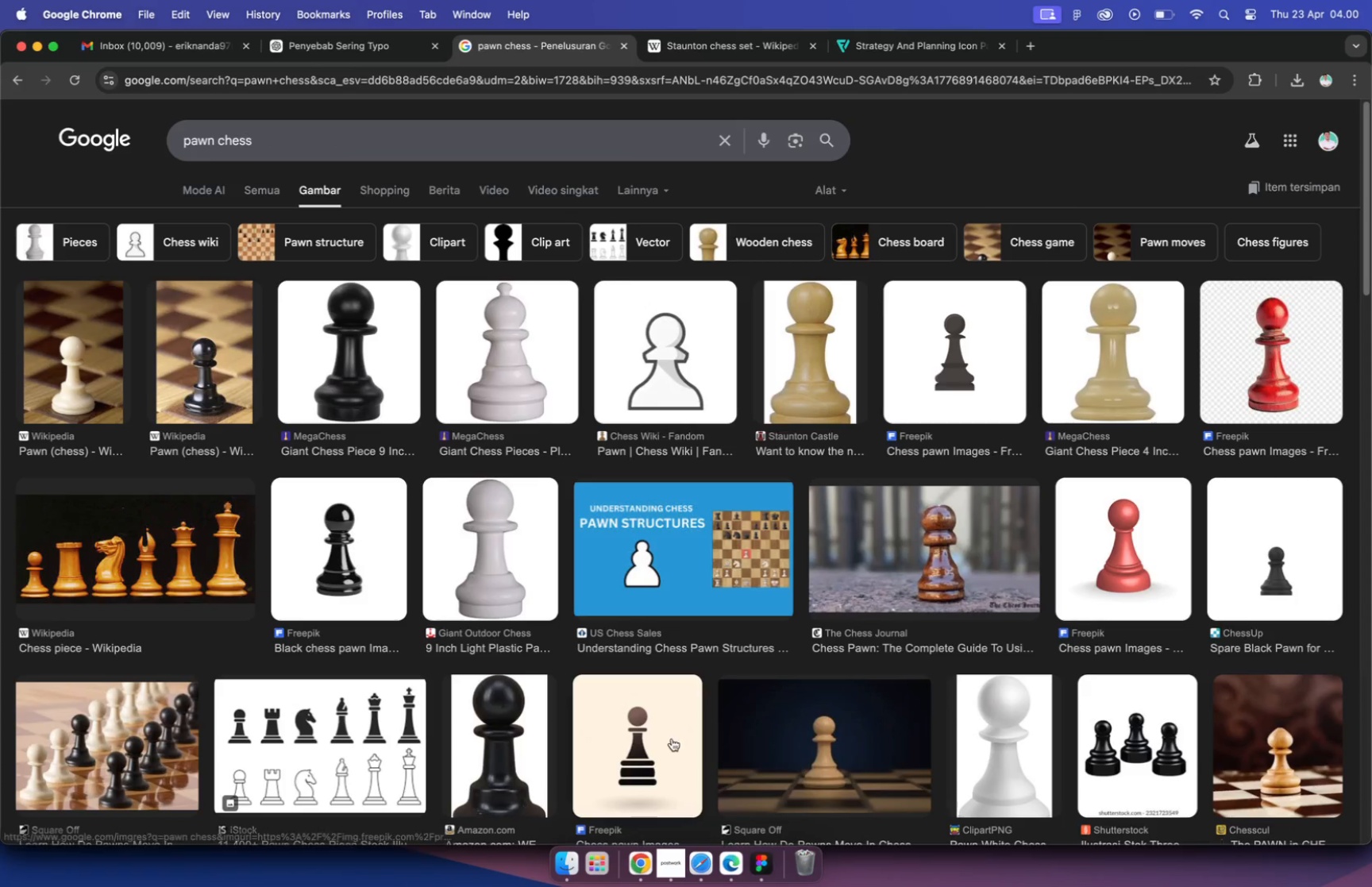 
mouse_move([636, 834])
 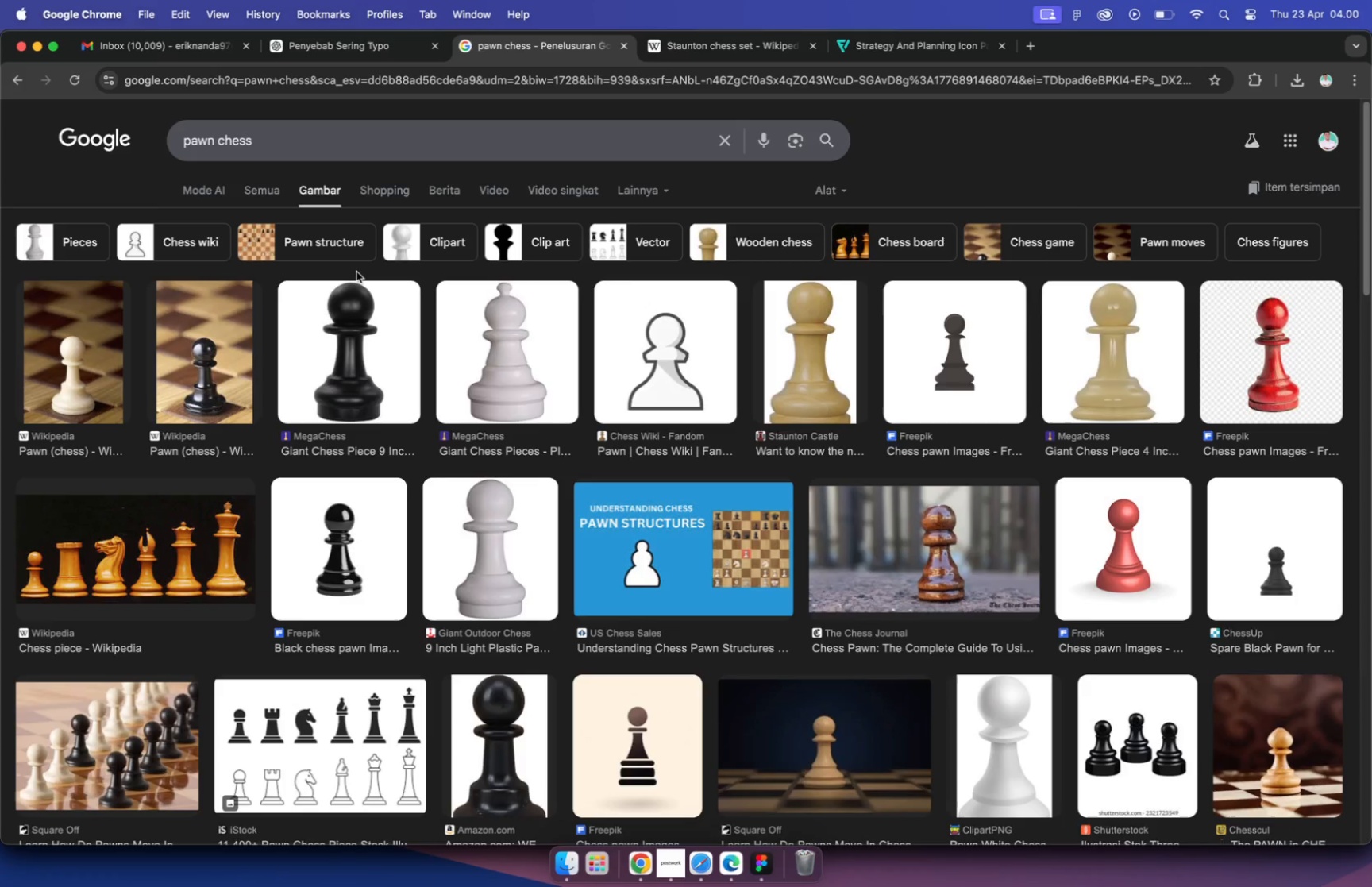 
wait(7.61)
 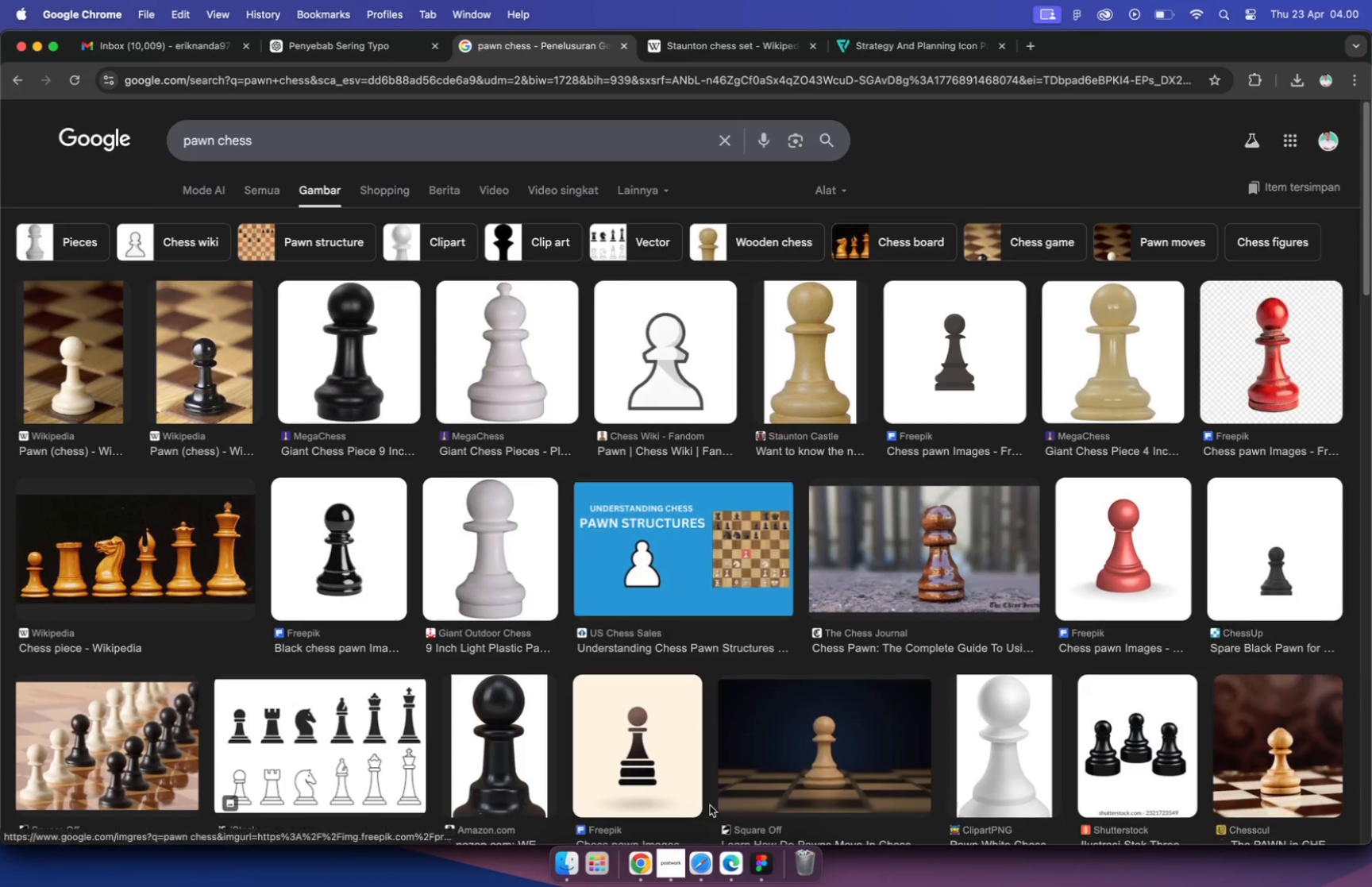 
left_click([768, 857])
 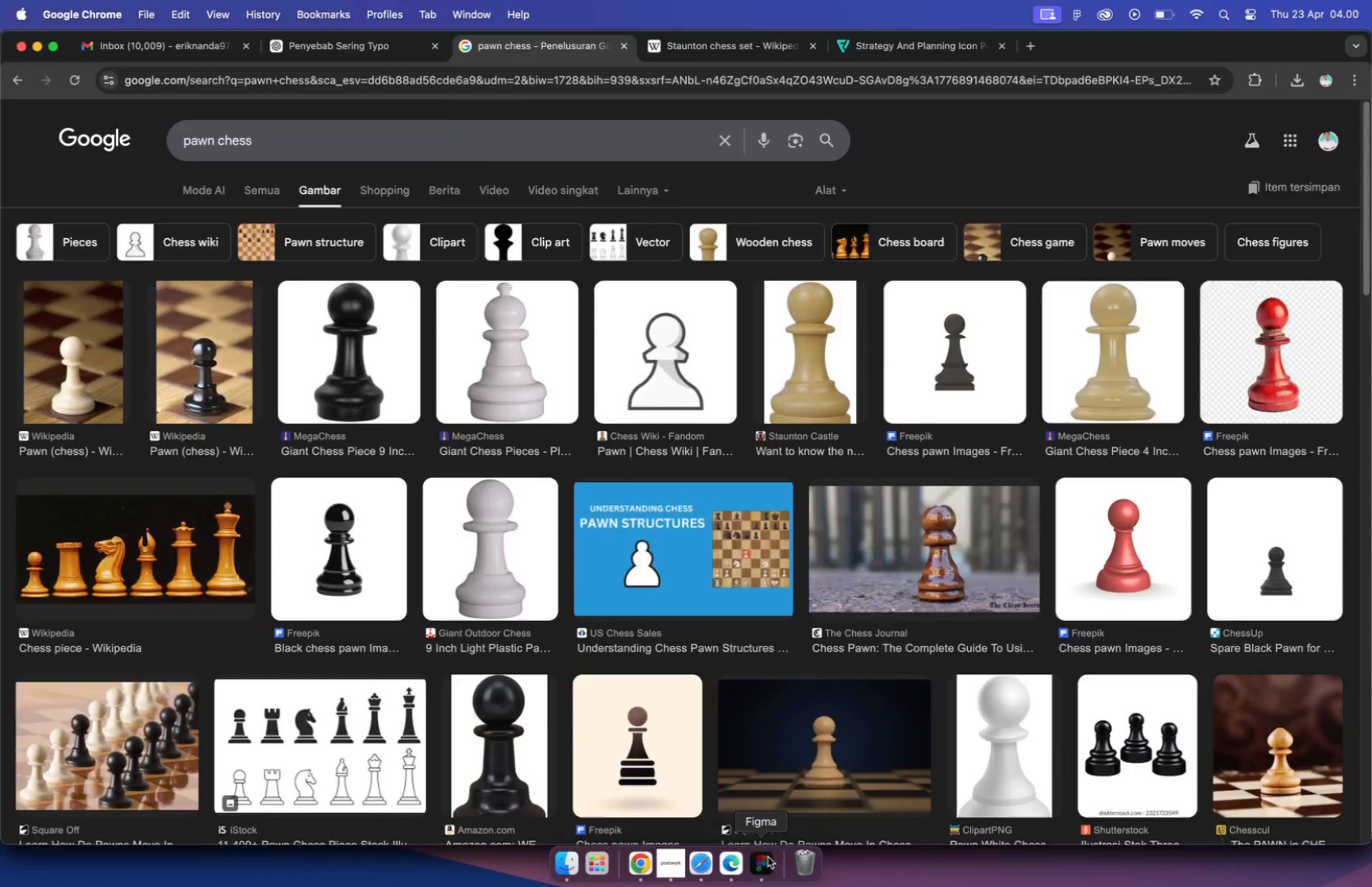 
hold_key(key=CommandLeft, duration=2.22)
scroll: coordinate [669, 484], scroll_direction: down, amount: 55.0
 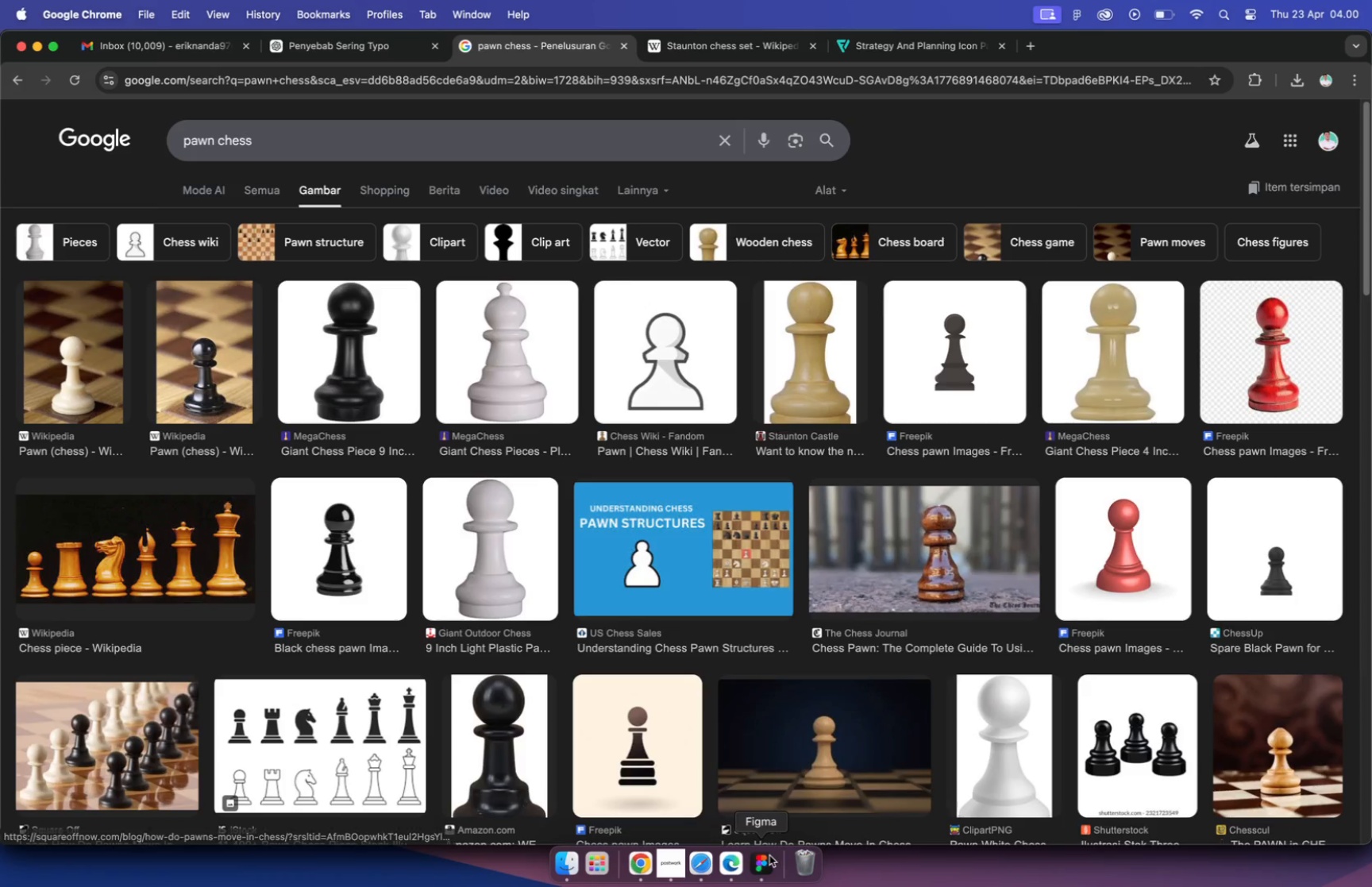 
scroll: coordinate [499, 609], scroll_direction: up, amount: 49.0
 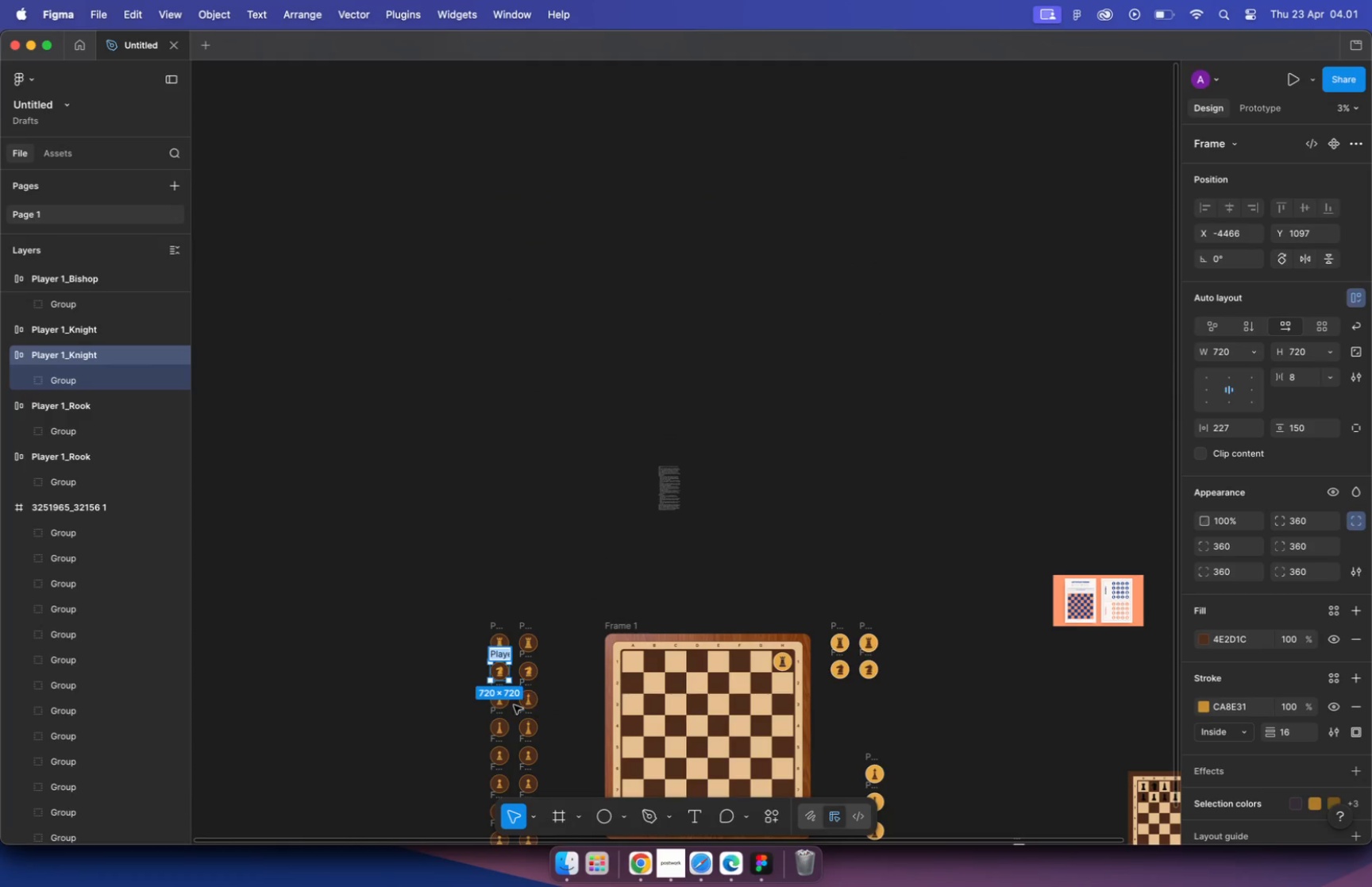 
left_click([625, 477])
 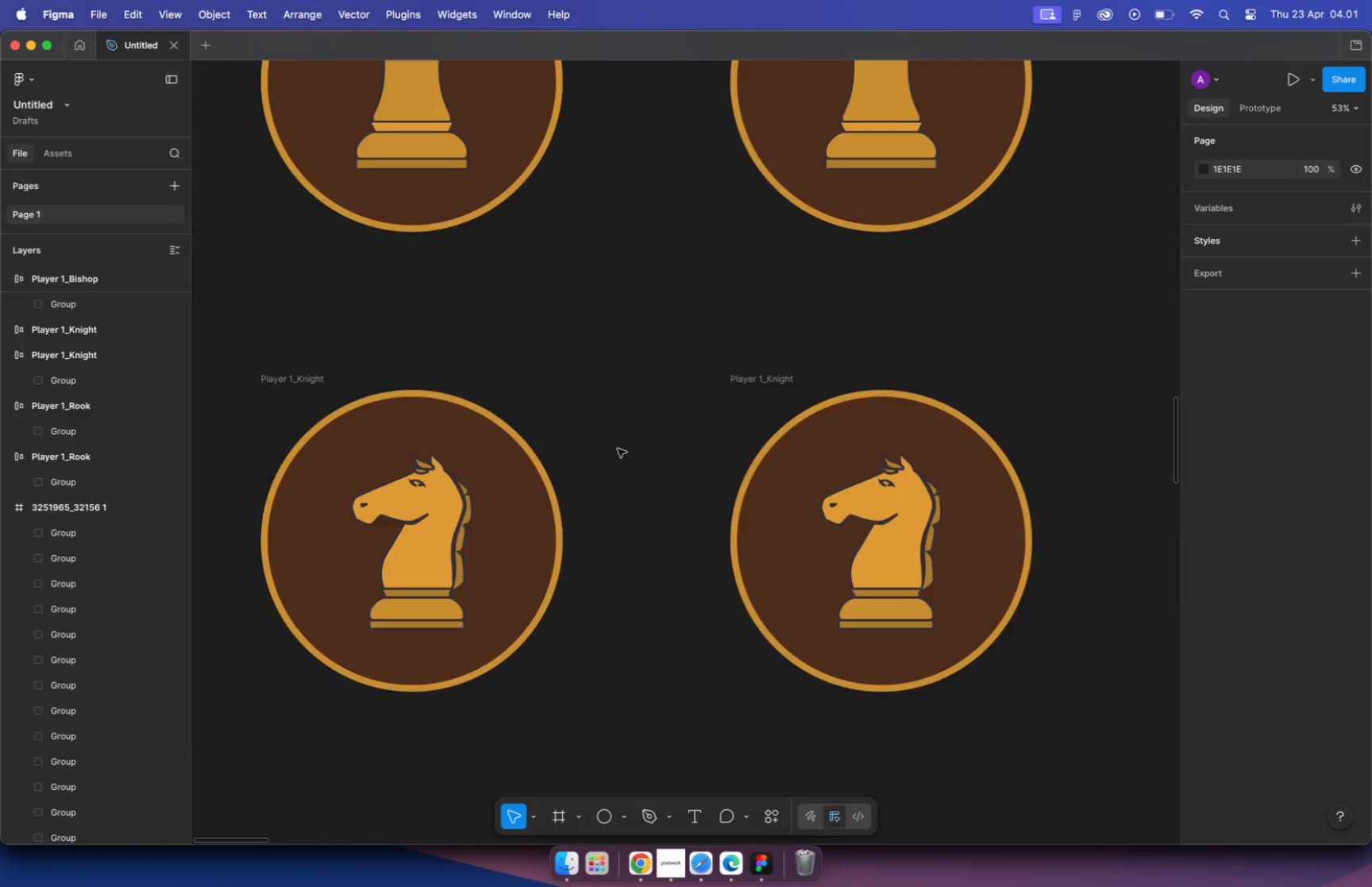 
hold_key(key=CommandLeft, duration=1.47)
scroll: coordinate [615, 513], scroll_direction: down, amount: 38.0
 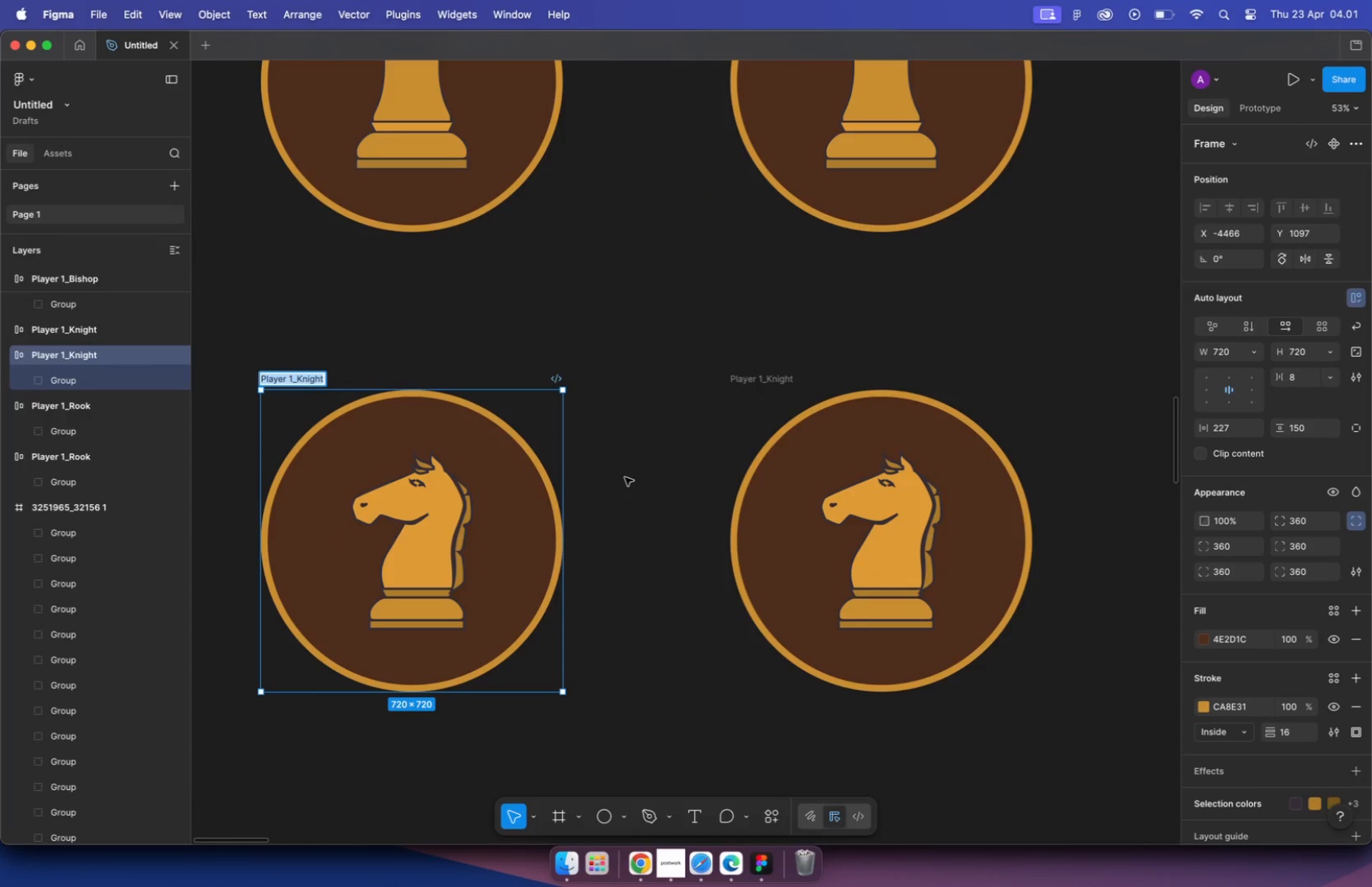 
hold_key(key=CommandLeft, duration=0.83)
scroll: coordinate [584, 424], scroll_direction: up, amount: 12.0
 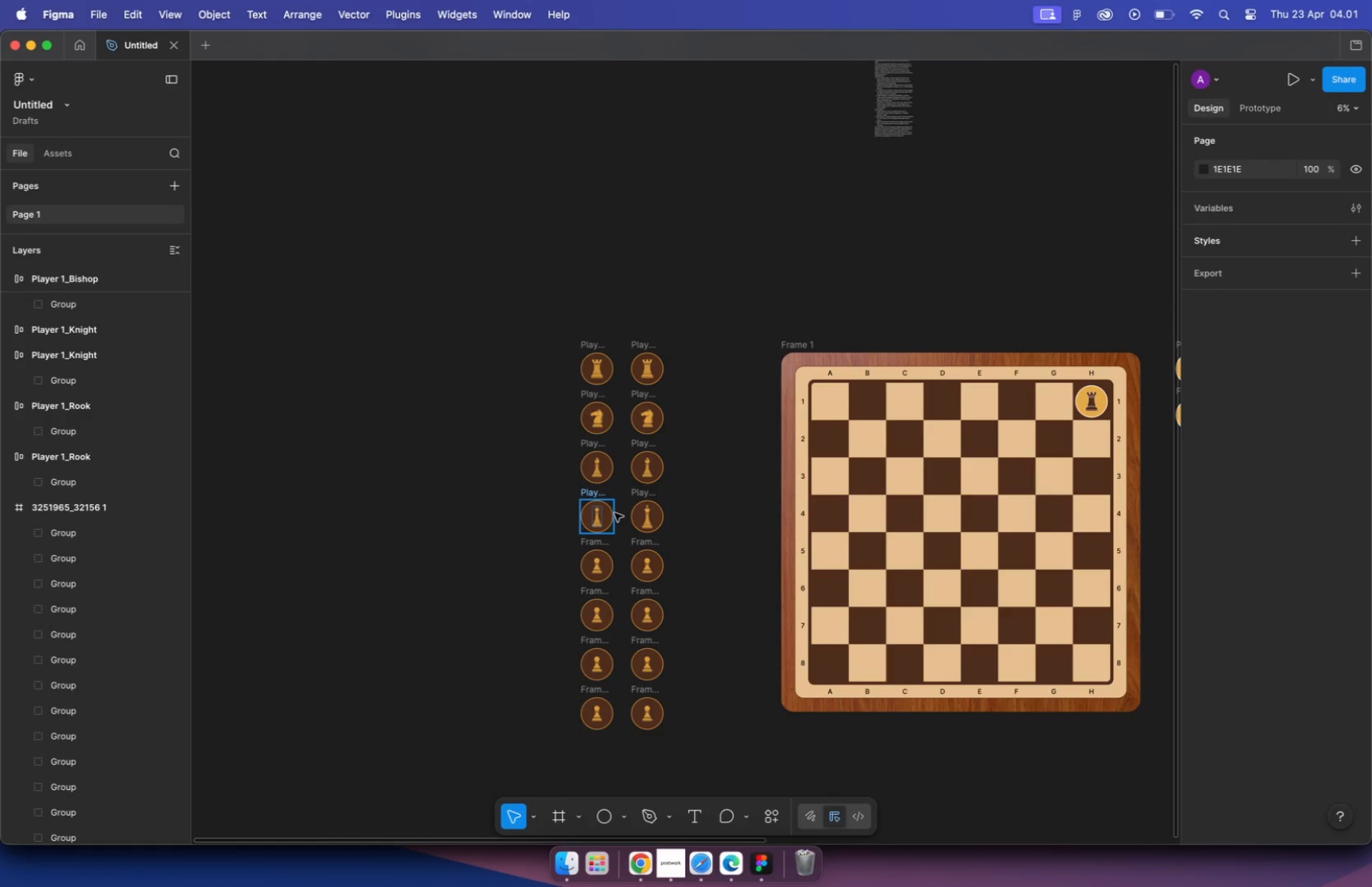 
double_click([598, 334])
 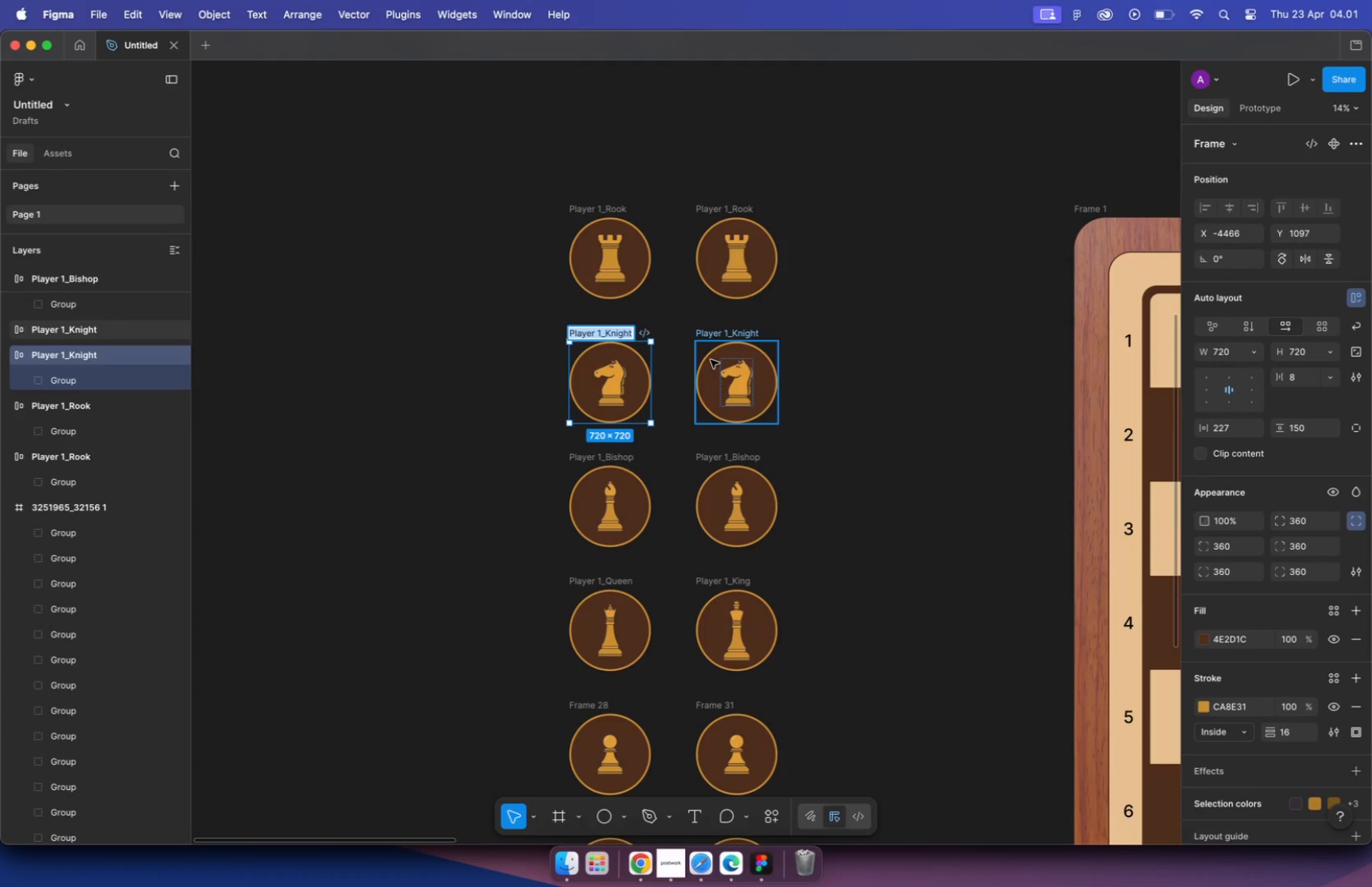 
key(Meta+C)
 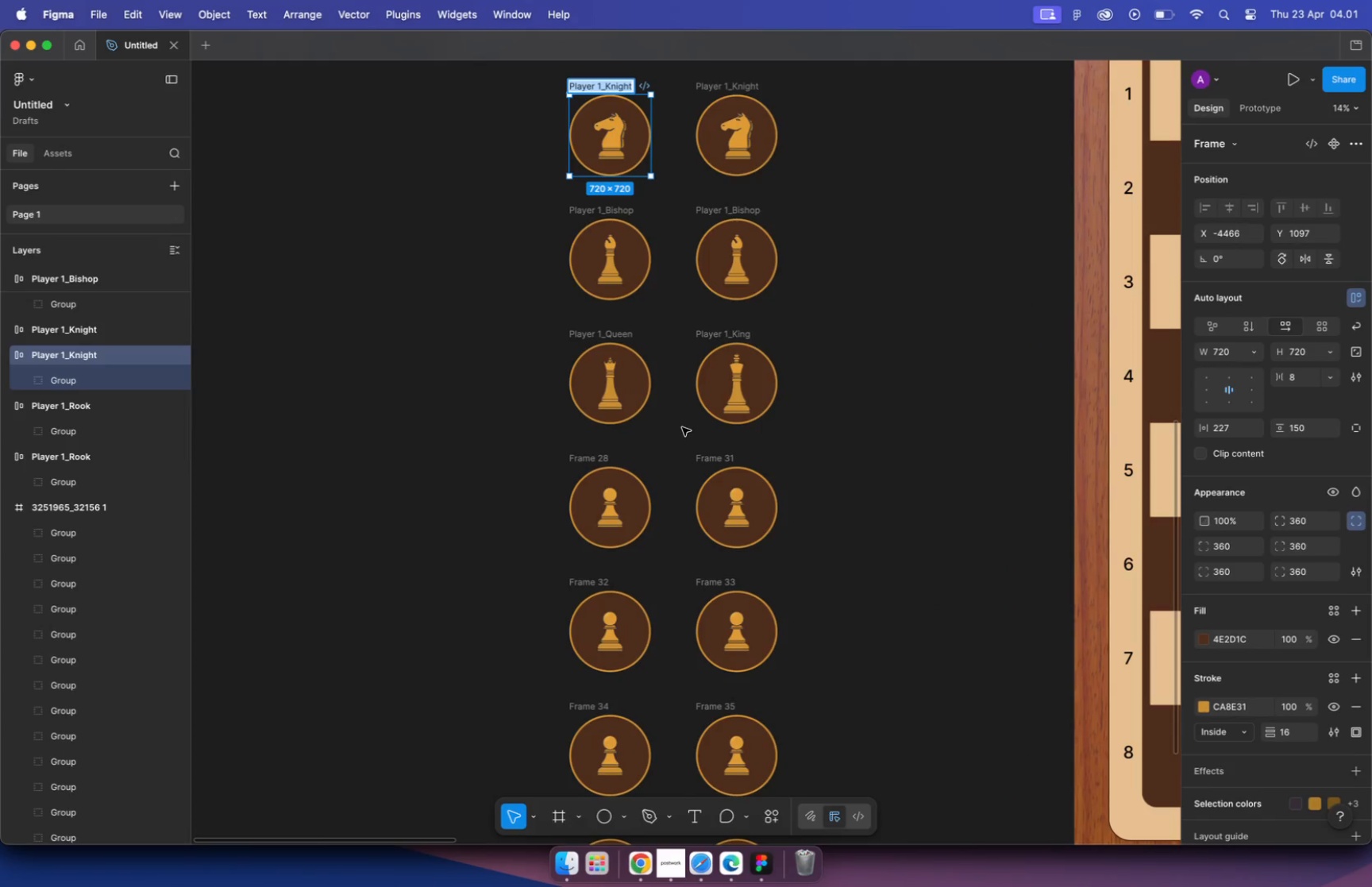 
scroll: coordinate [682, 425], scroll_direction: down, amount: 6.0
 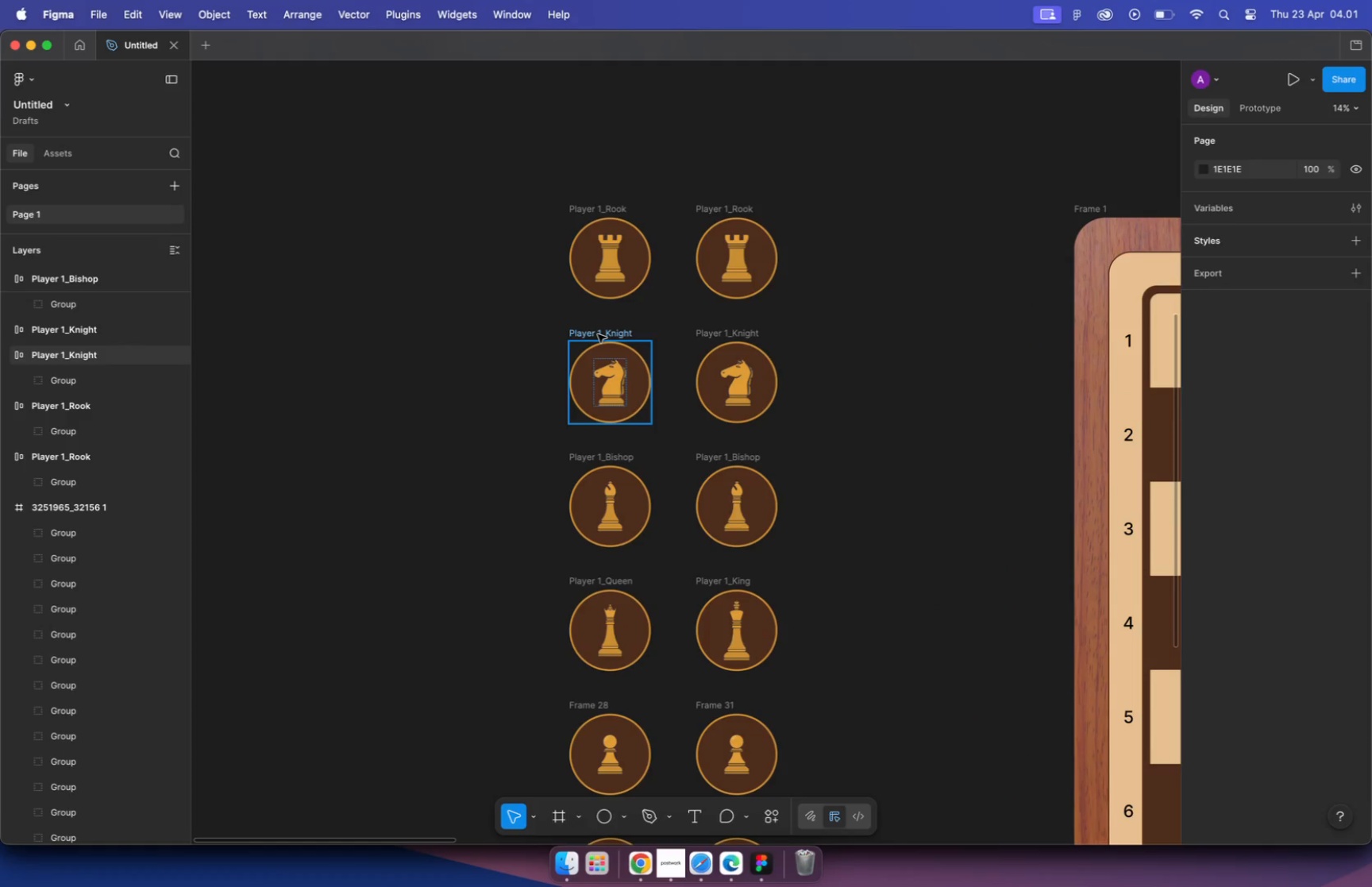 
key(Meta+V)
 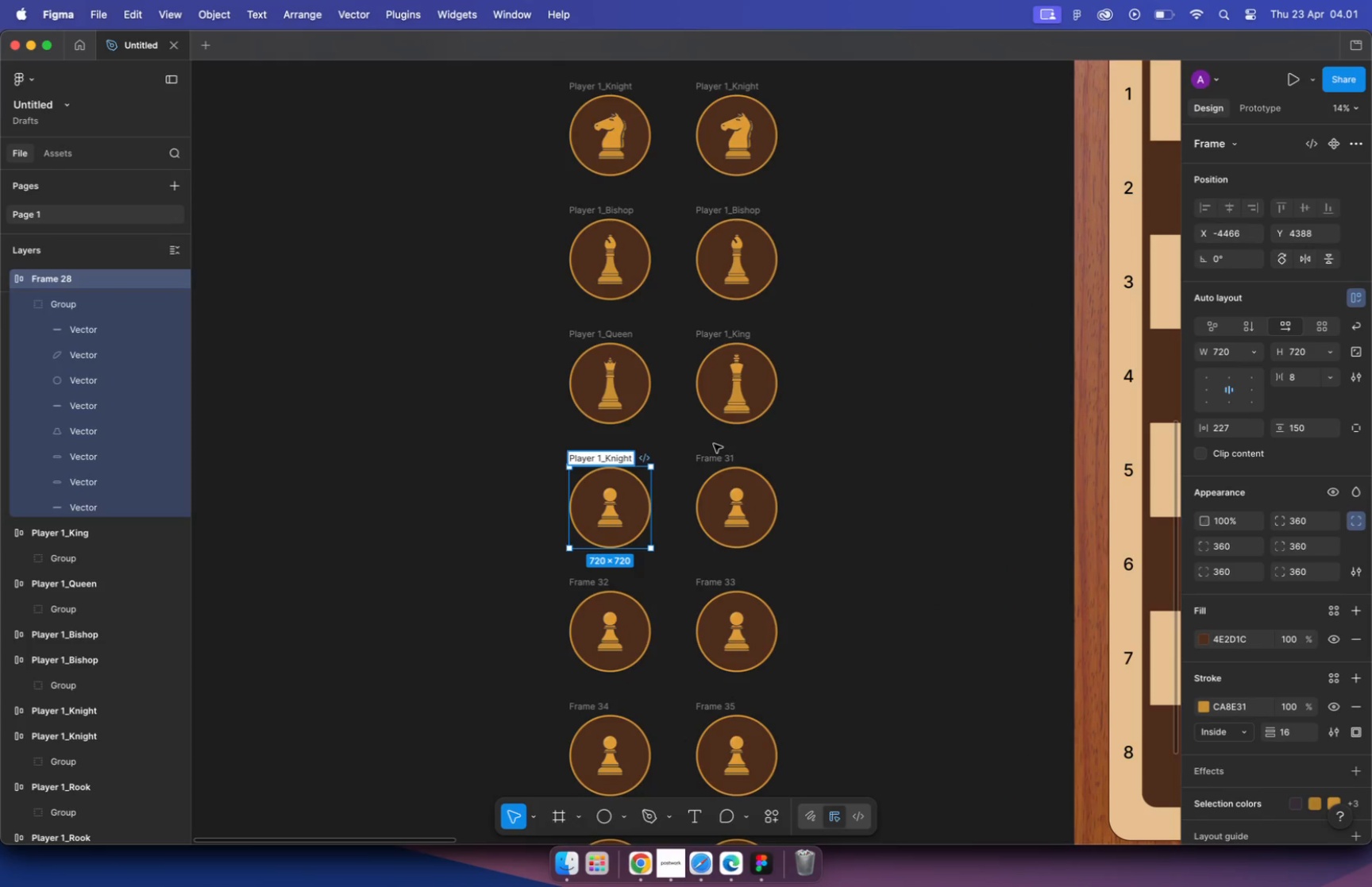 
key(Backspace)
key(Backspace)
key(Backspace)
key(Backspace)
key(Backspace)
key(Backspace)
type(Pawn)
 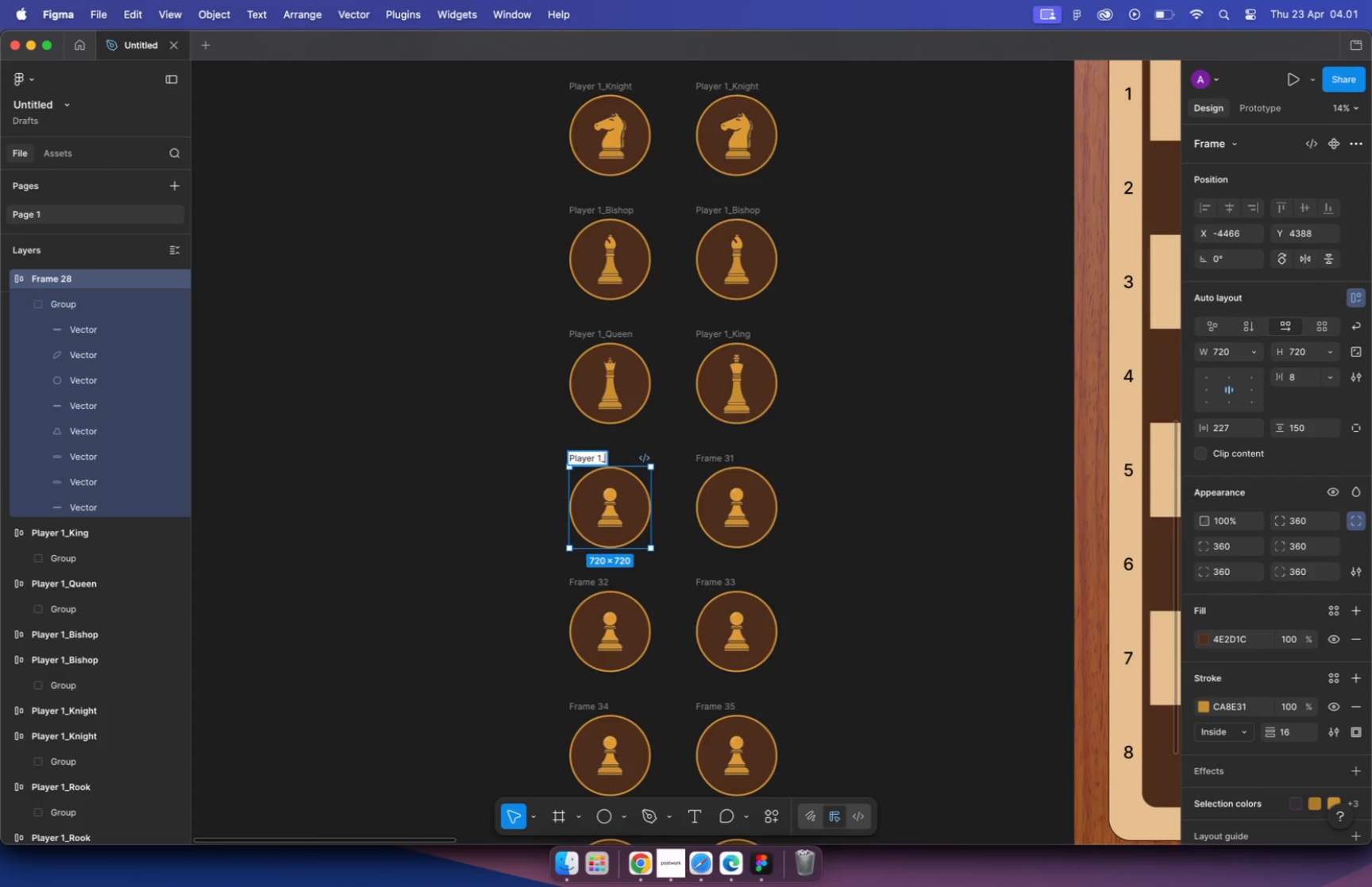 
key(Enter)
 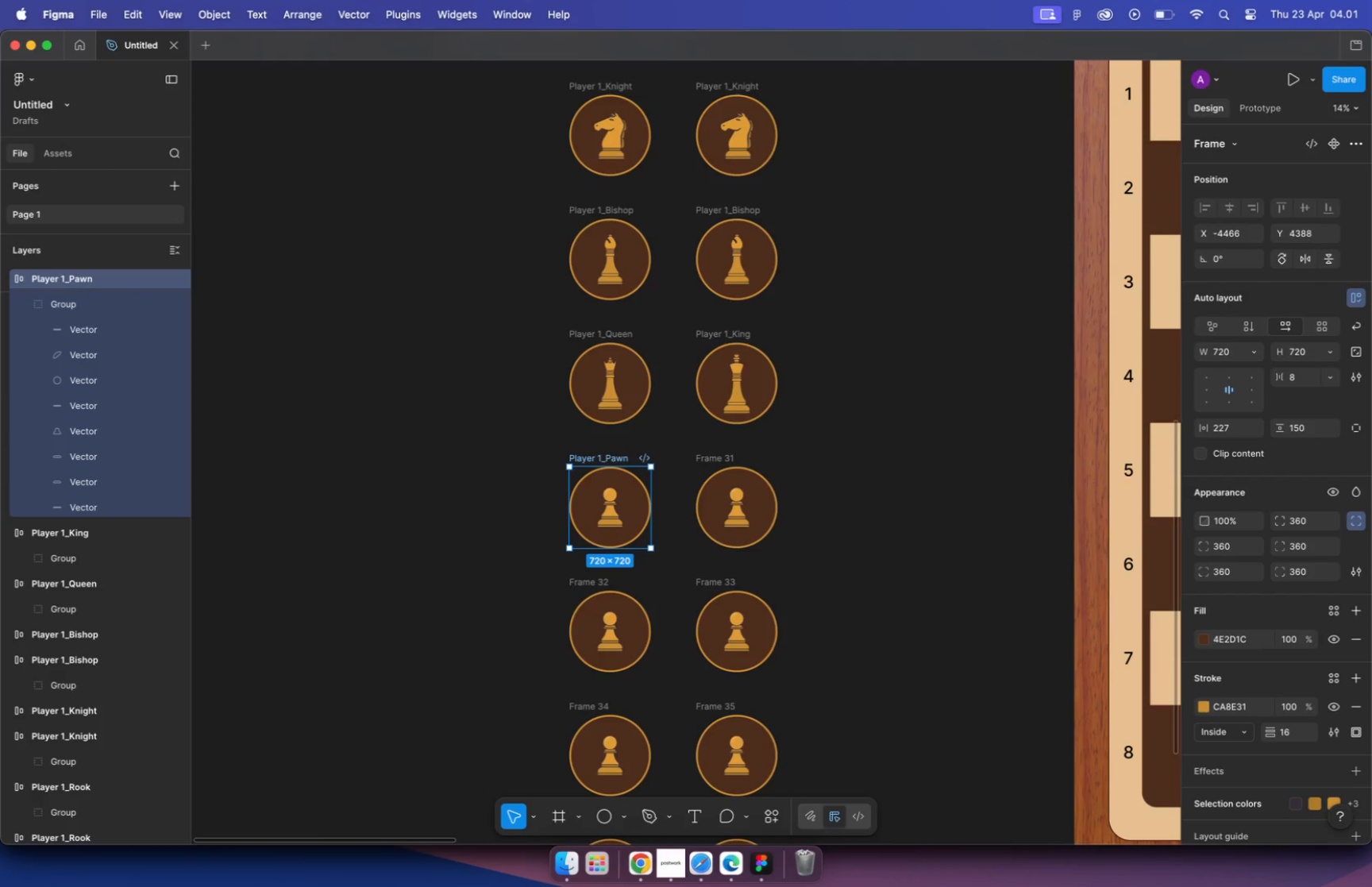 
hold_key(key=CommandLeft, duration=0.58)
scroll: coordinate [566, 440], scroll_direction: down, amount: 11.0
 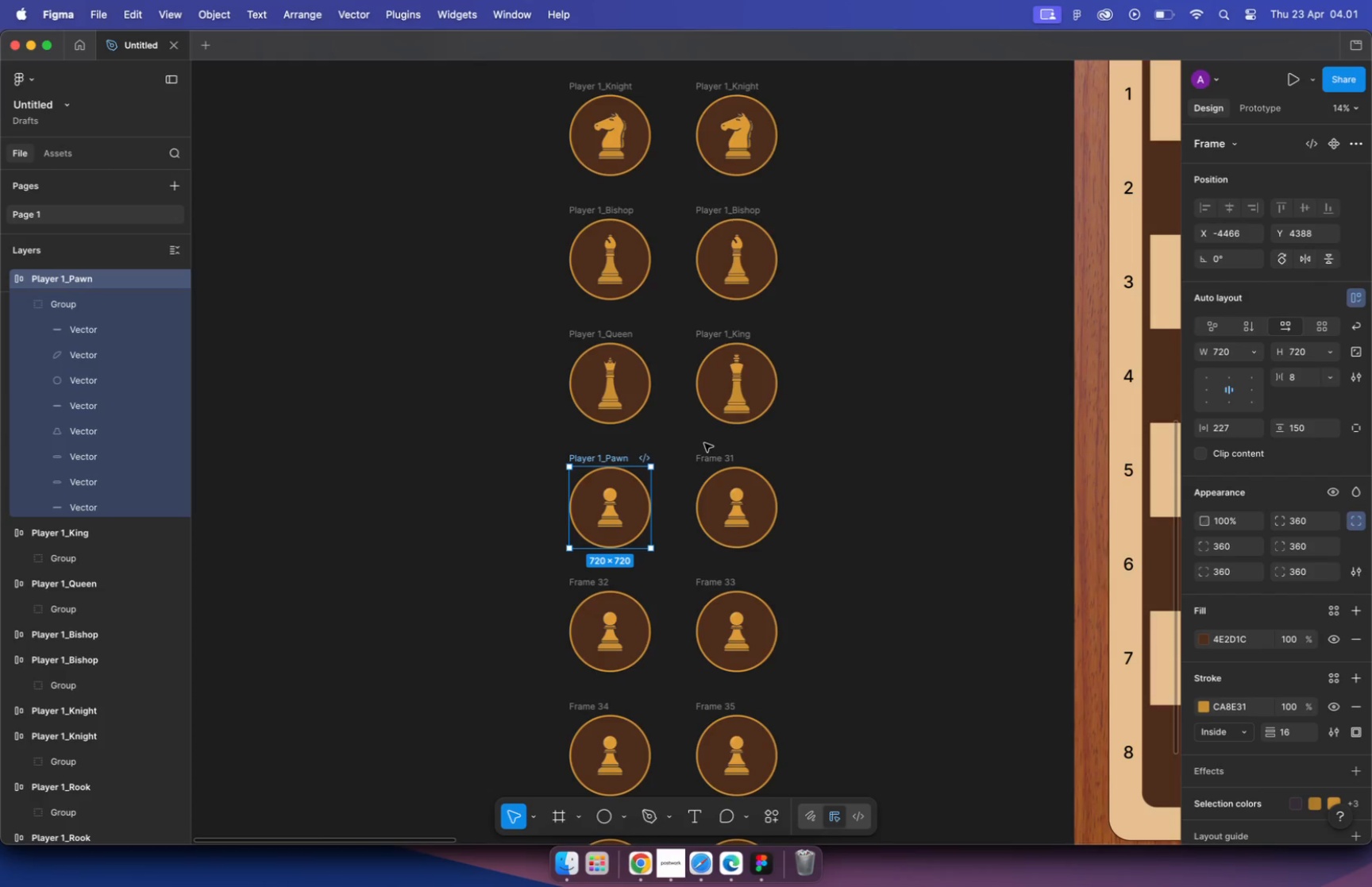 
left_click([557, 437])
 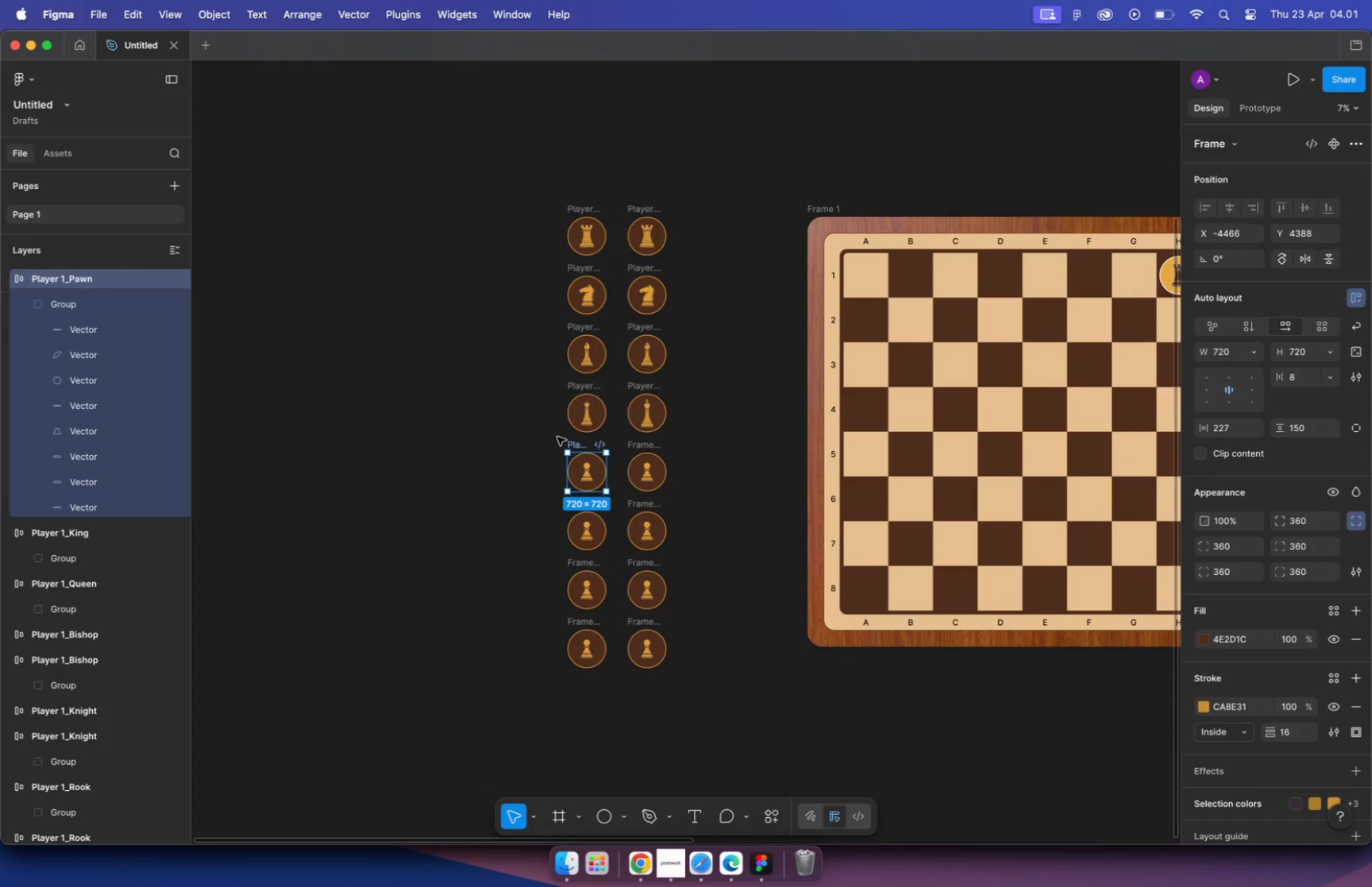 
left_click_drag(start_coordinate=[551, 438], to_coordinate=[695, 661])
 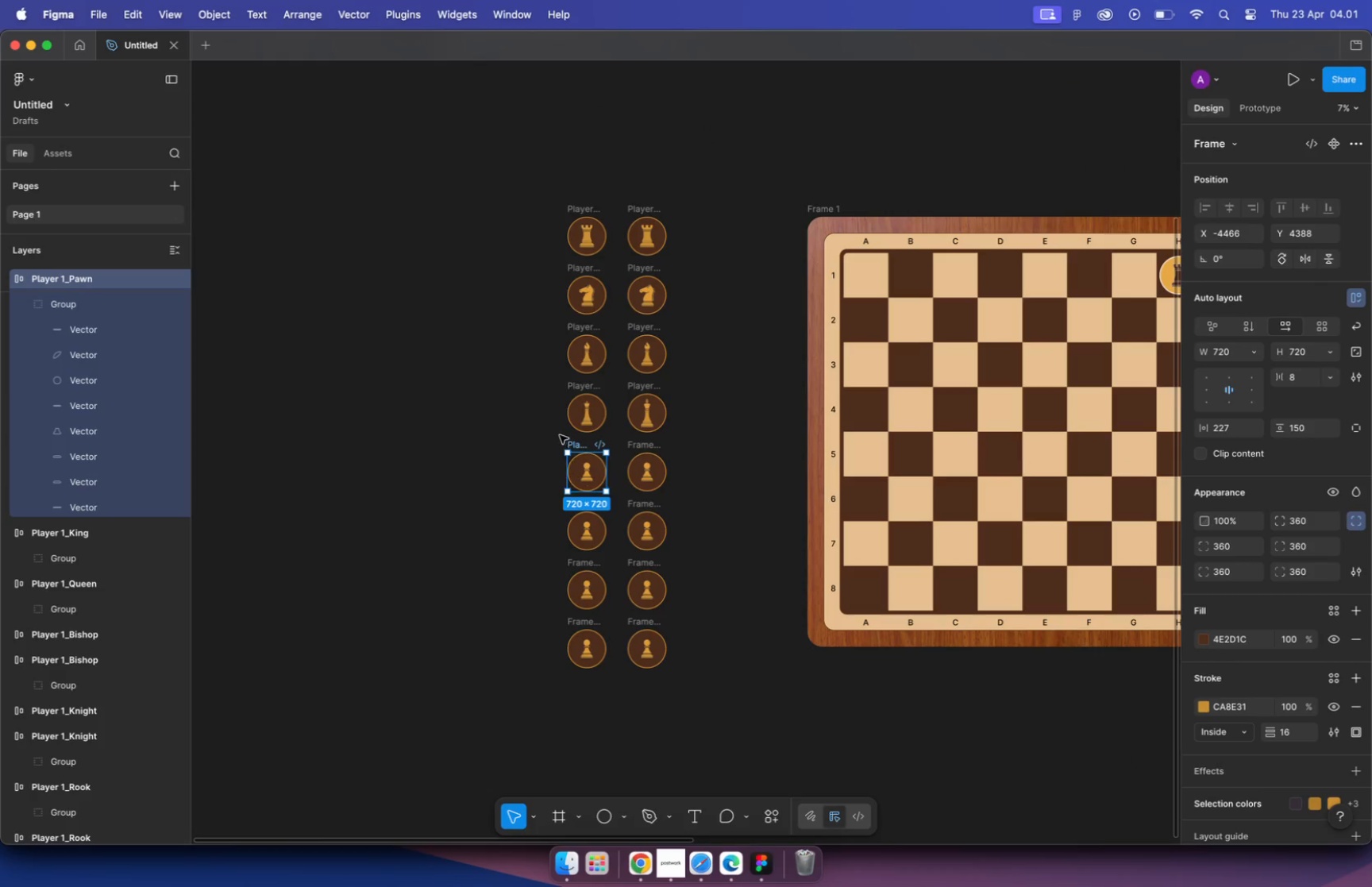 
hold_key(key=CommandLeft, duration=0.98)
scroll: coordinate [680, 458], scroll_direction: up, amount: 21.0
 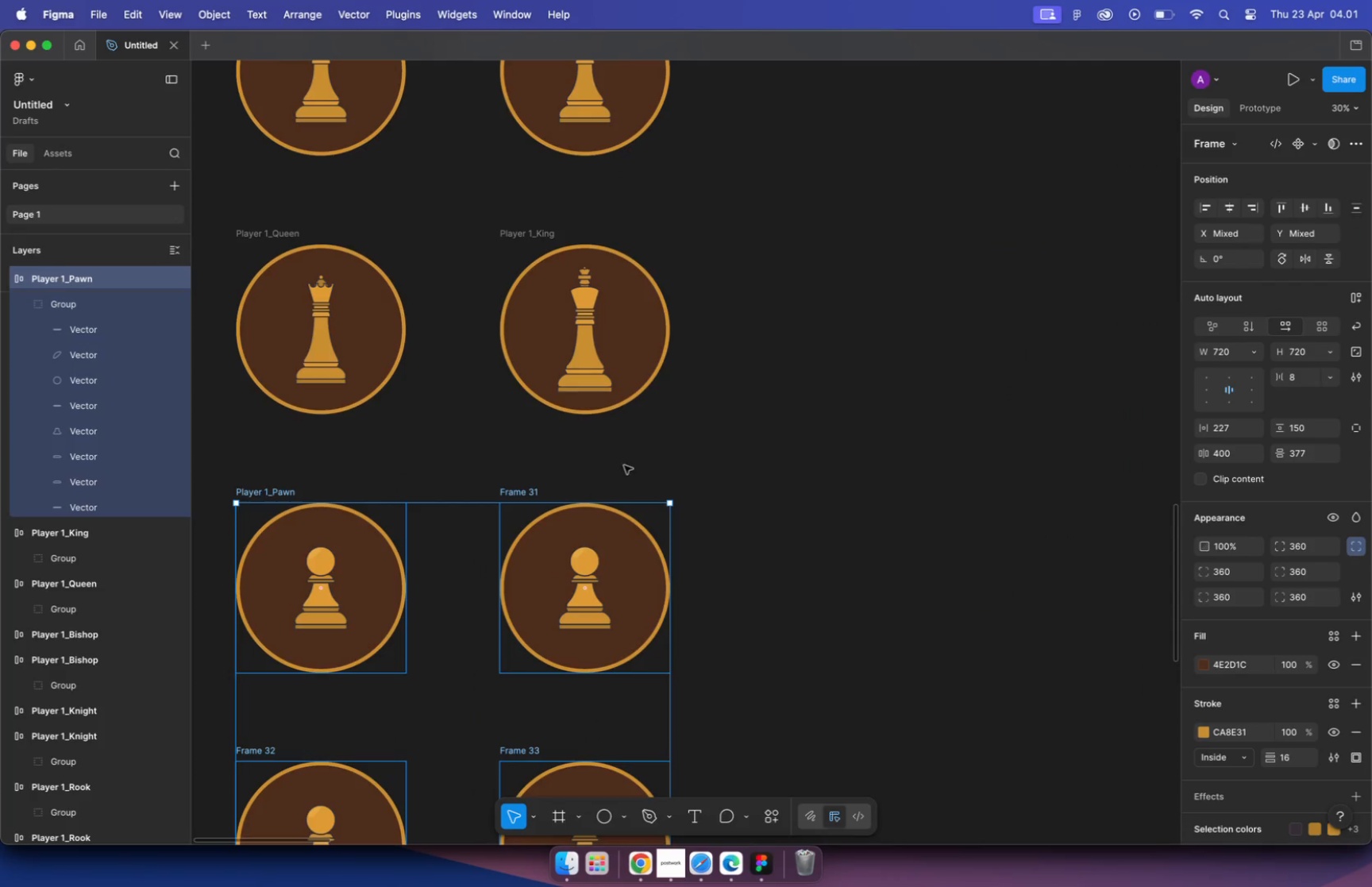 
double_click([278, 495])
 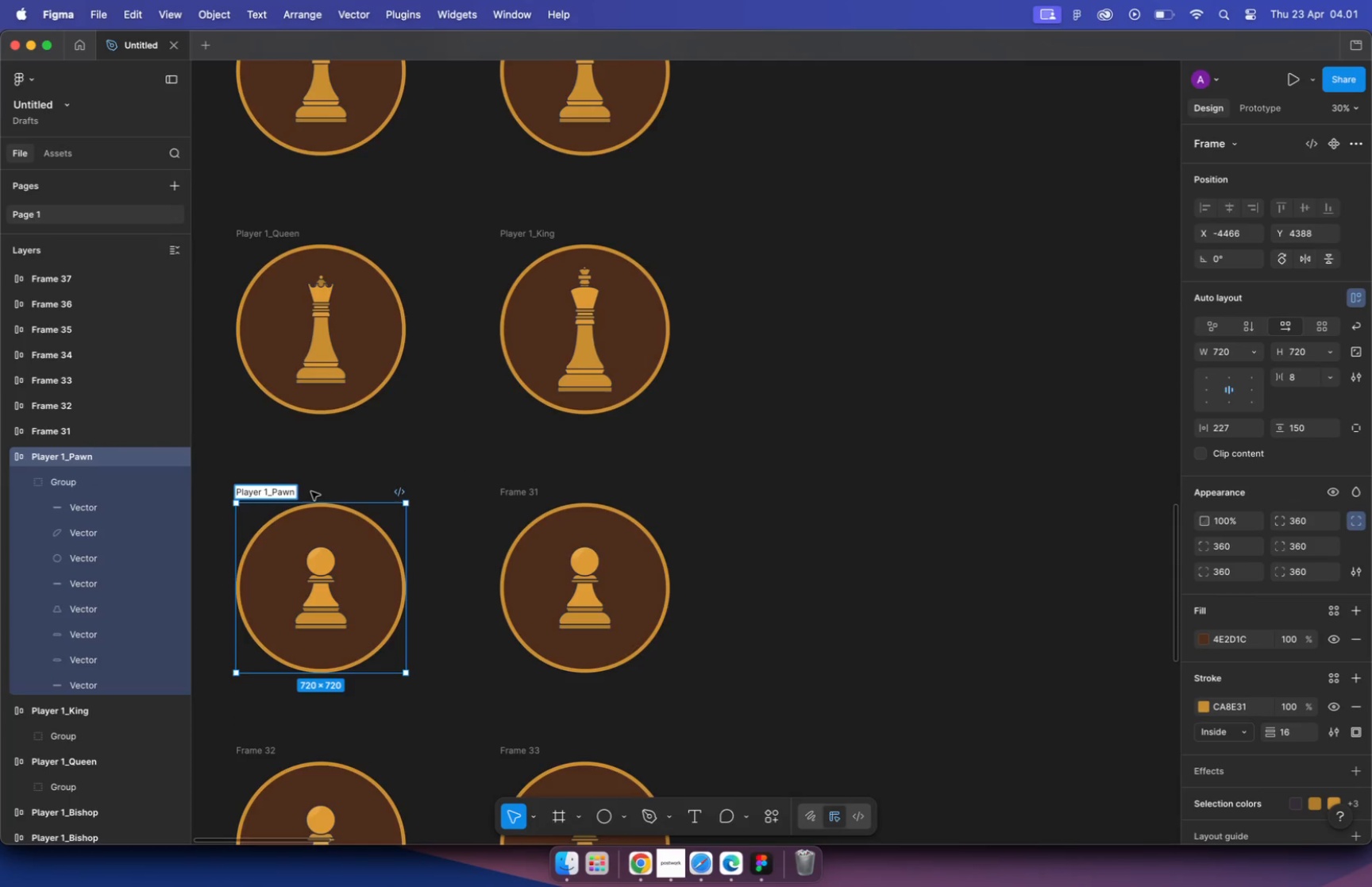 
key(Space)
 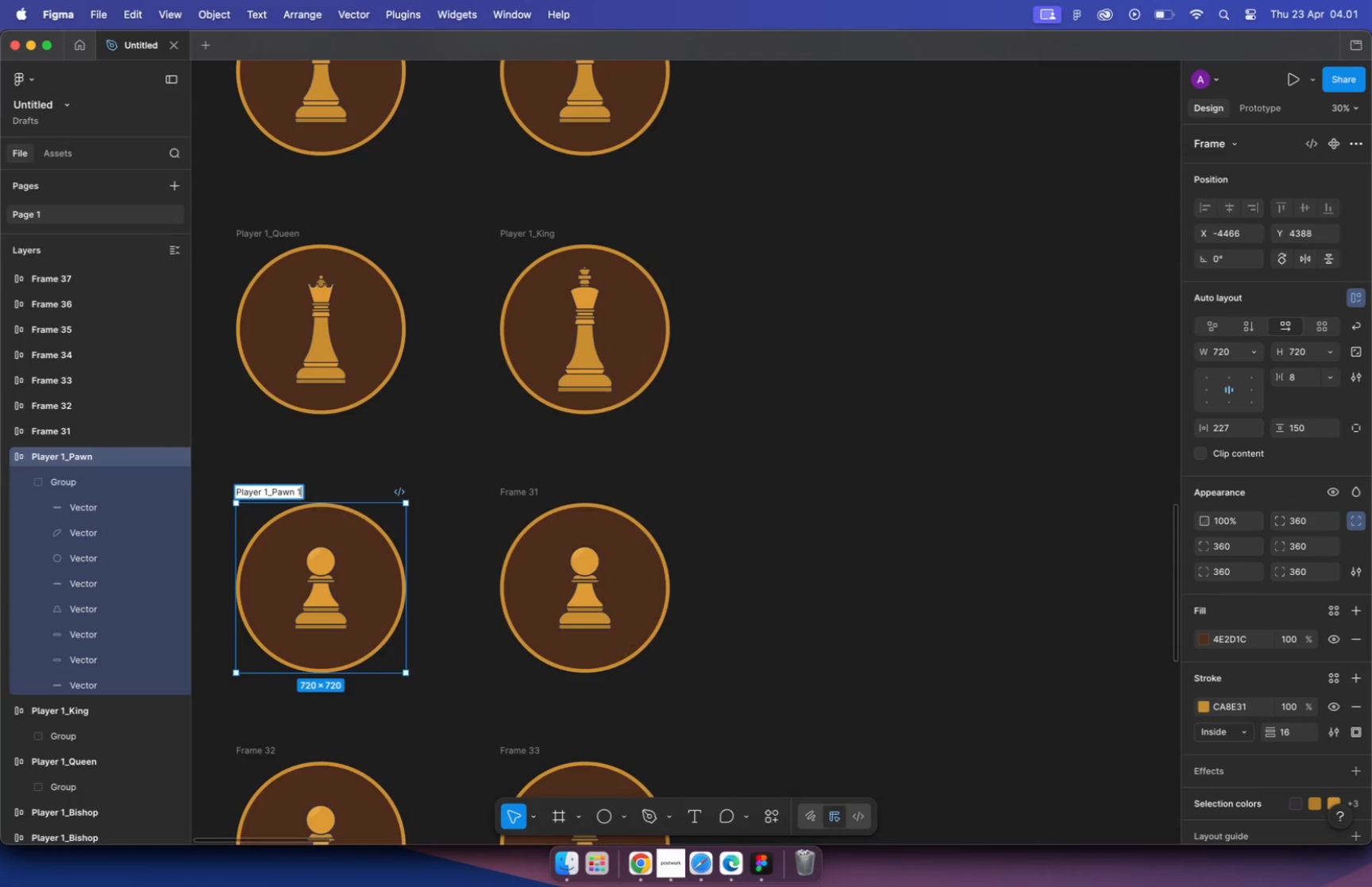 
key(1)
 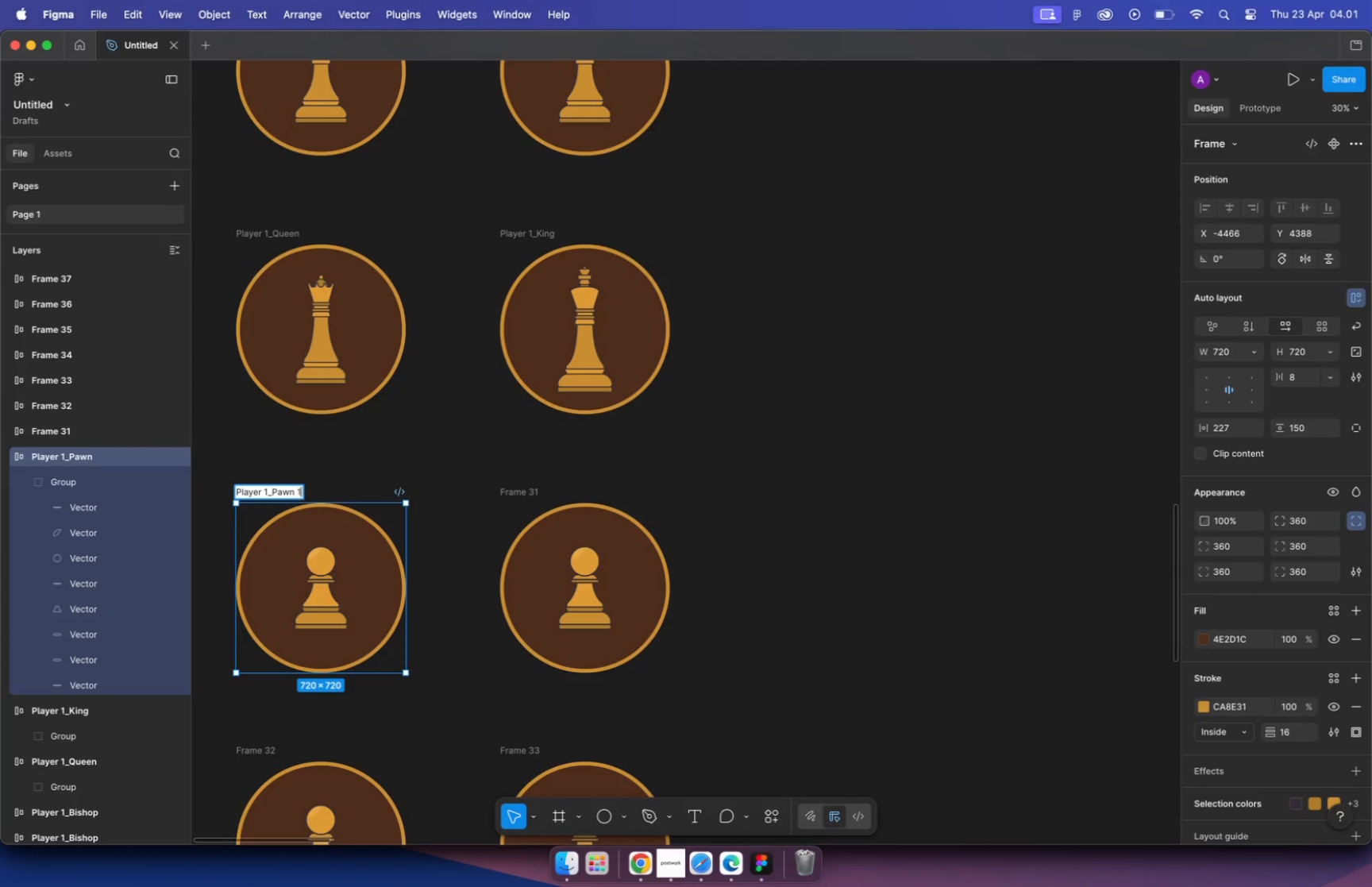 
key(Enter)
 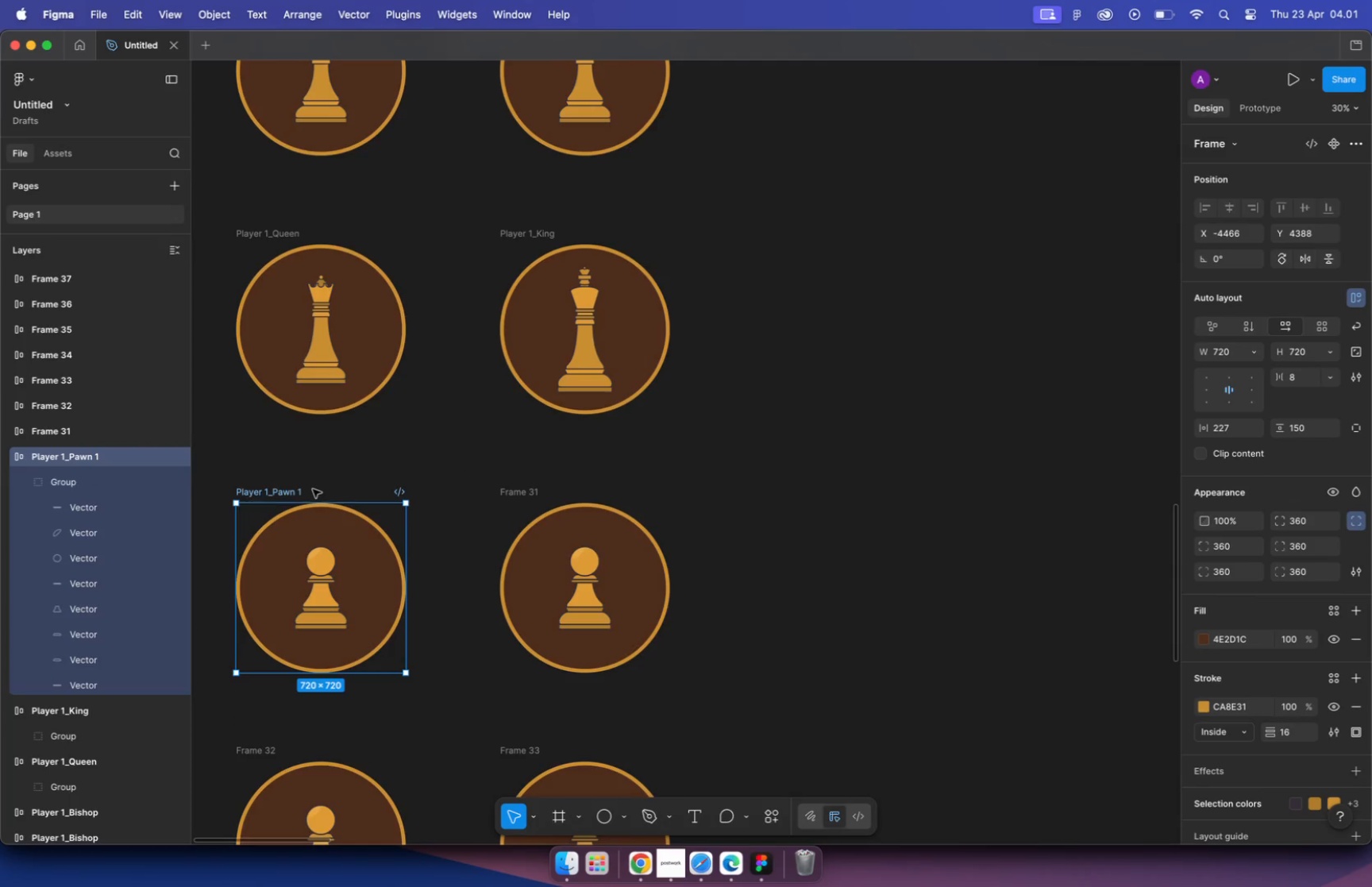 
double_click([287, 491])
 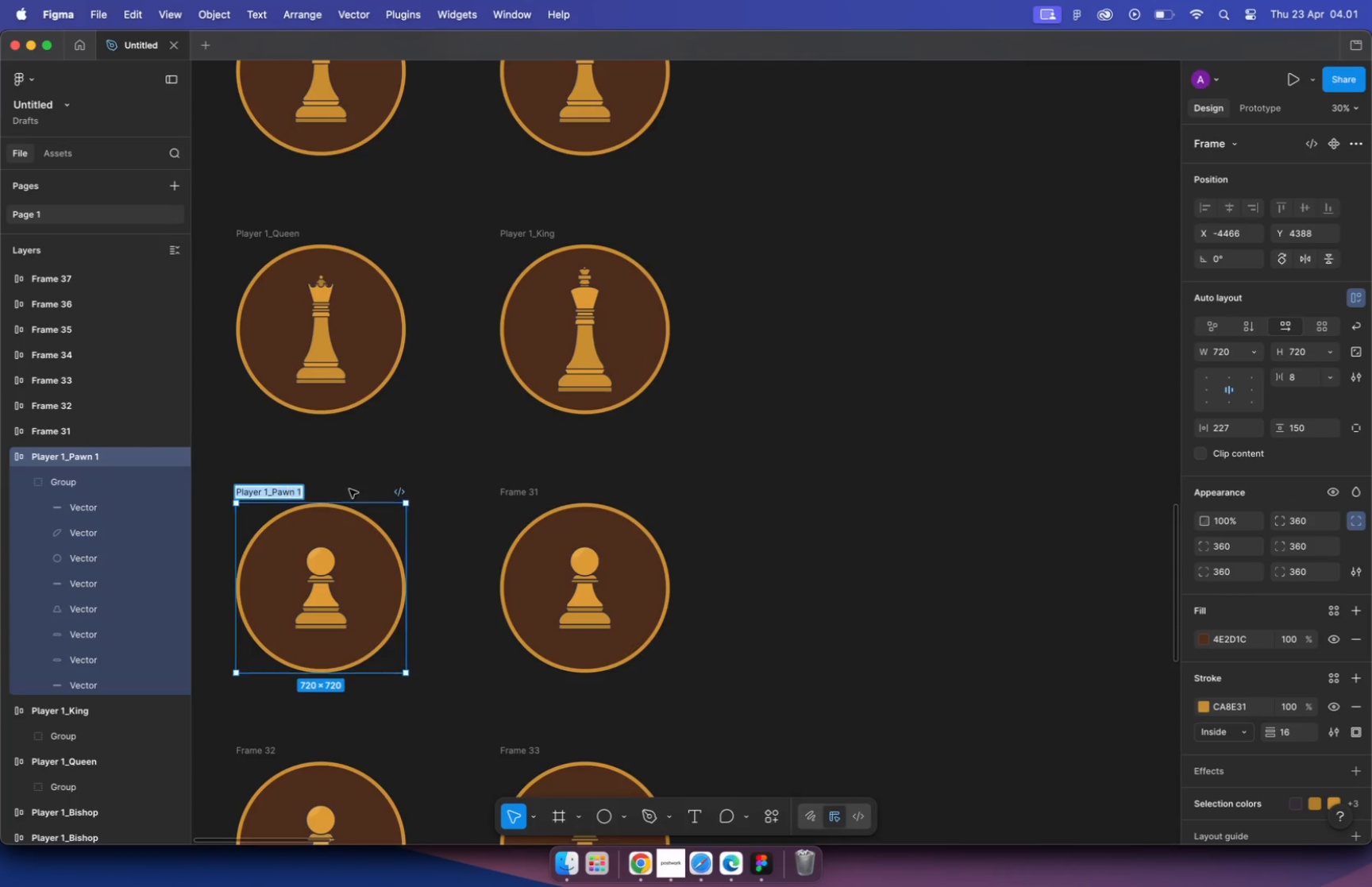 
key(Meta+C)
 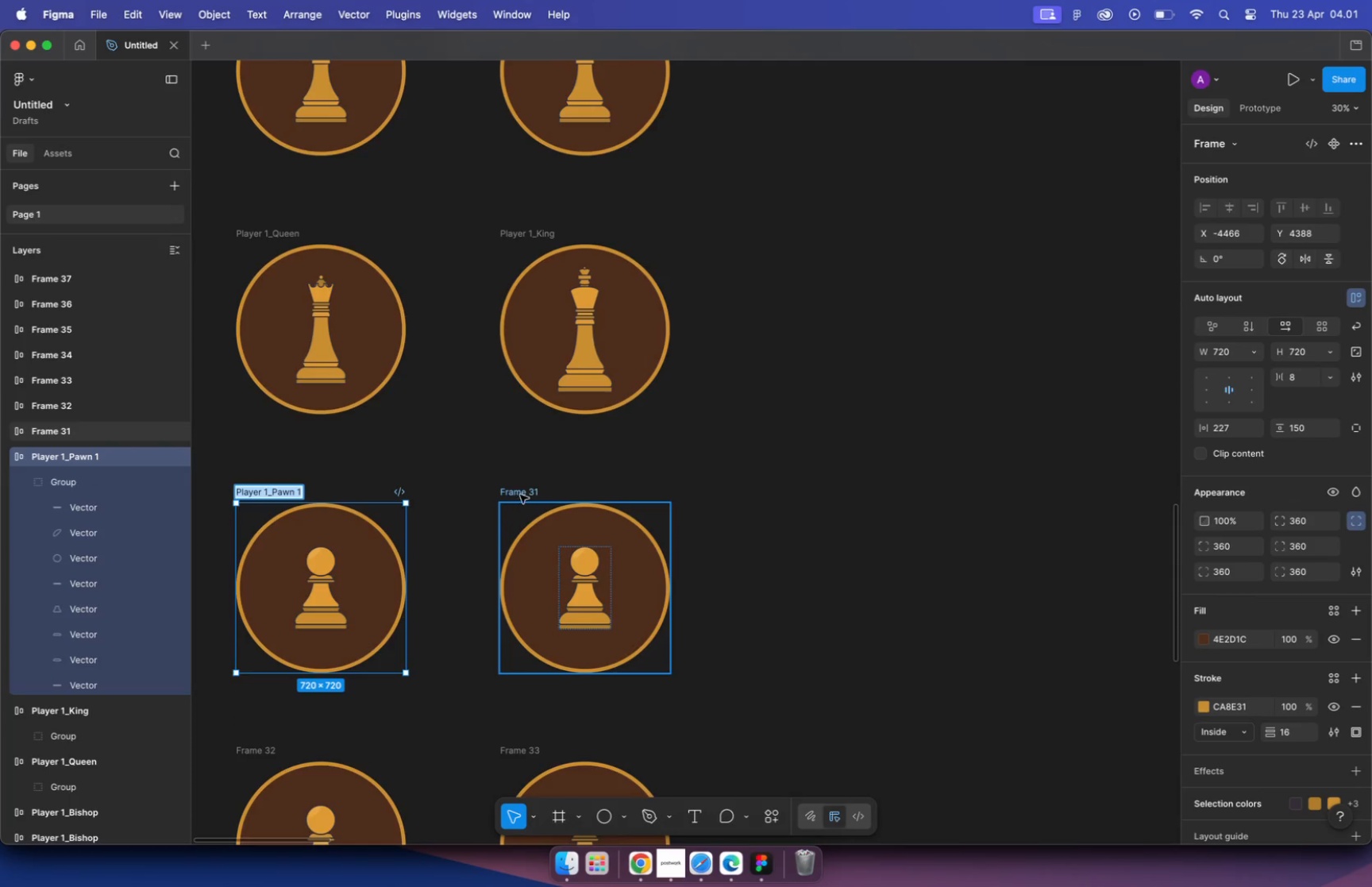 
double_click([521, 494])
 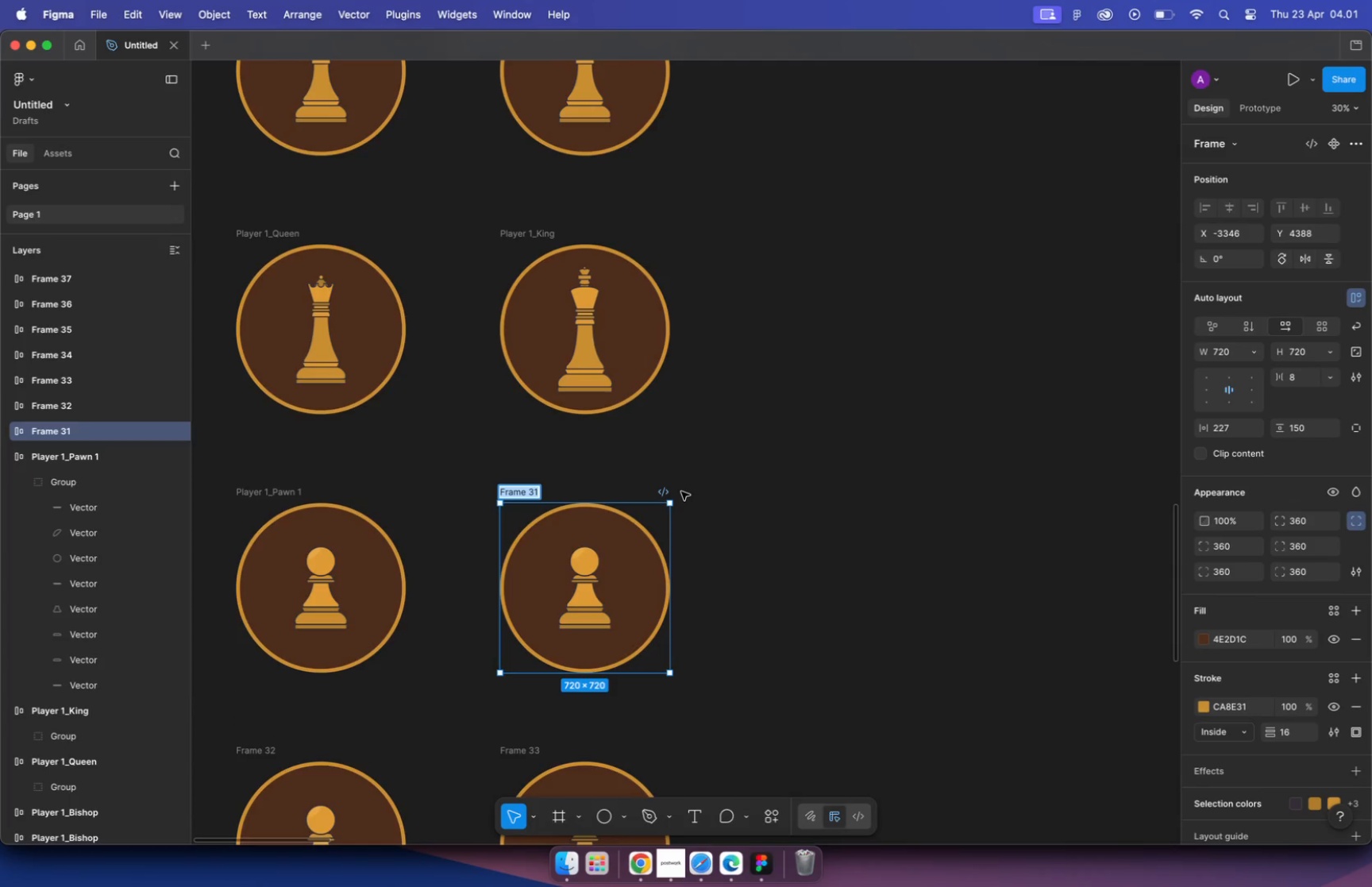 
key(Meta+V)
 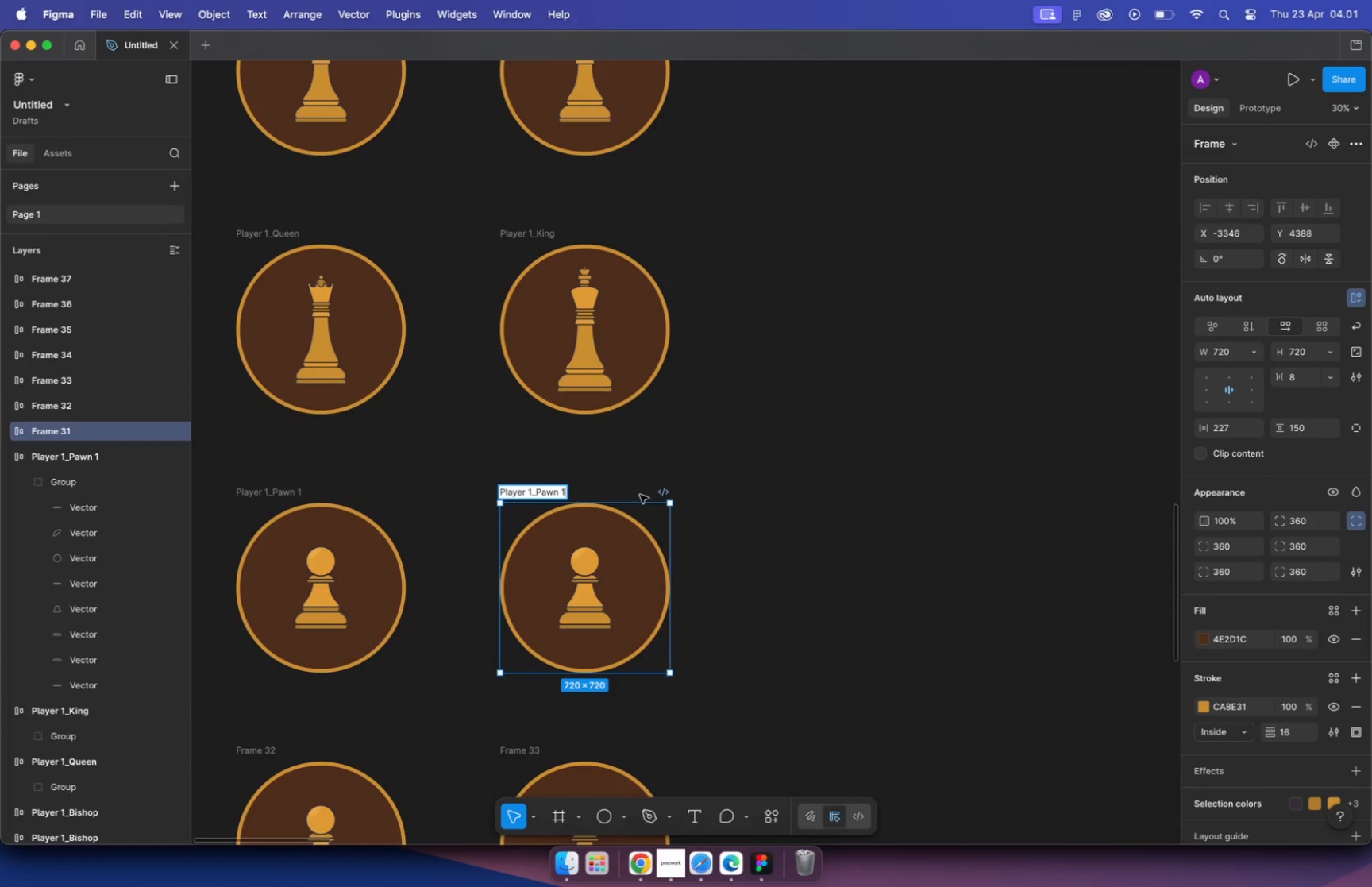 
key(Backspace)
 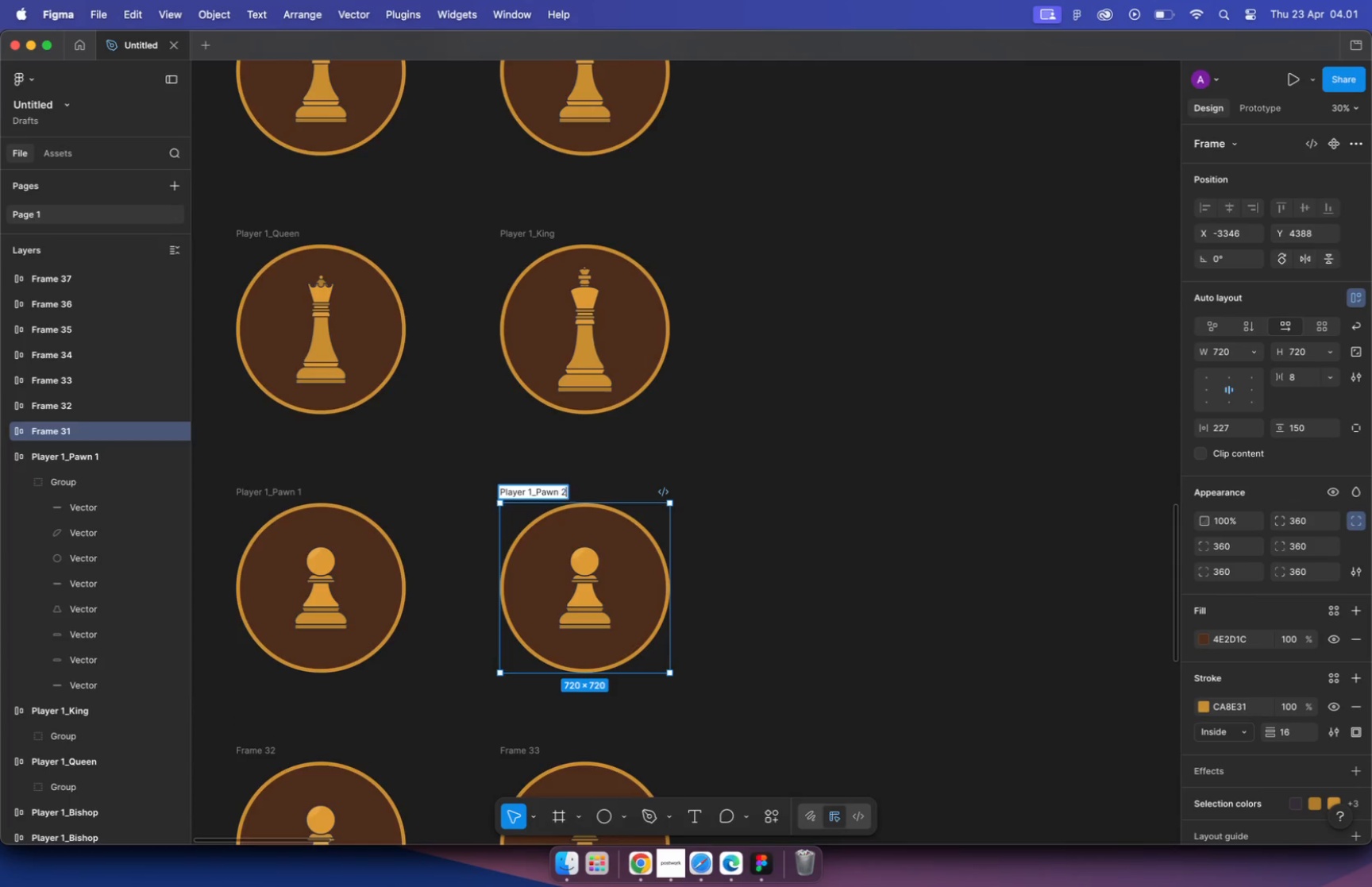 
key(2)
 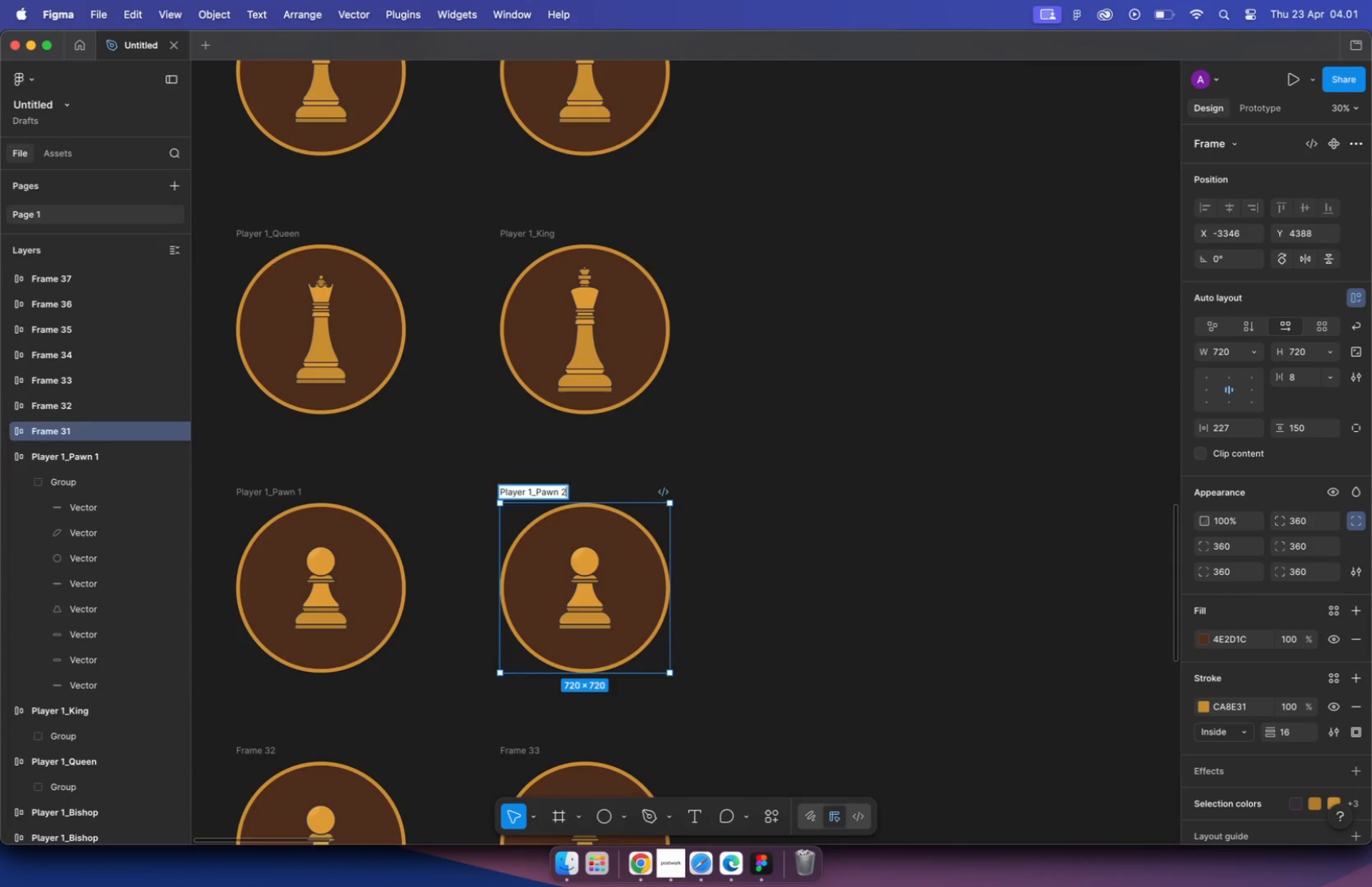 
key(Enter)
 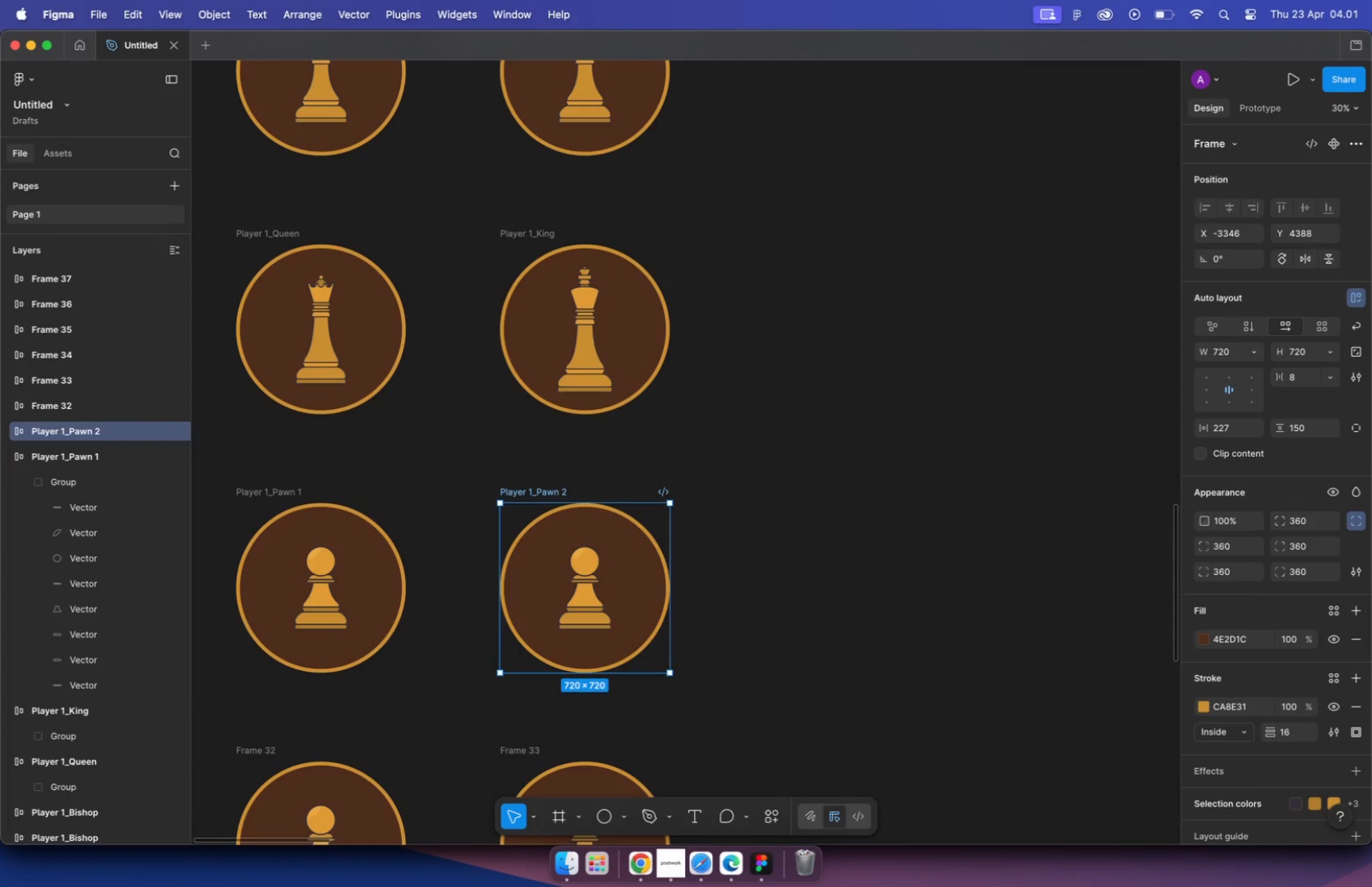 
scroll: coordinate [596, 438], scroll_direction: down, amount: 5.0
 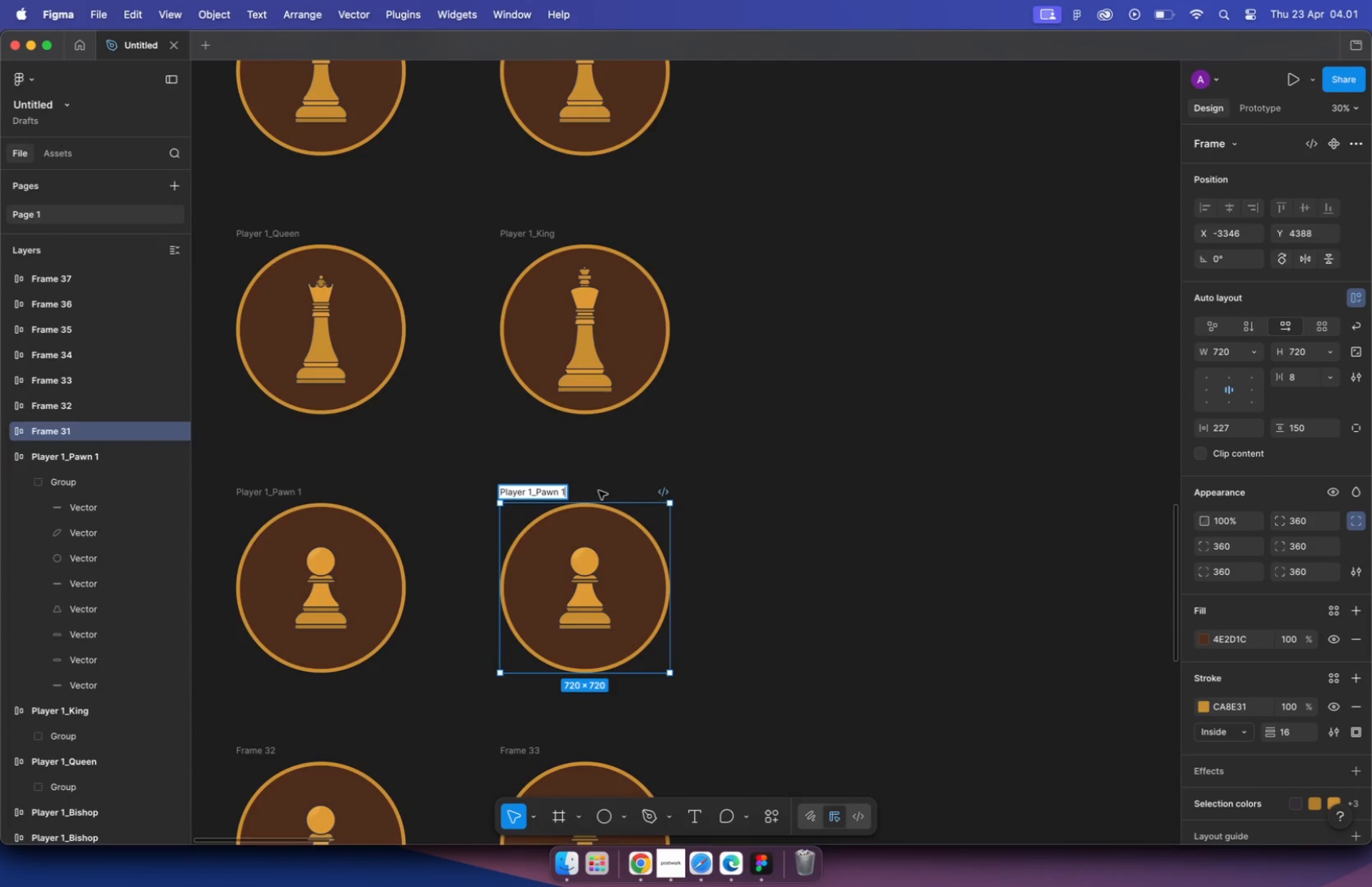 
left_click([252, 589])
 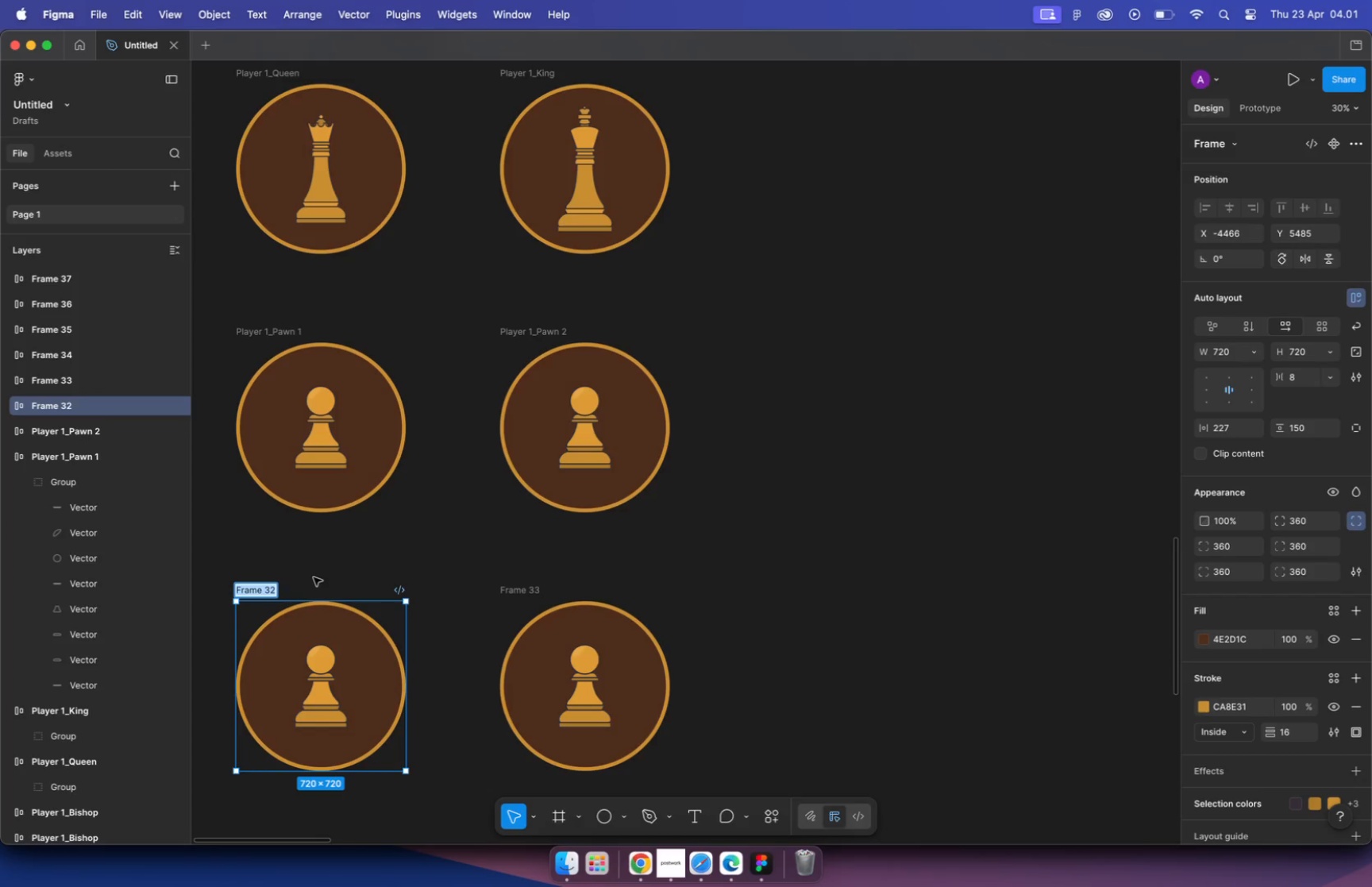 
key(Meta+V)
 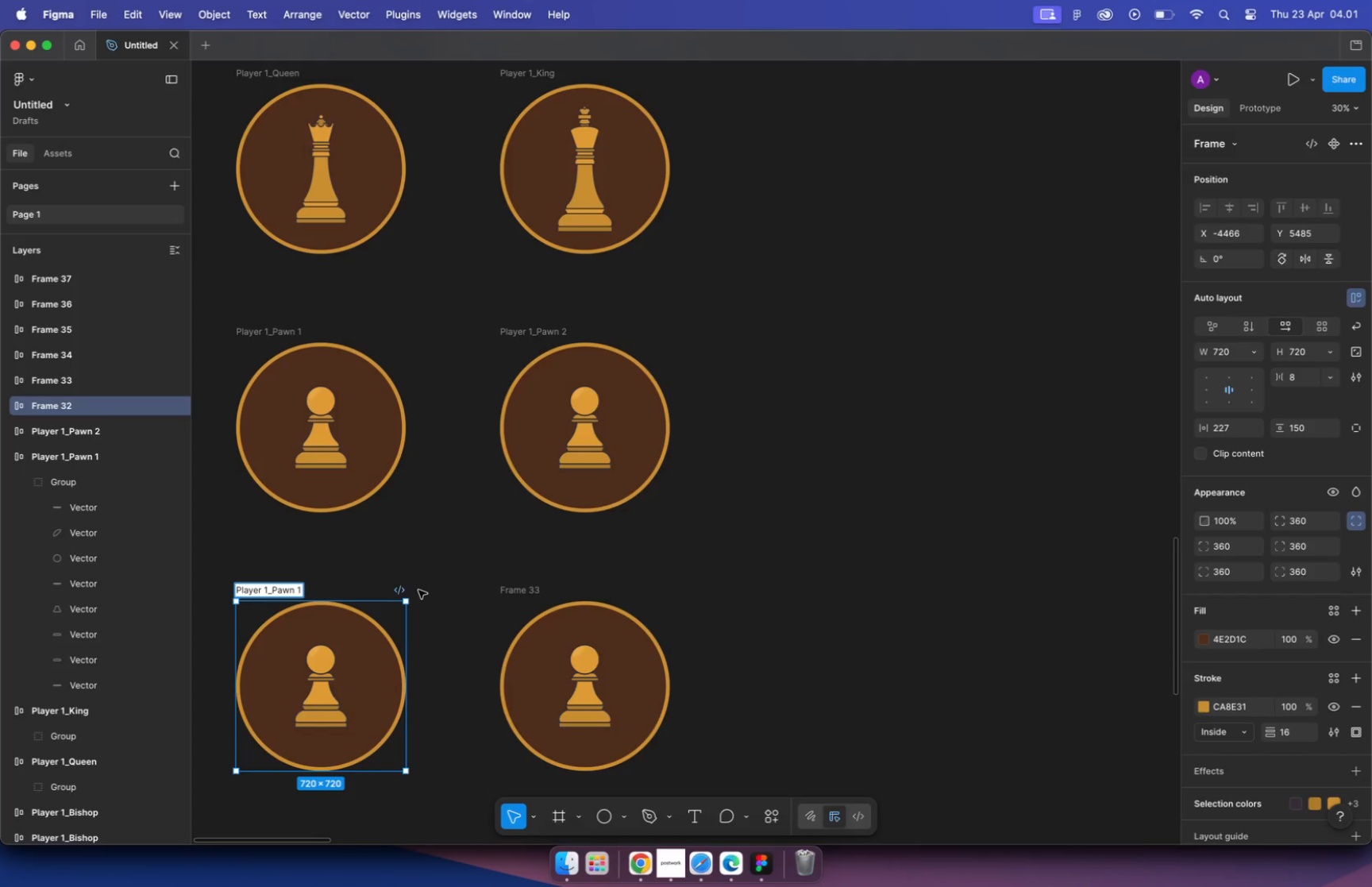 
key(Backspace)
 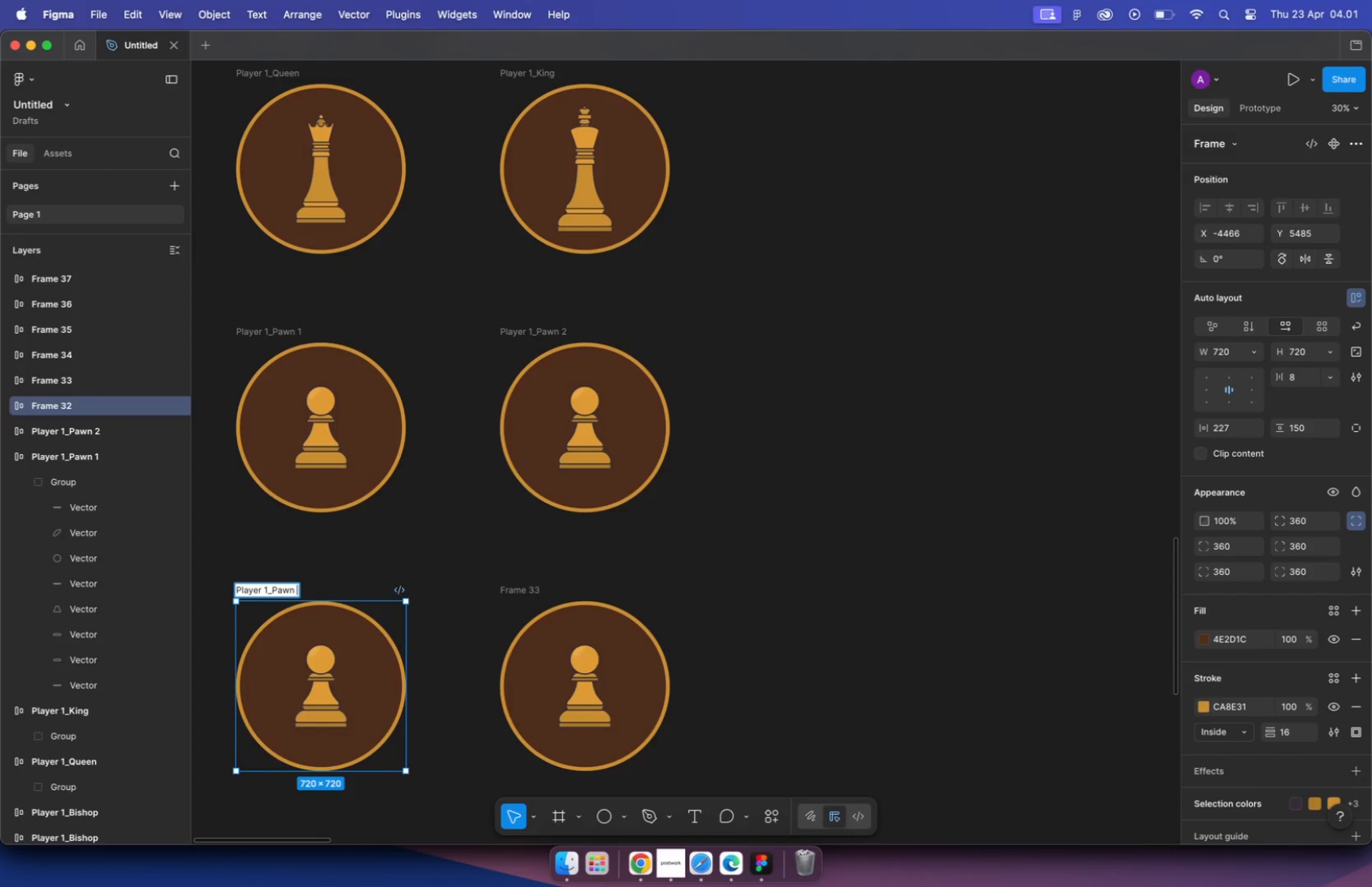 
key(3)
 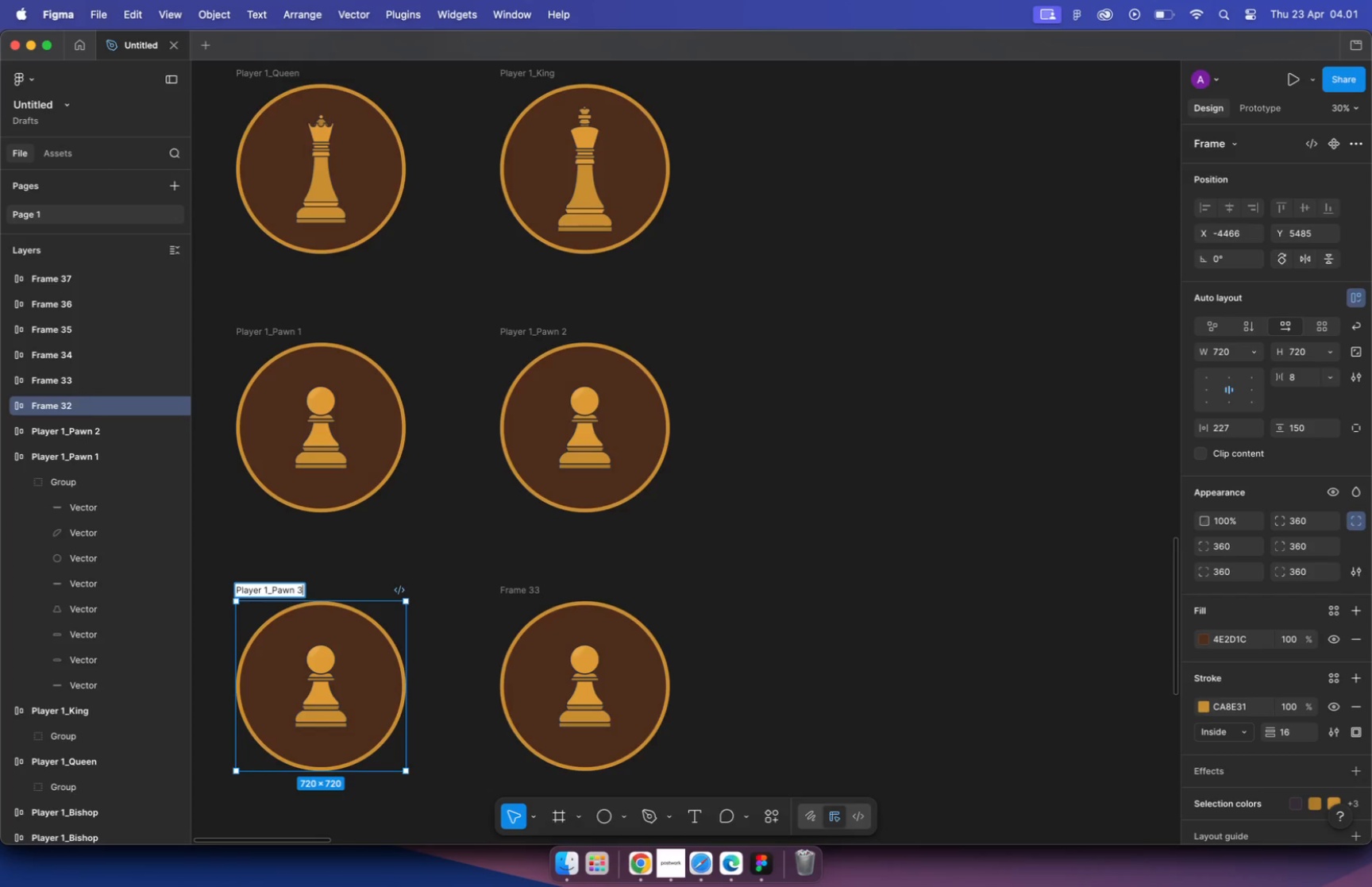 
key(Enter)
 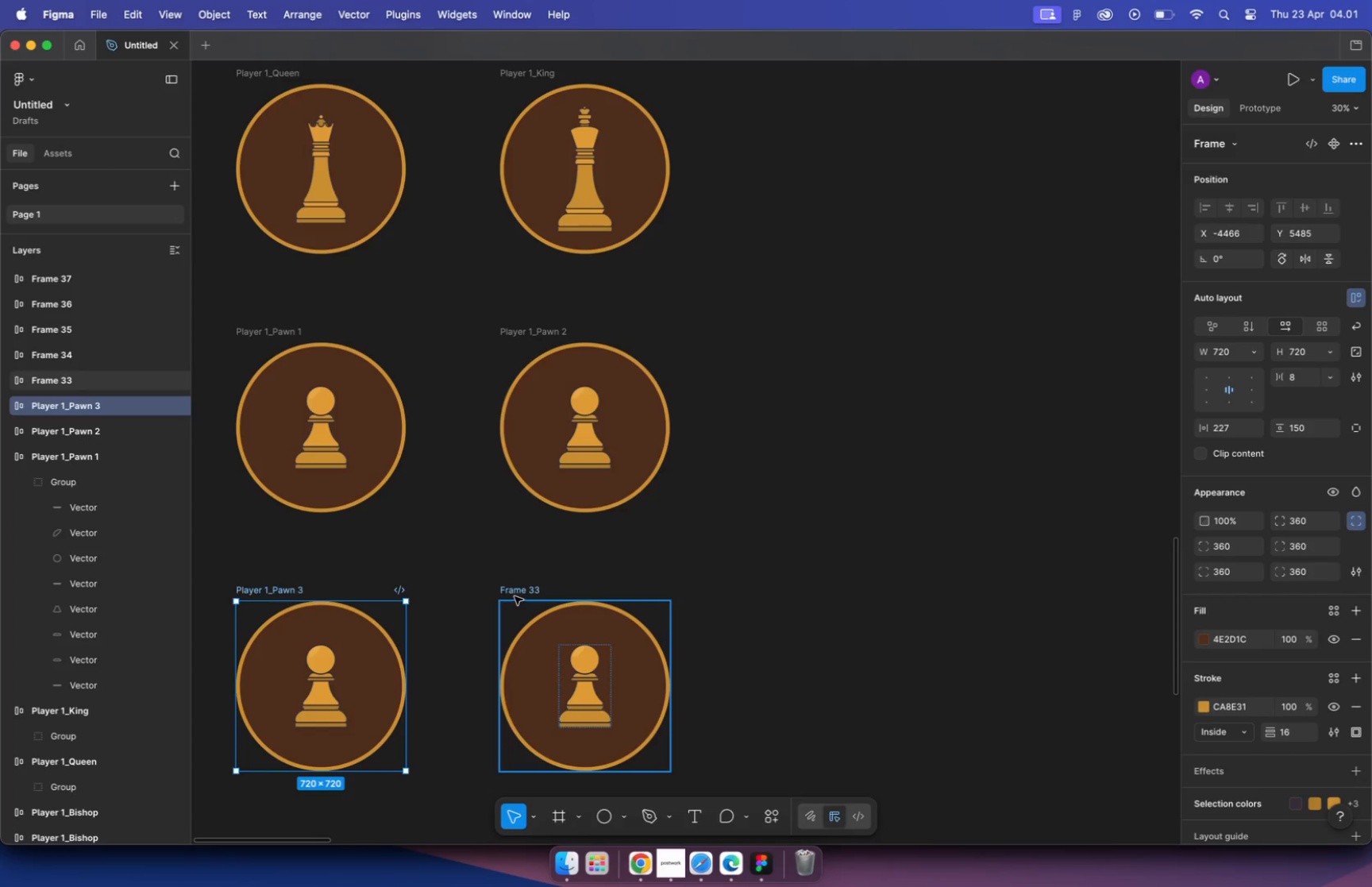 
double_click([516, 592])
 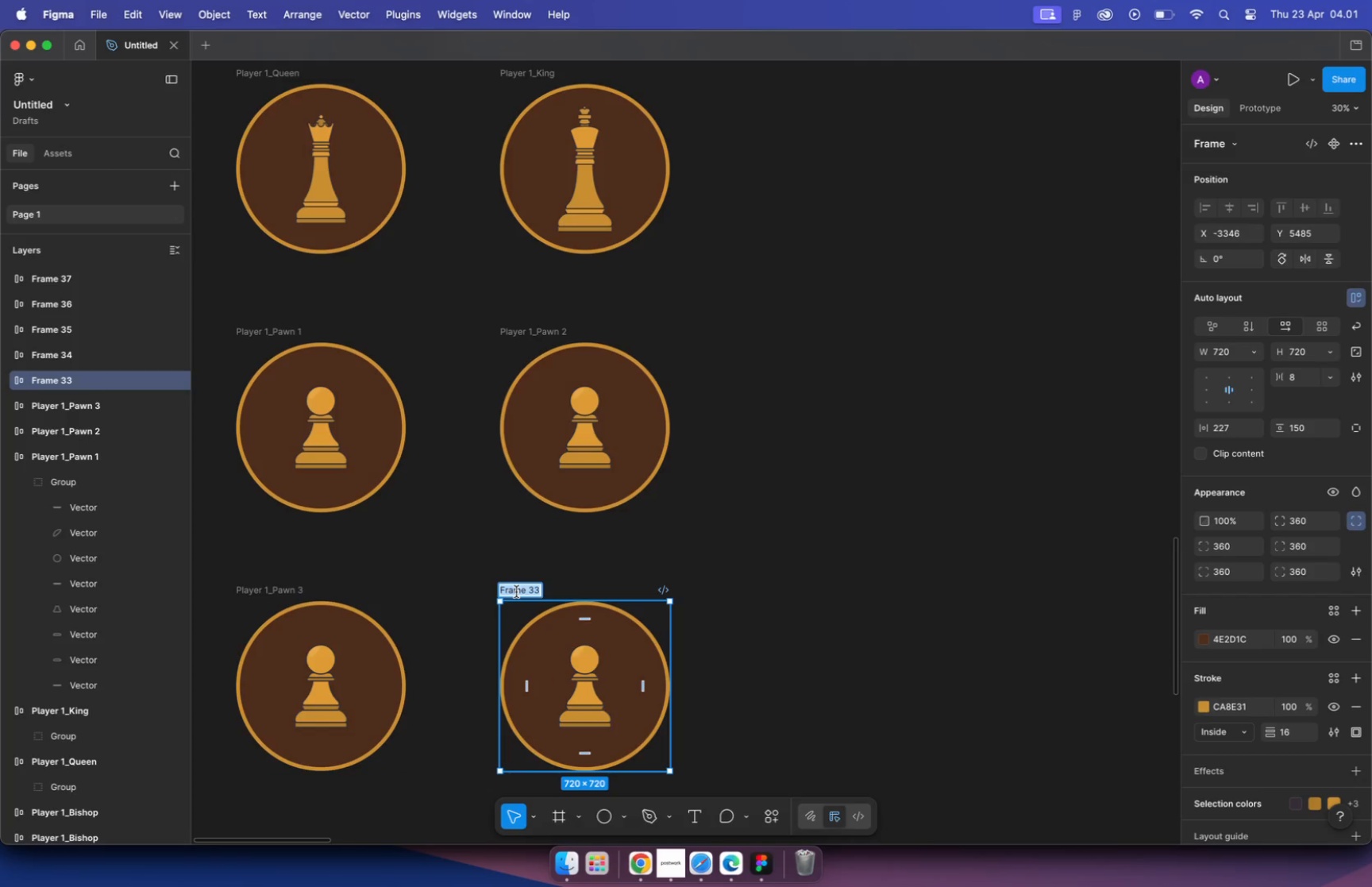 
key(Meta+V)
 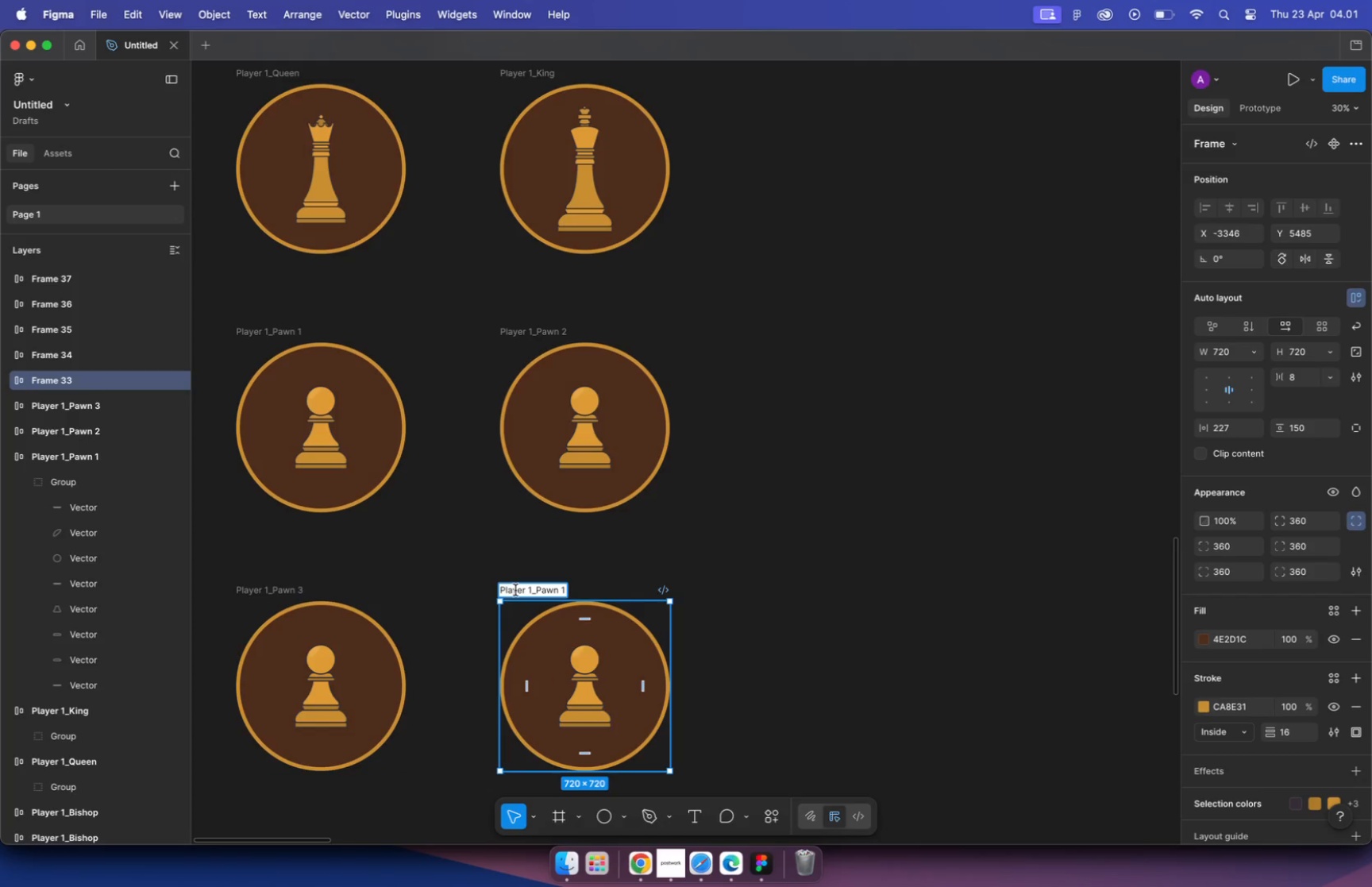 
key(Backspace)
 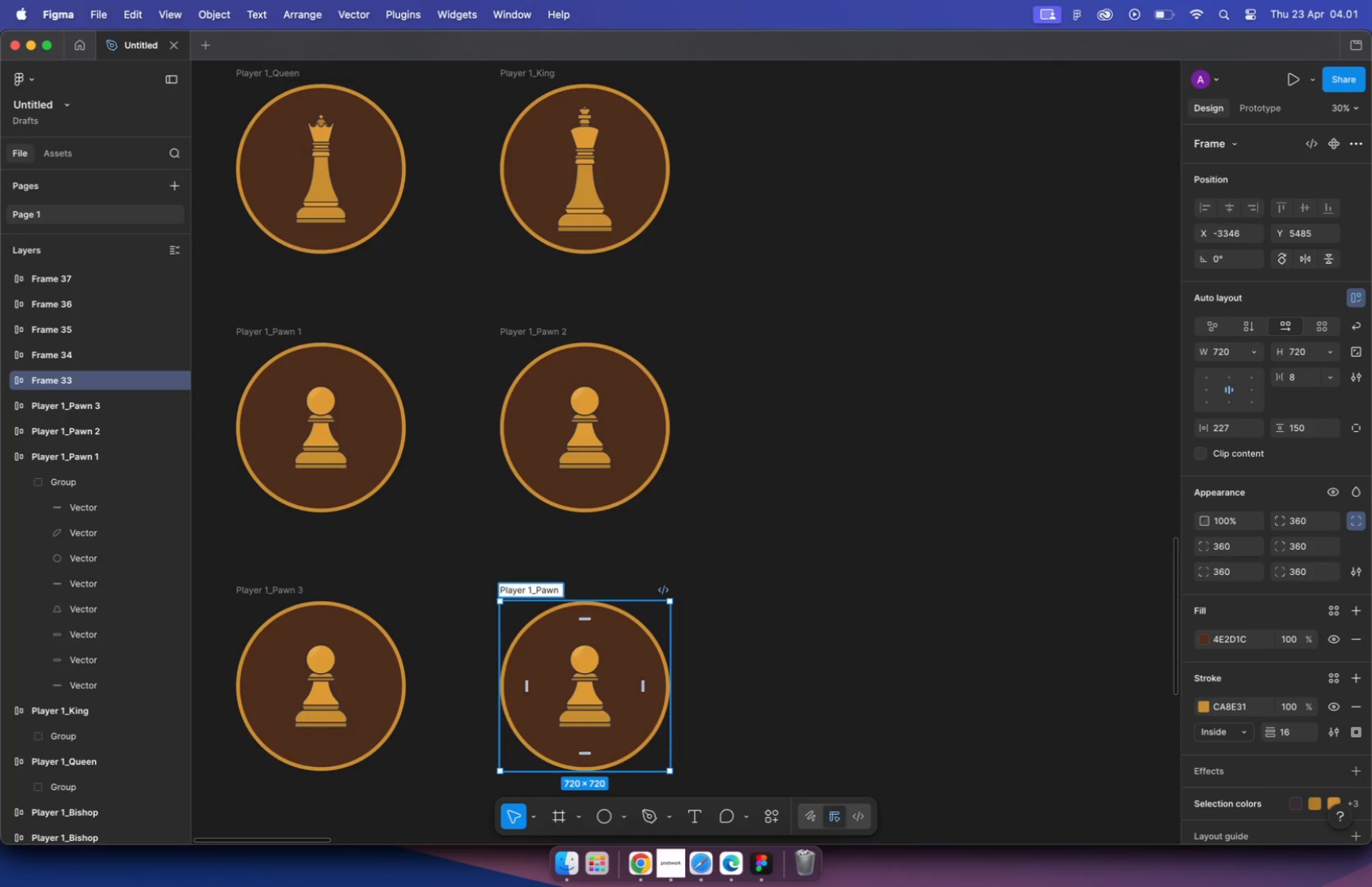 
key(4)
 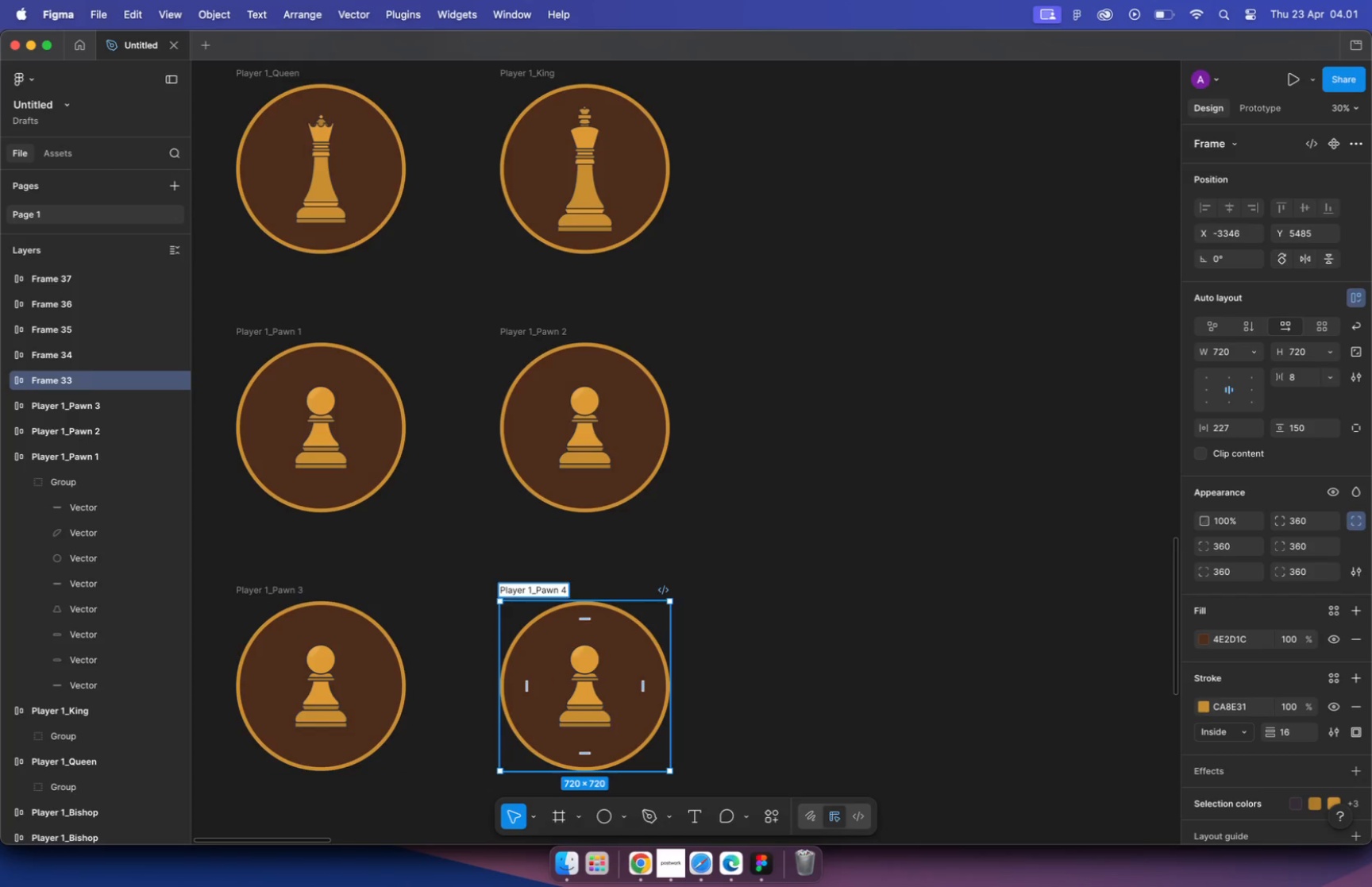 
key(Enter)
 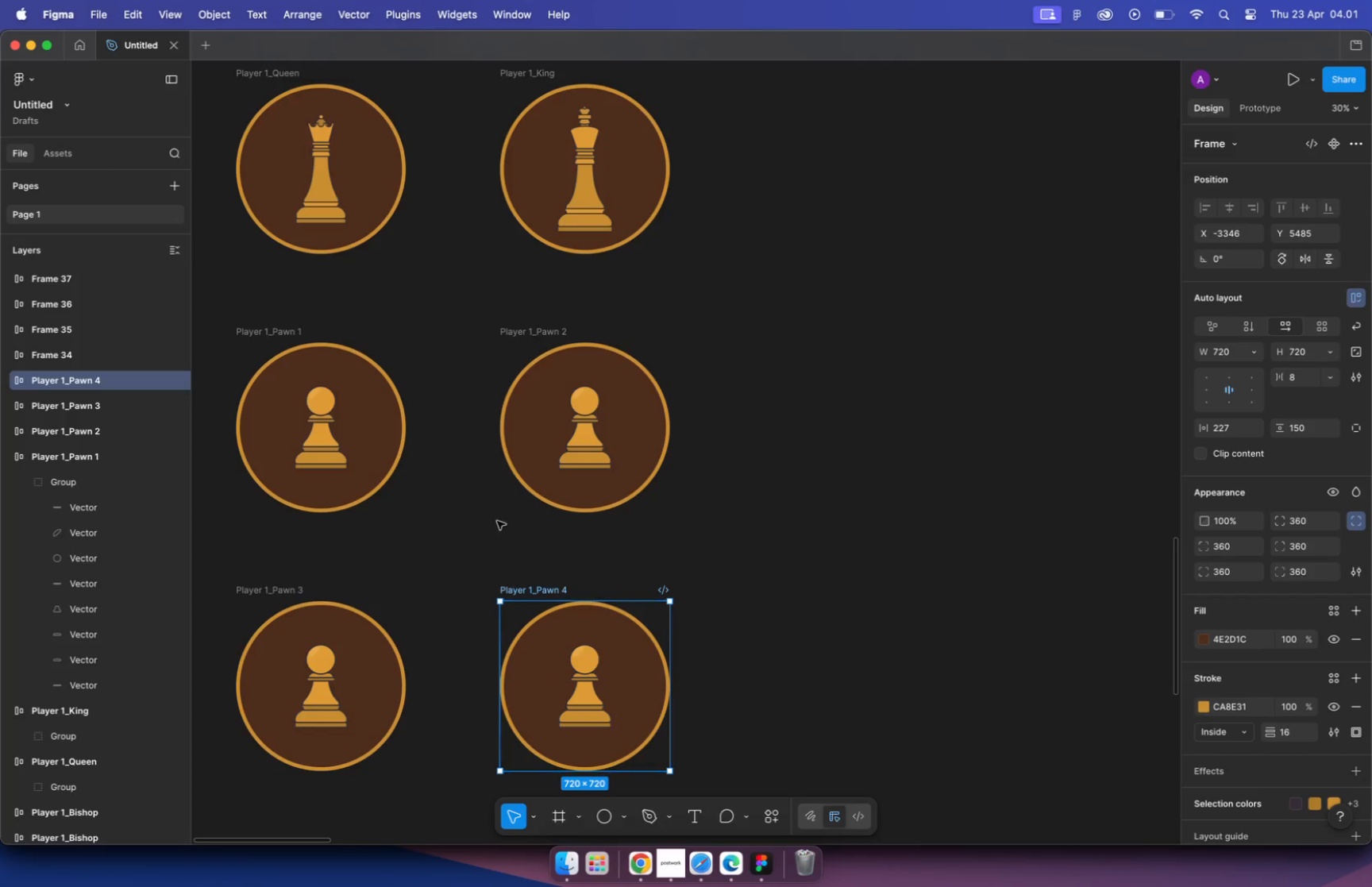 
scroll: coordinate [527, 502], scroll_direction: down, amount: 15.0
 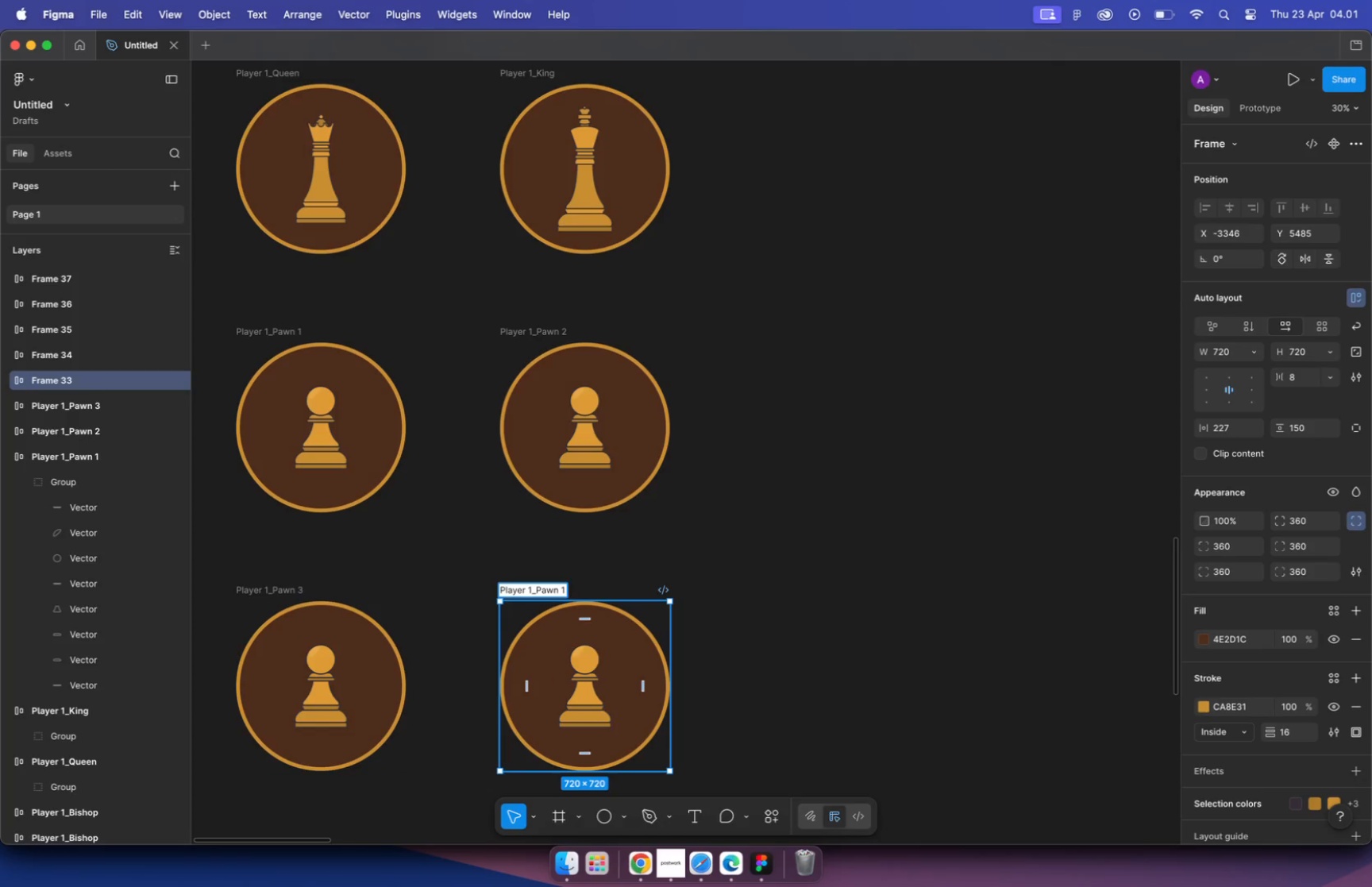 
left_click([259, 436])
 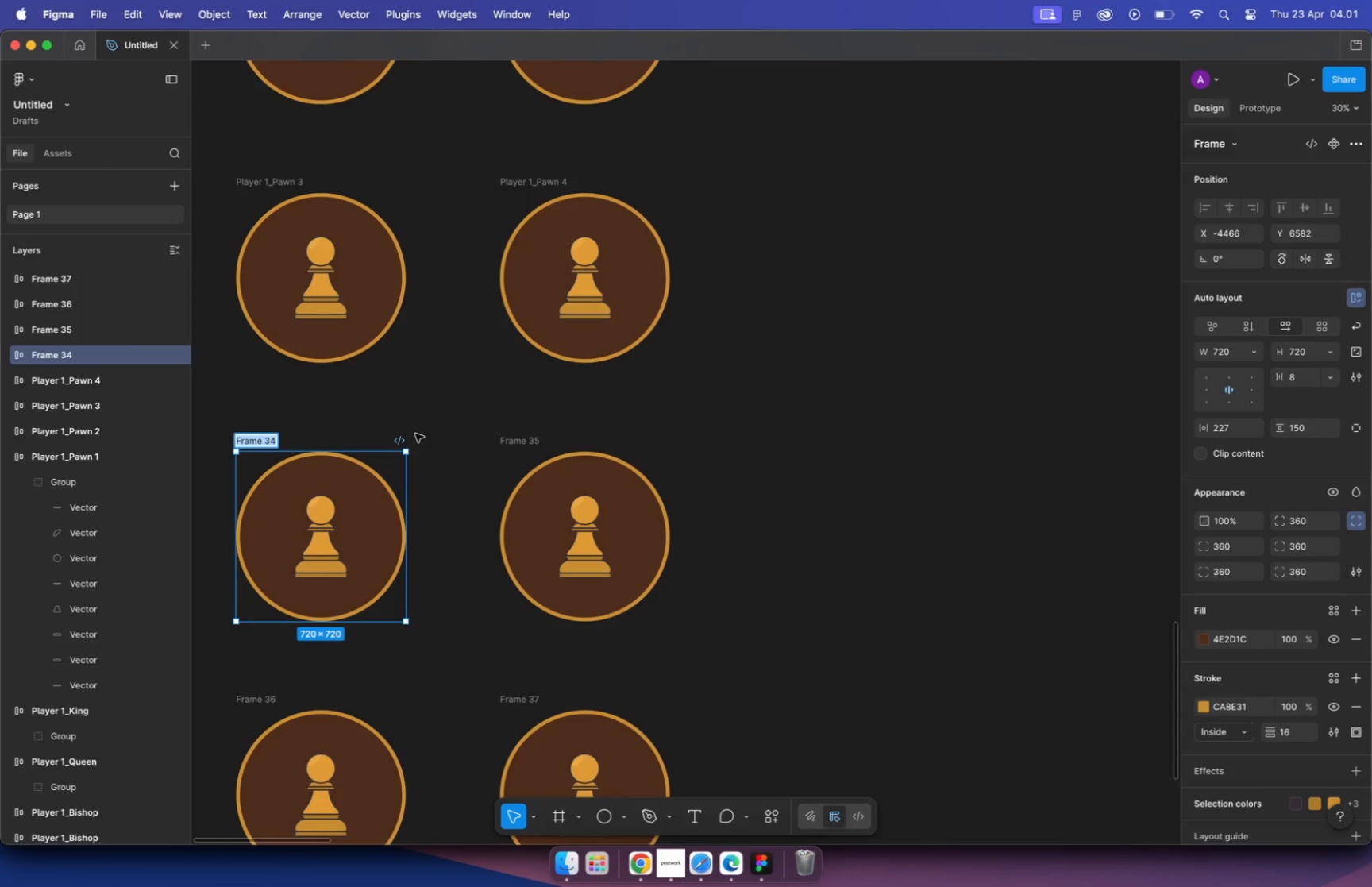 
key(Meta+V)
 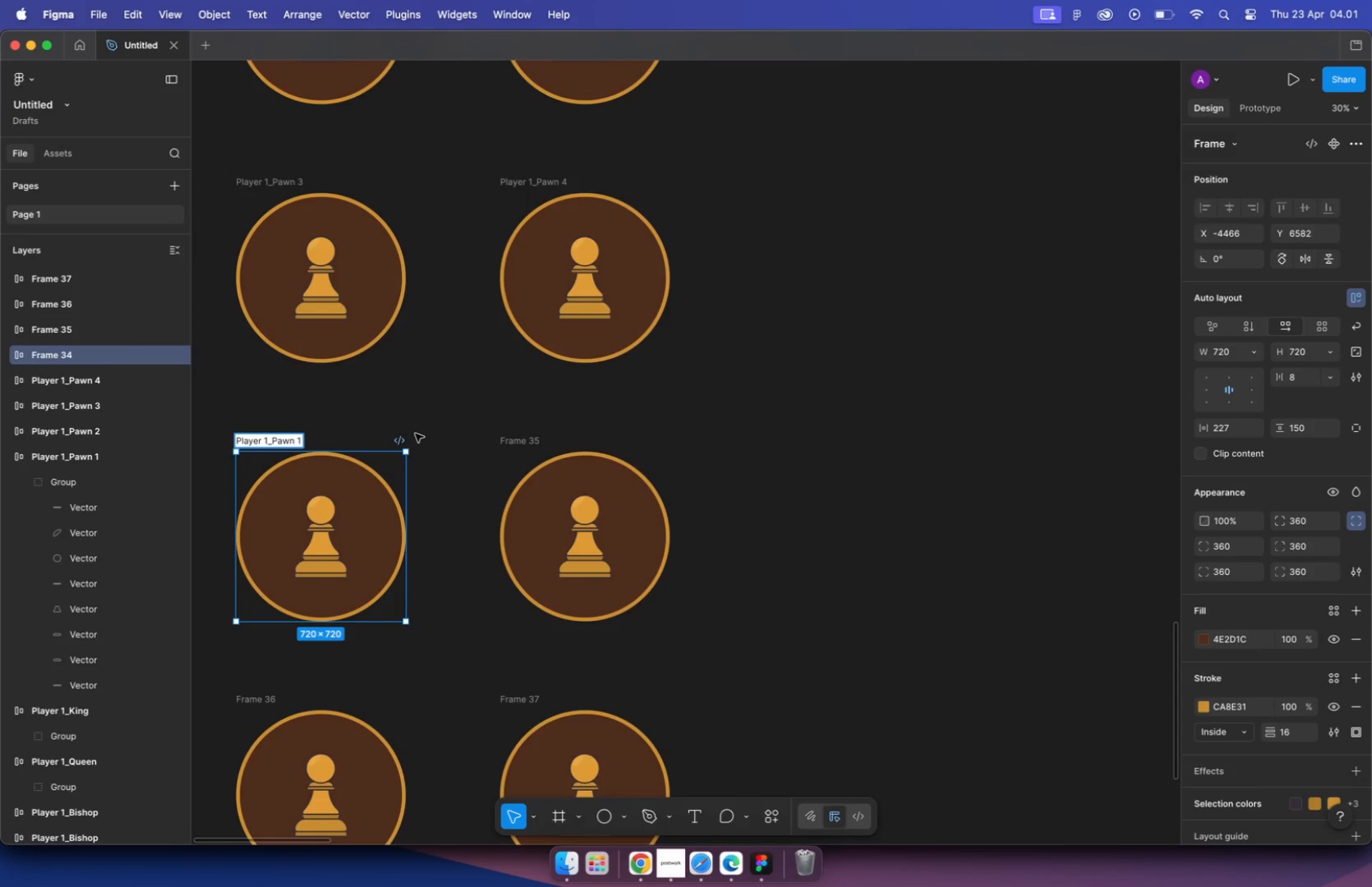 
key(Backspace)
 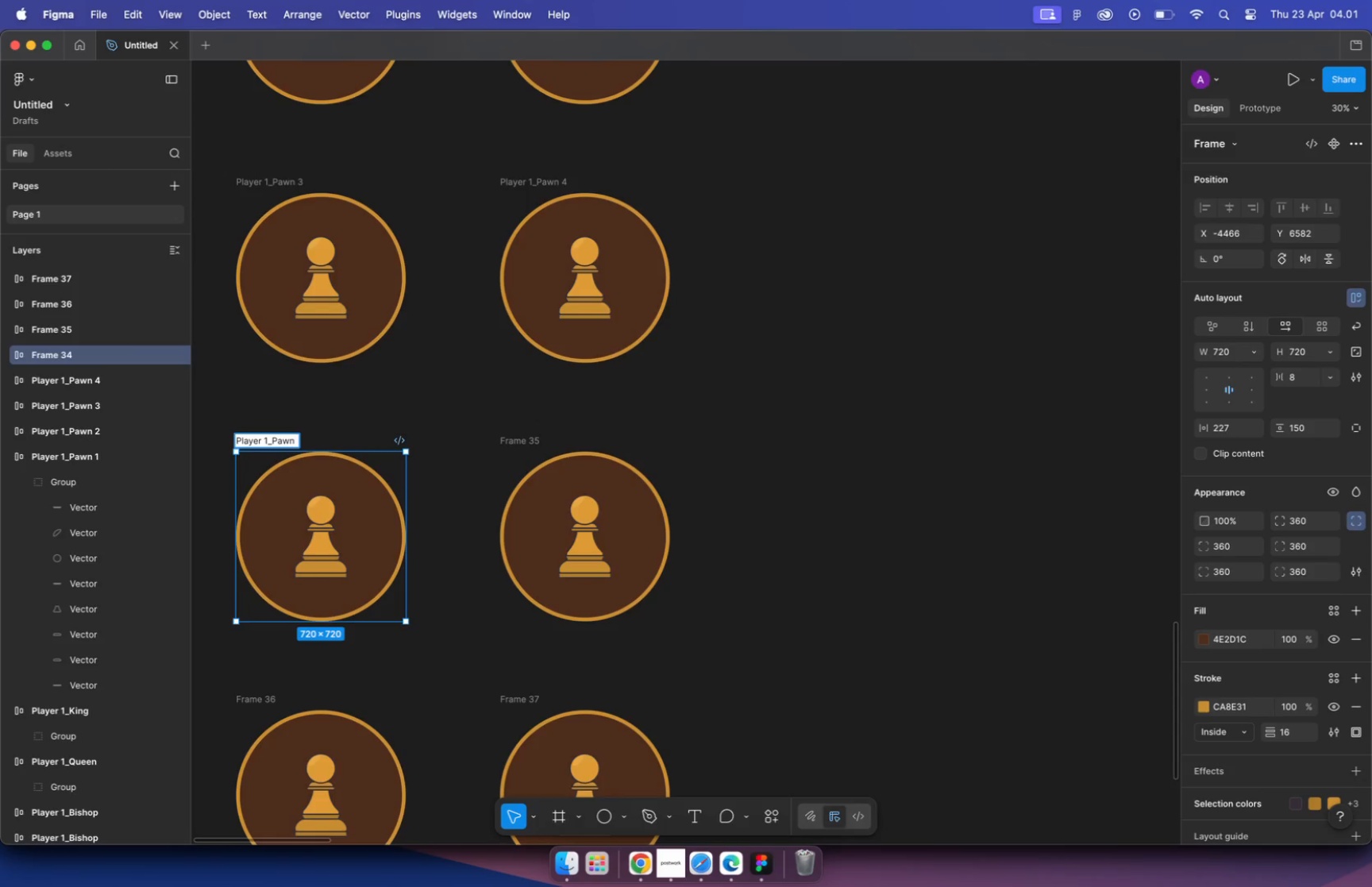 
key(5)
 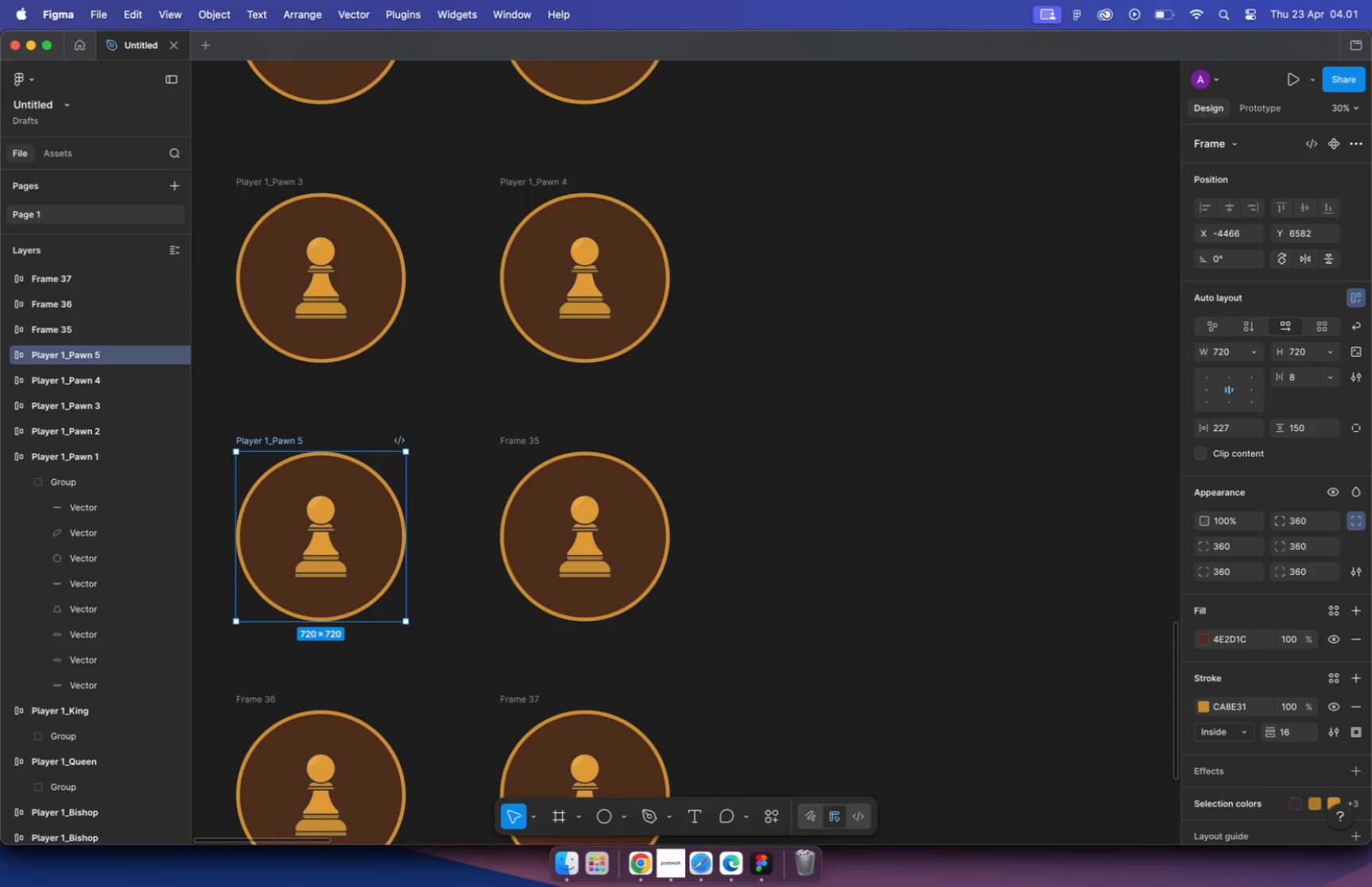 
key(Enter)
 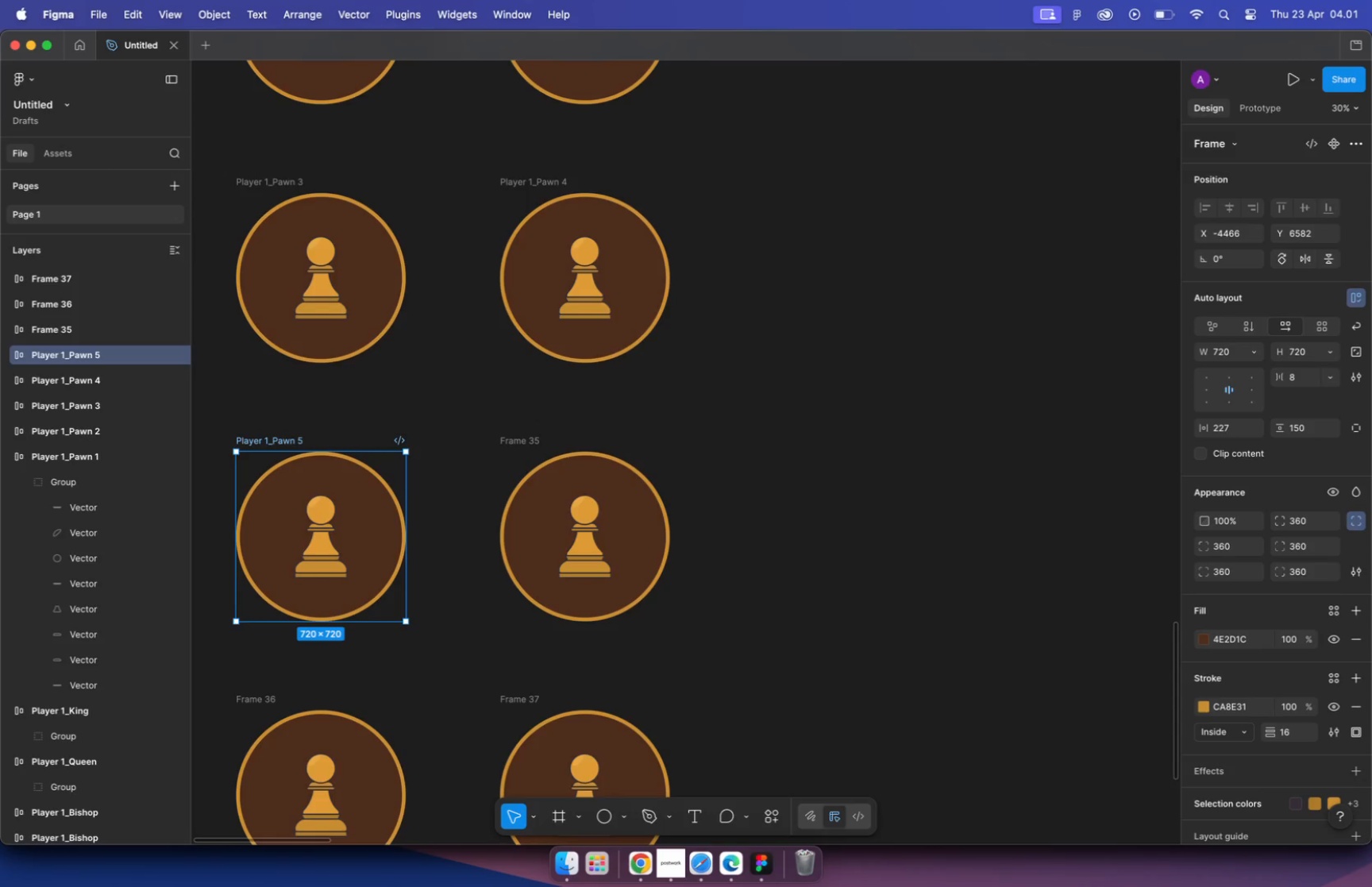 
double_click([530, 439])
 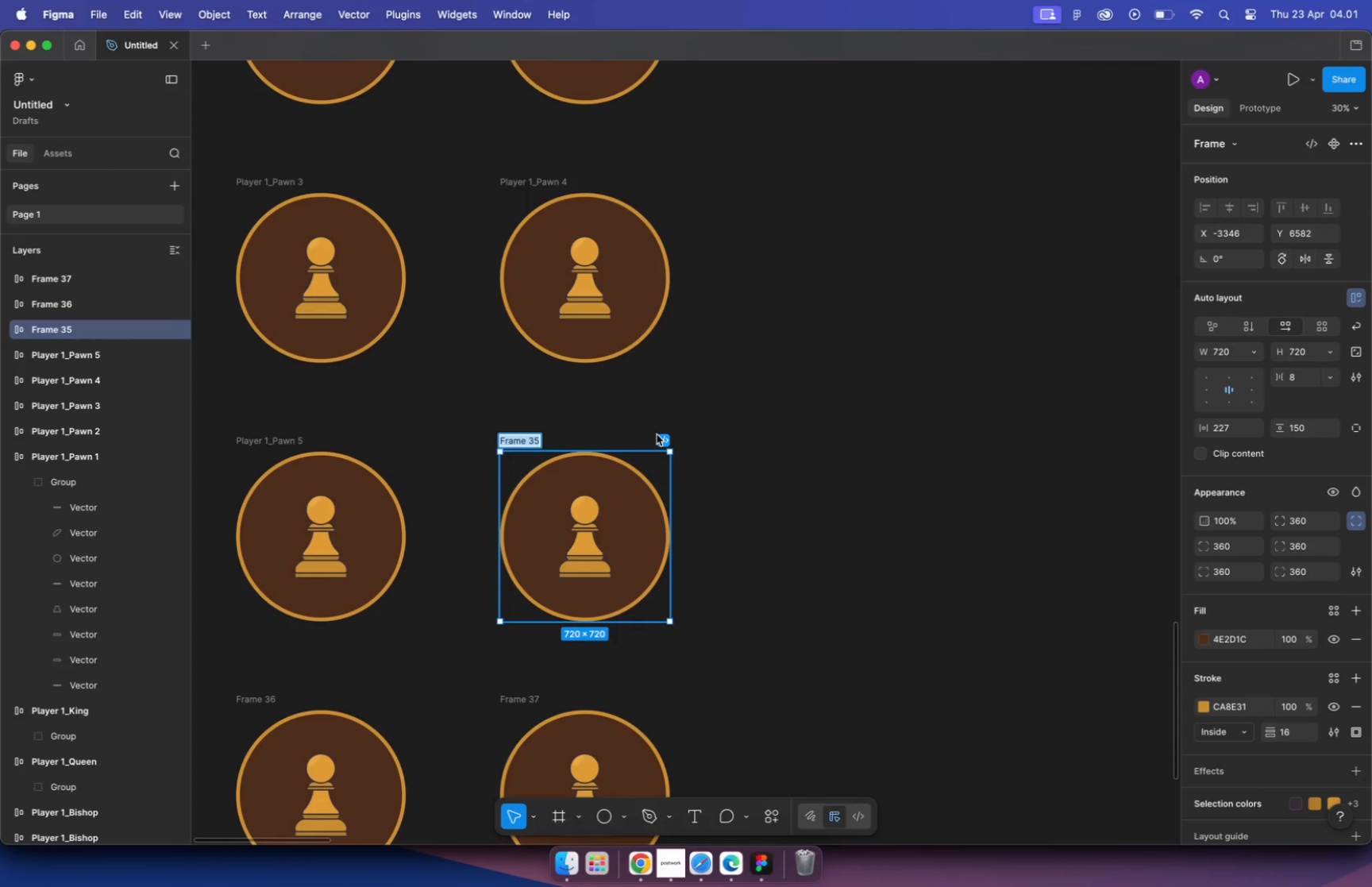 
key(Meta+V)
 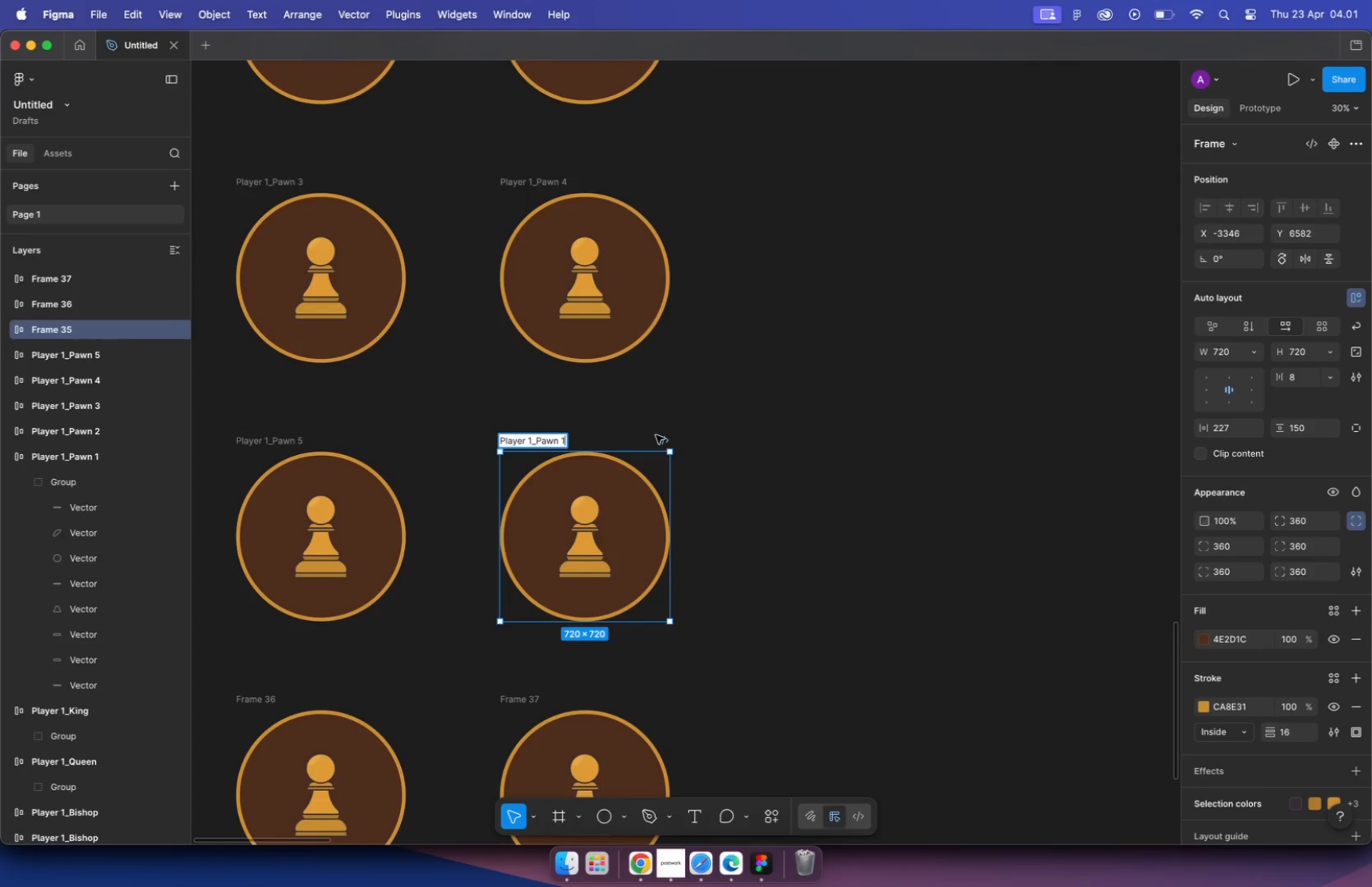 
key(Backspace)
 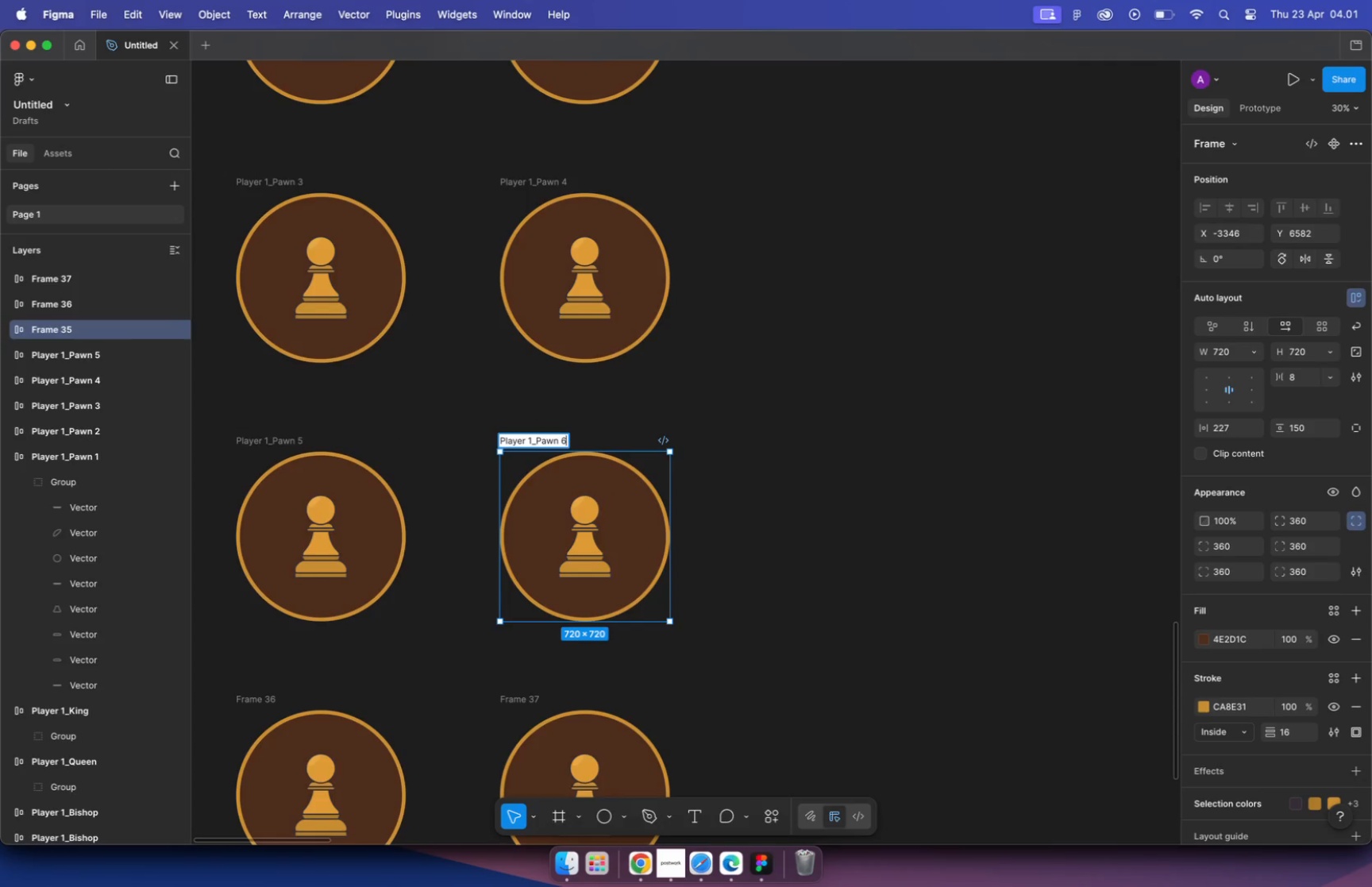 
key(6)
 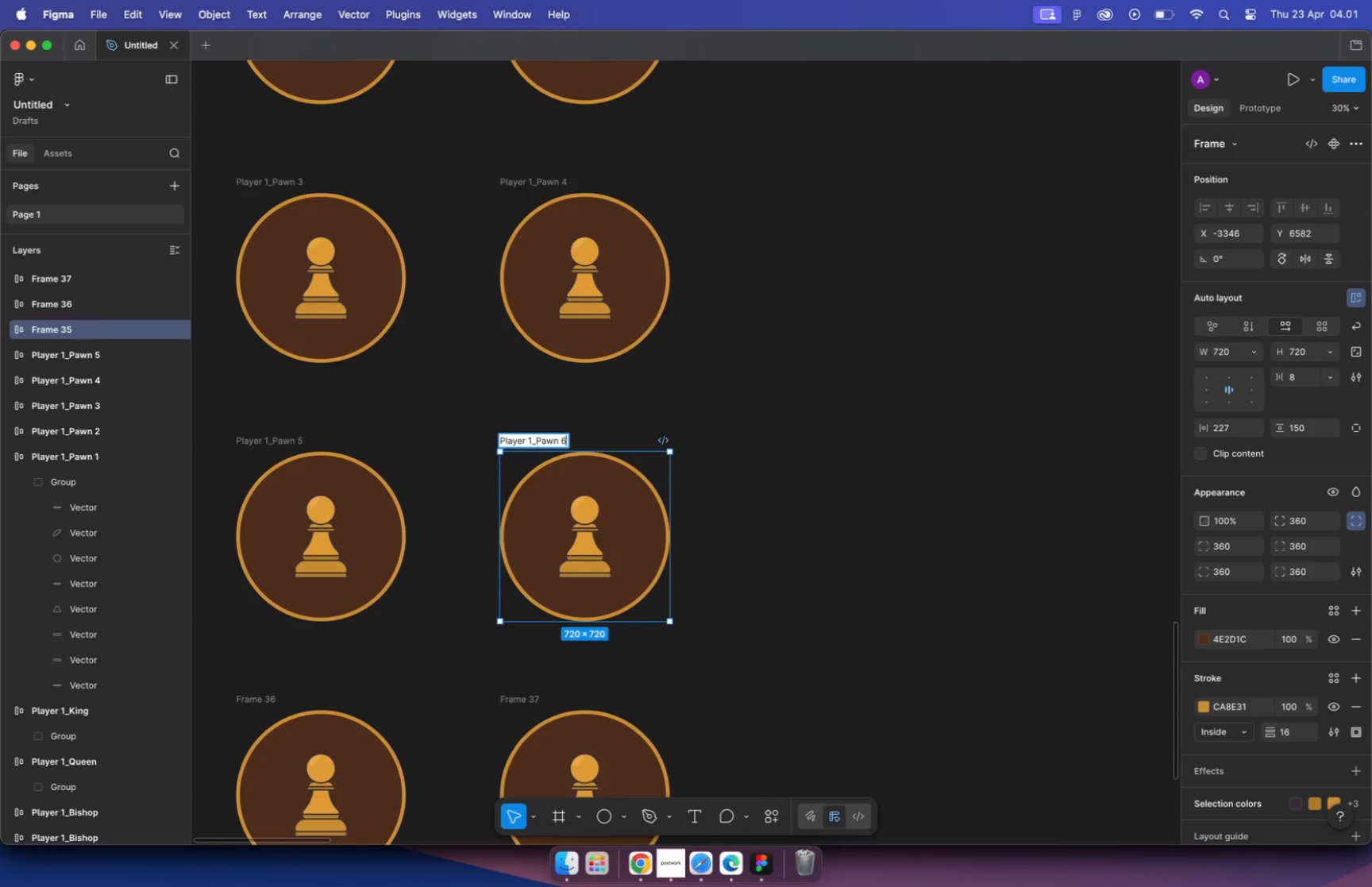 
key(Enter)
 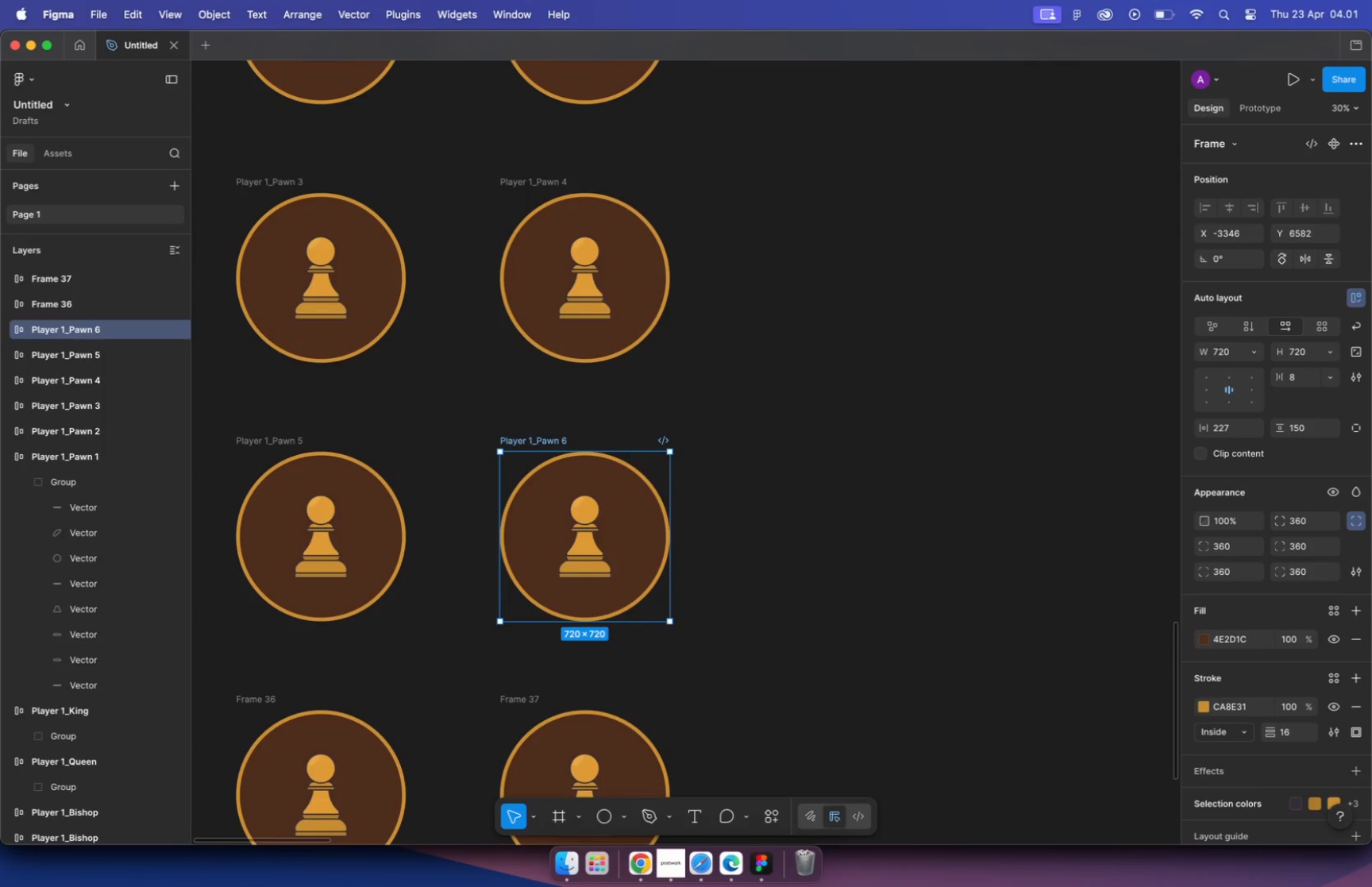 
scroll: coordinate [655, 437], scroll_direction: down, amount: 10.0
 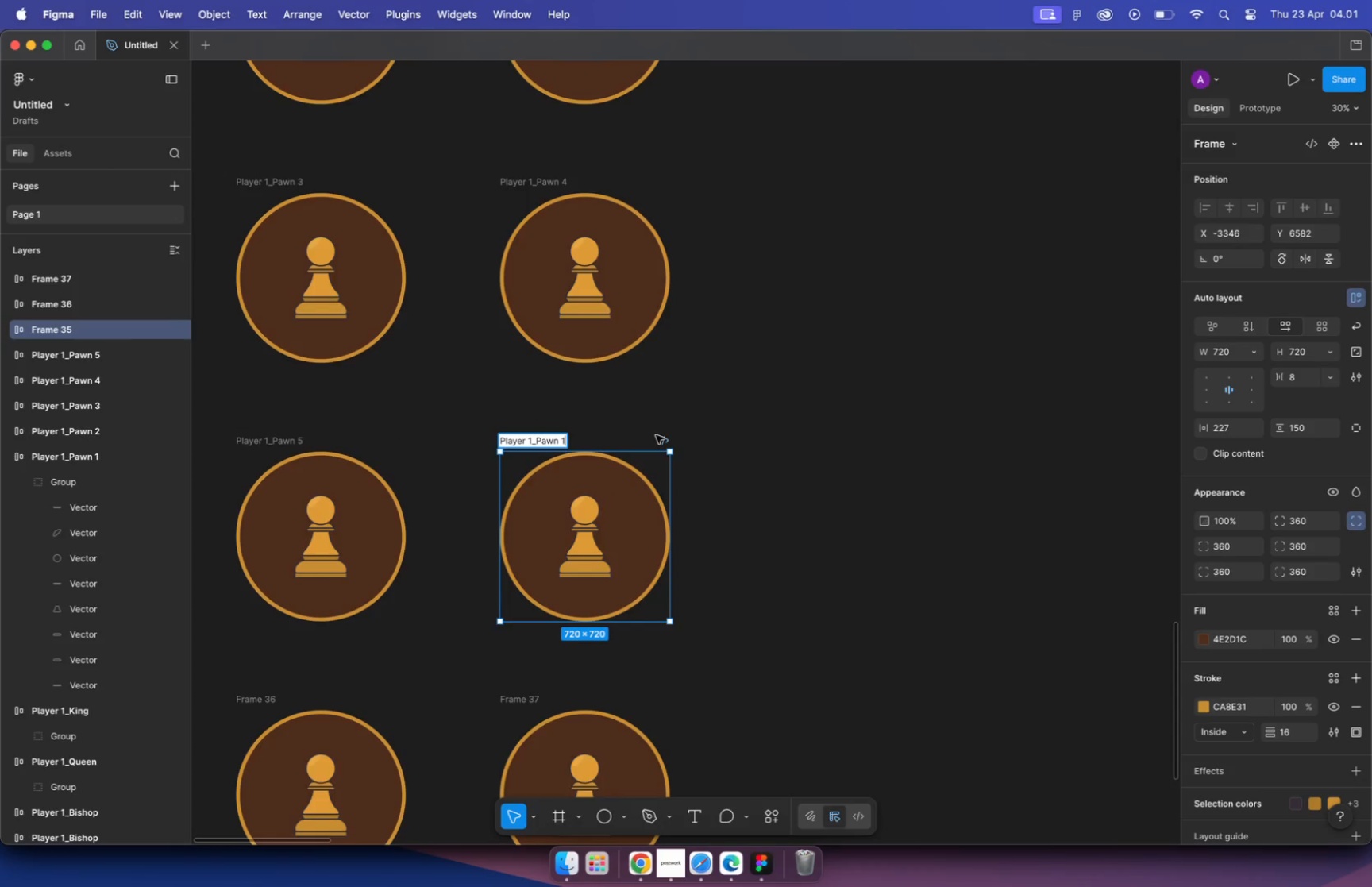 
double_click([272, 439])
 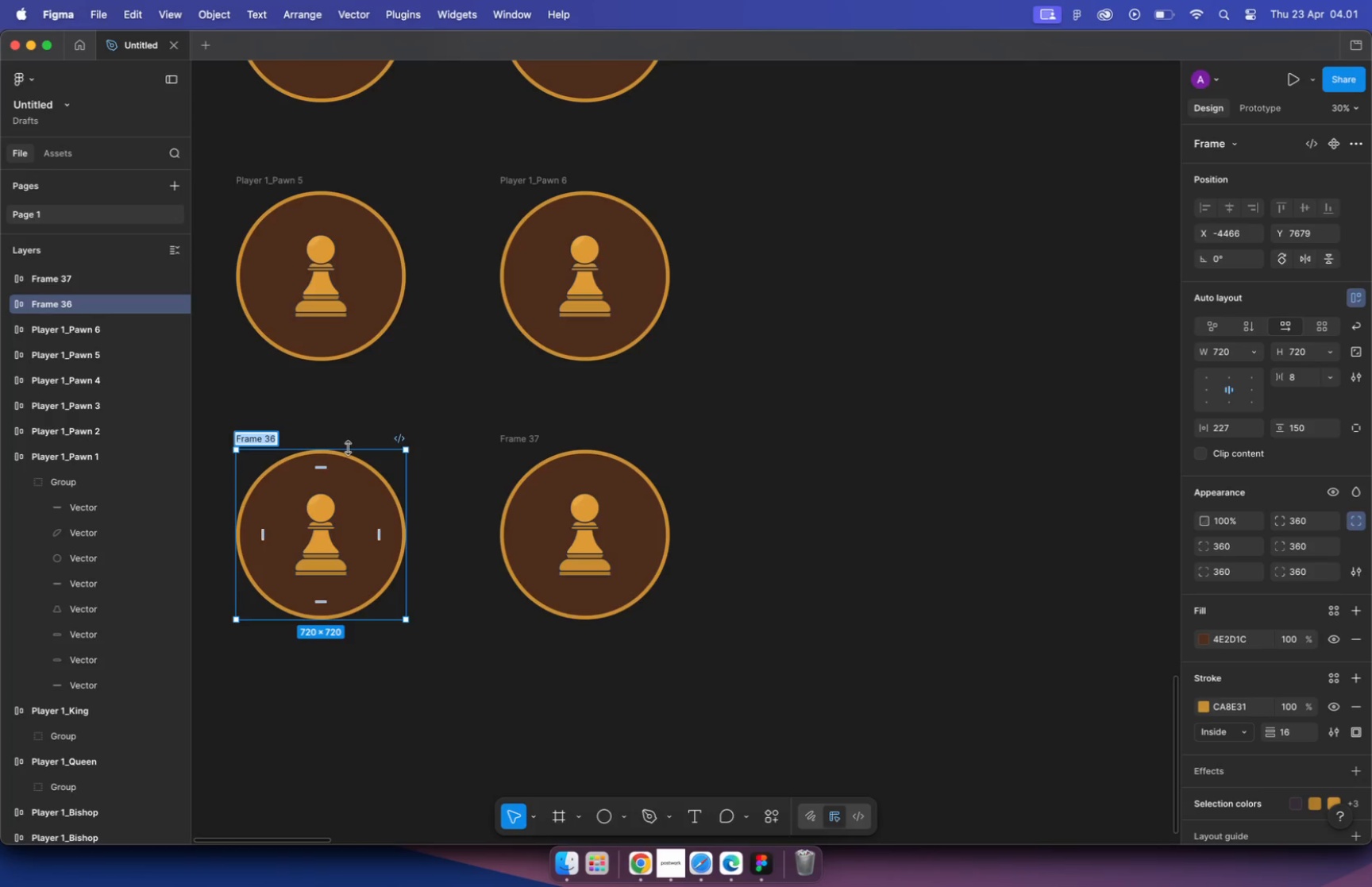 
key(Meta+V)
 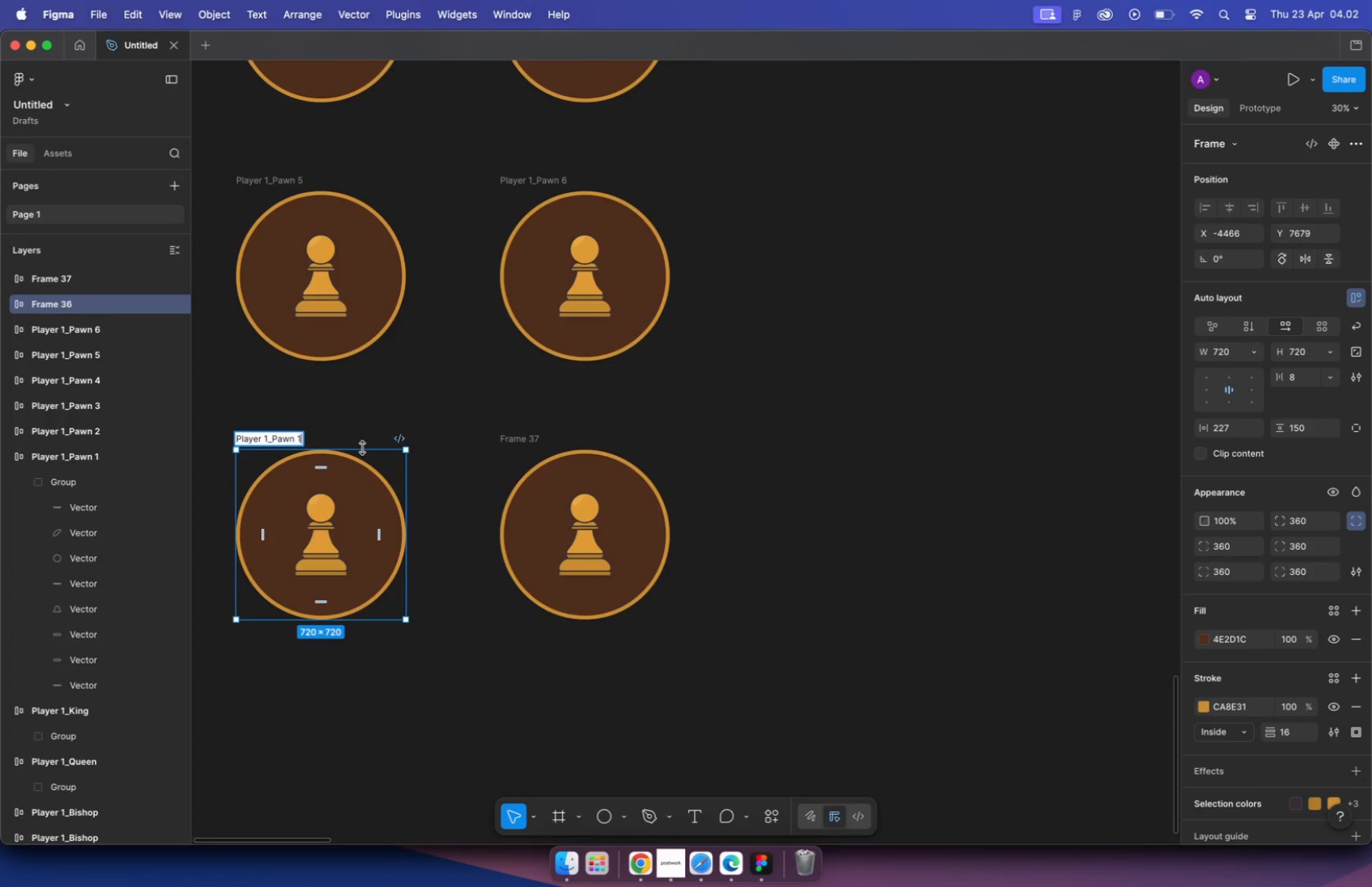 
key(Backspace)
 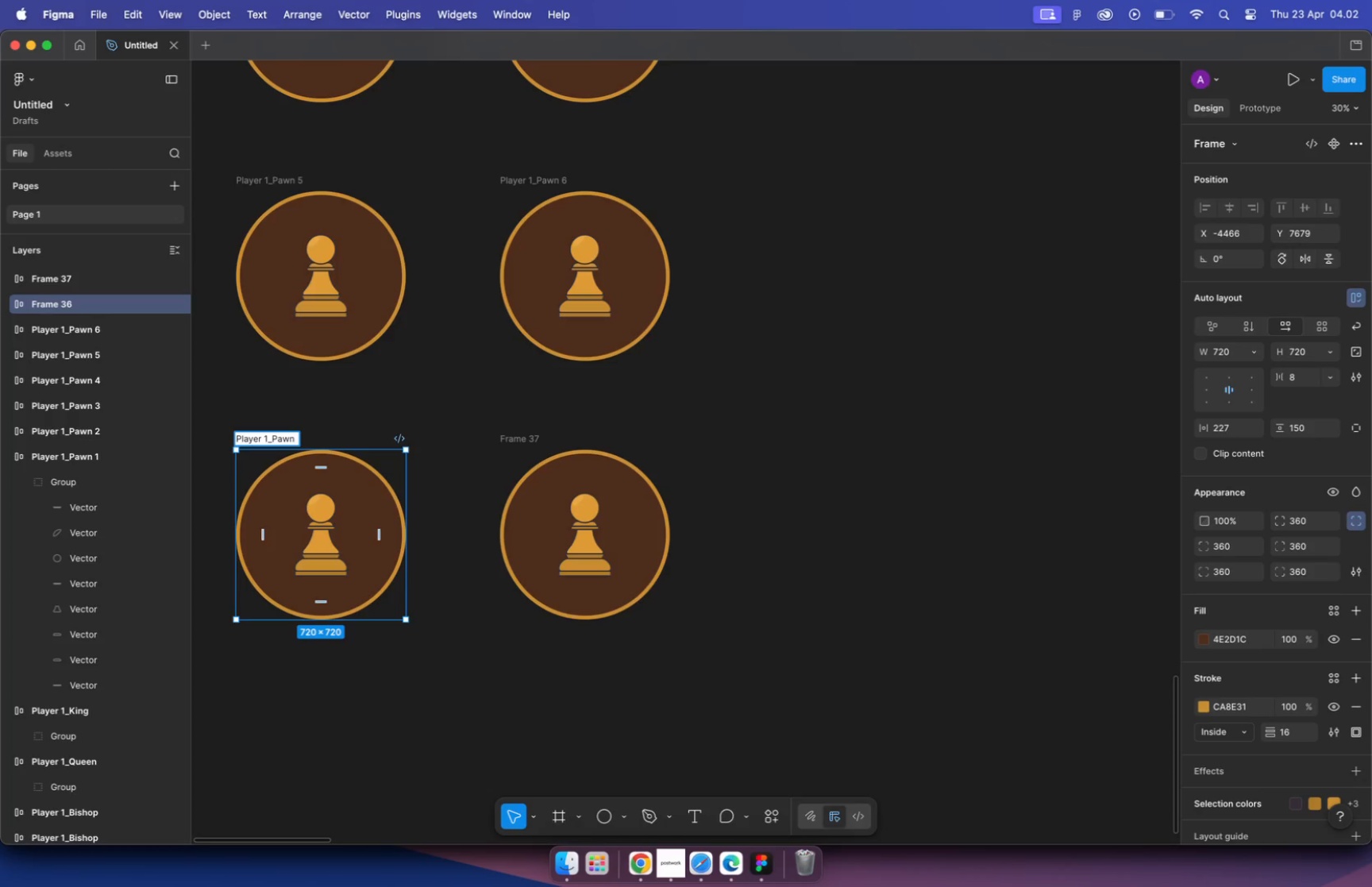 
key(7)
 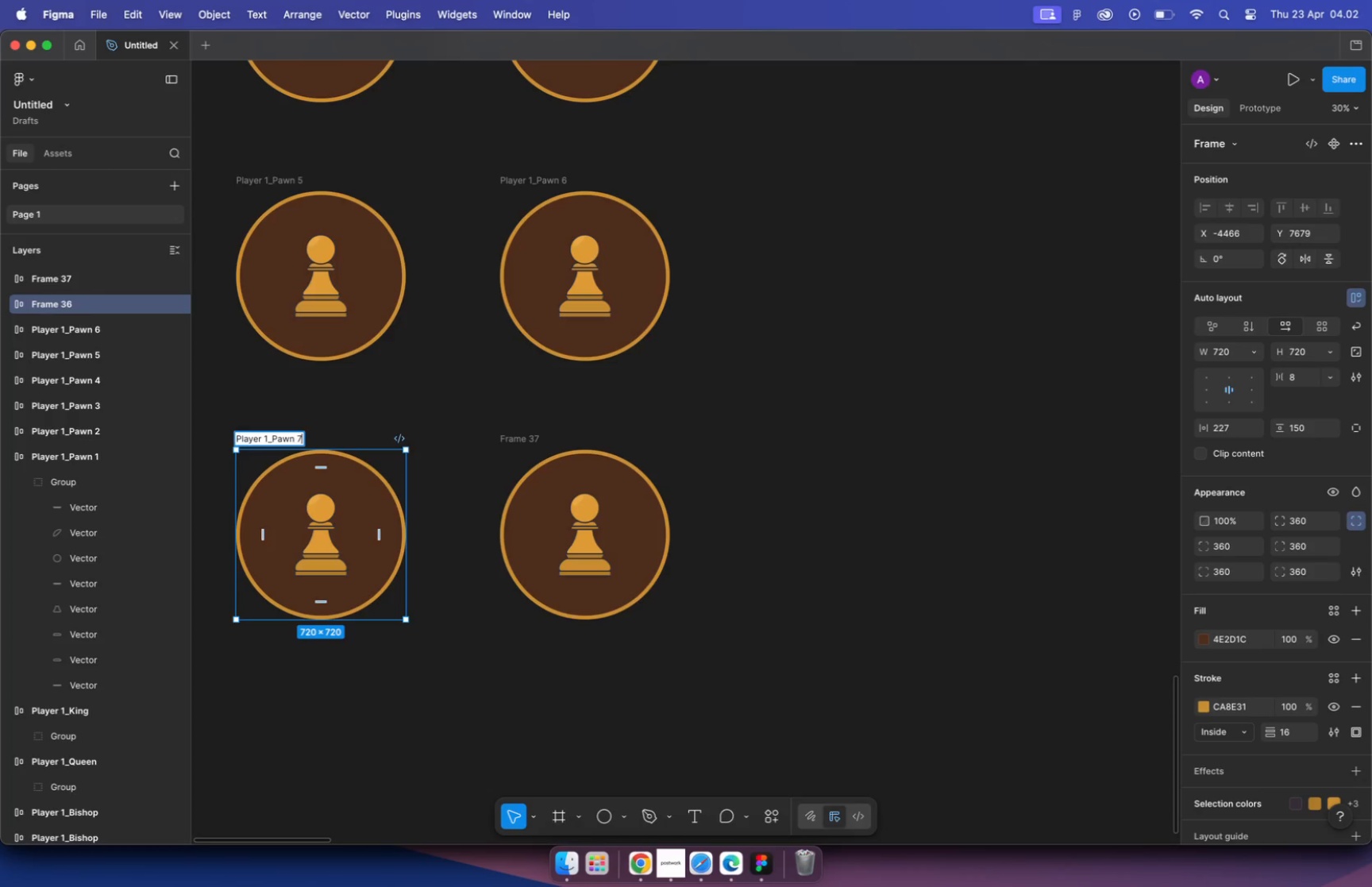 
key(Enter)
 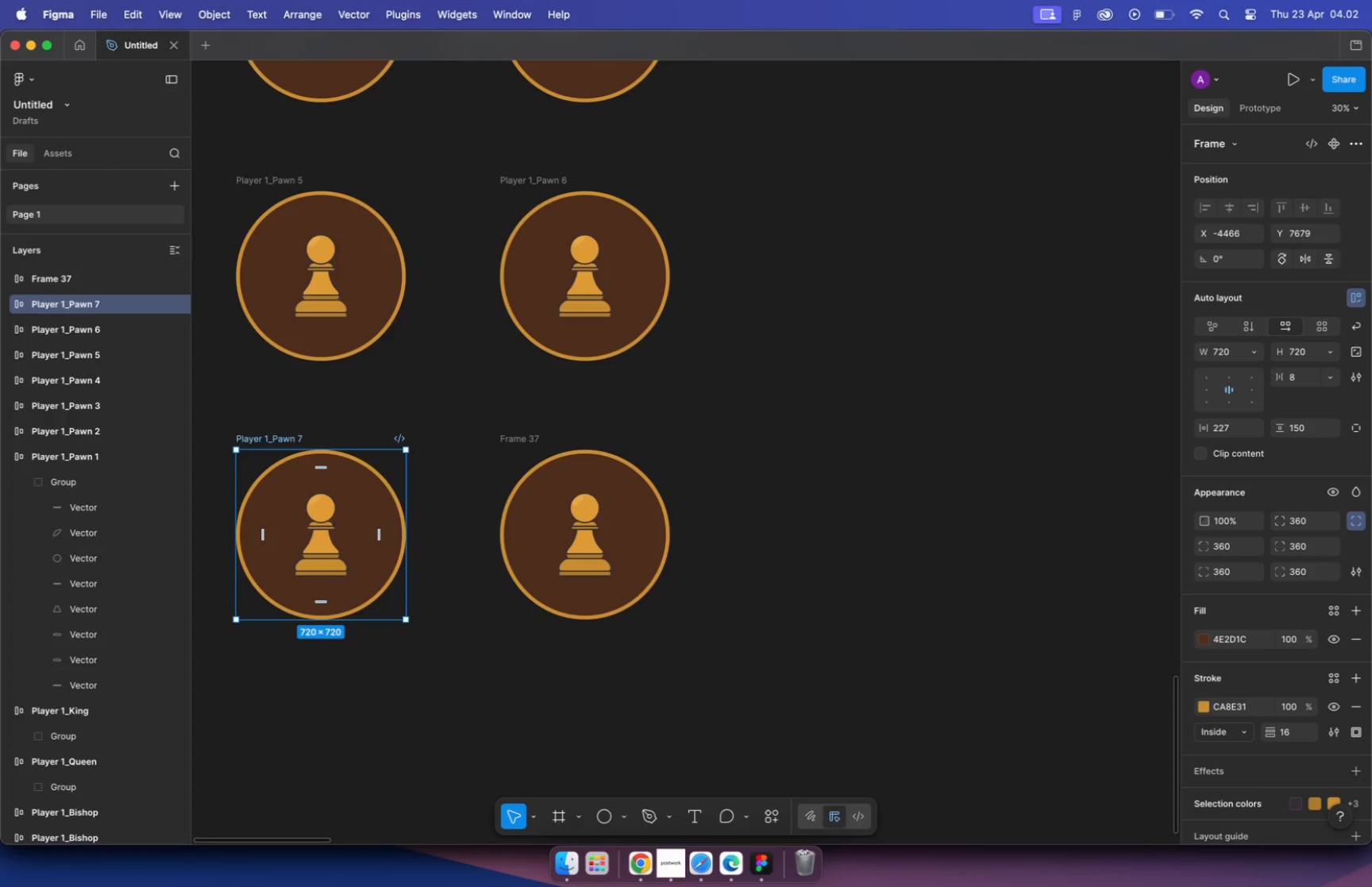 
double_click([518, 442])
 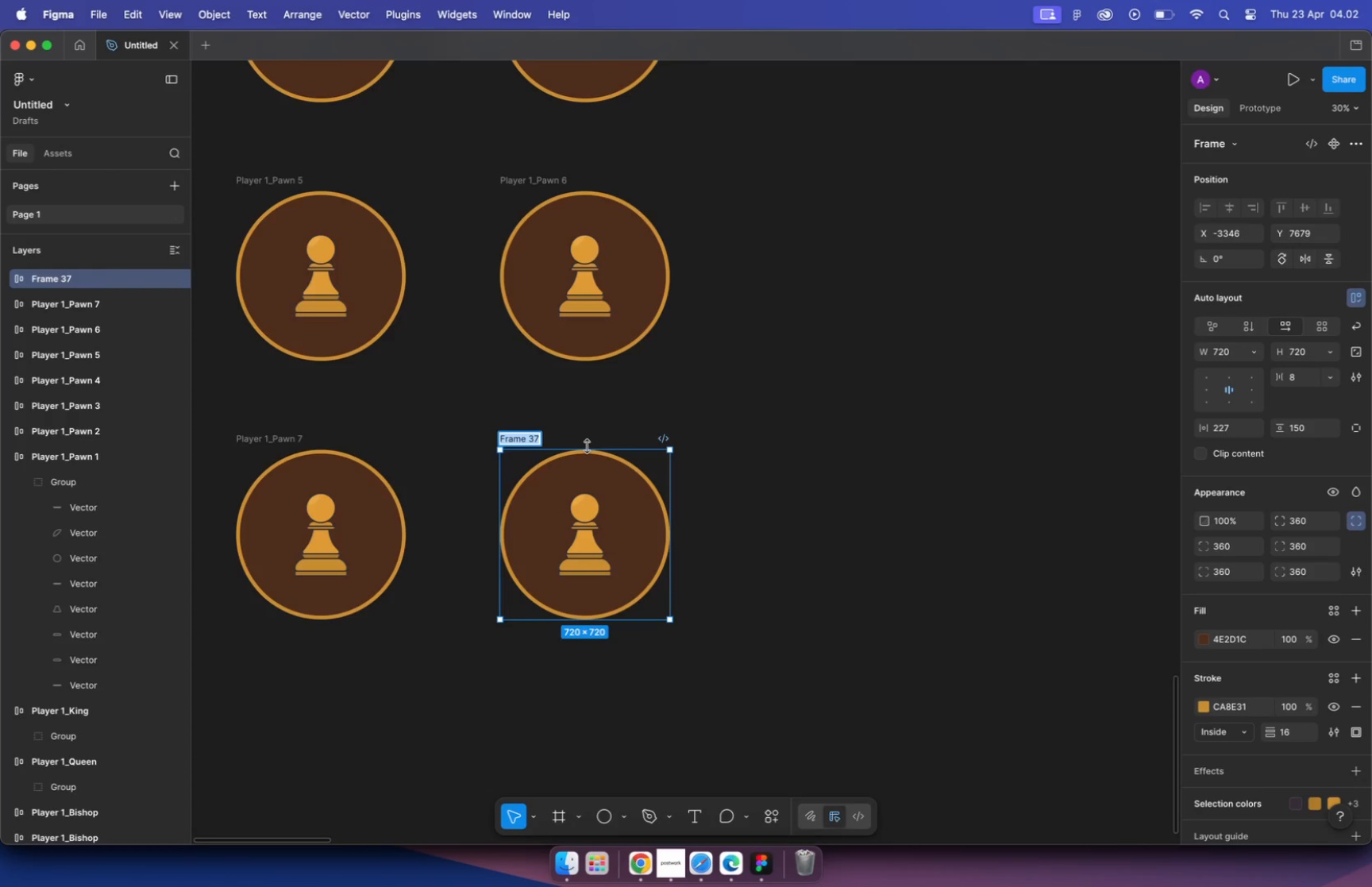 
key(Meta+V)
 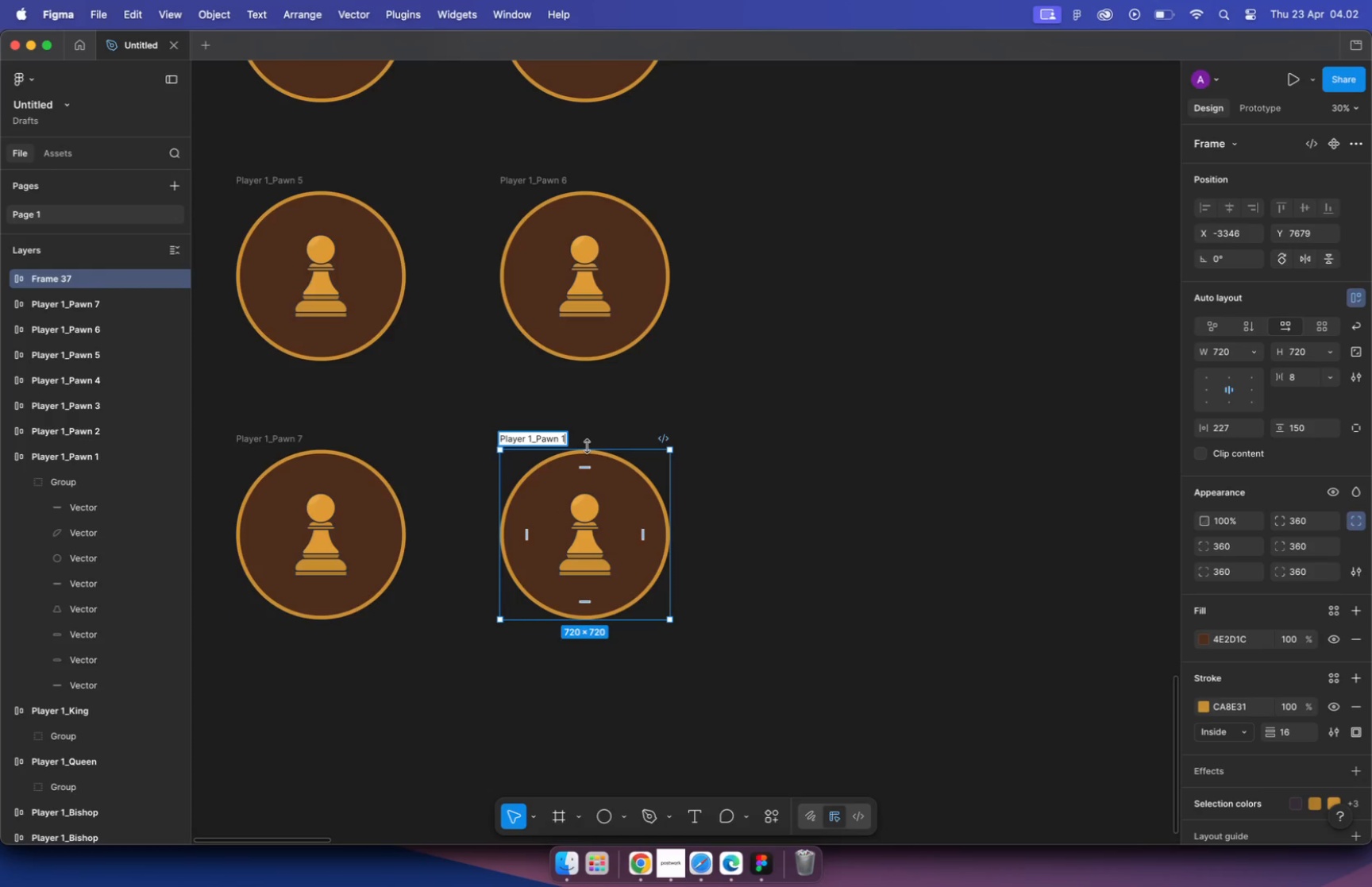 
key(Backspace)
 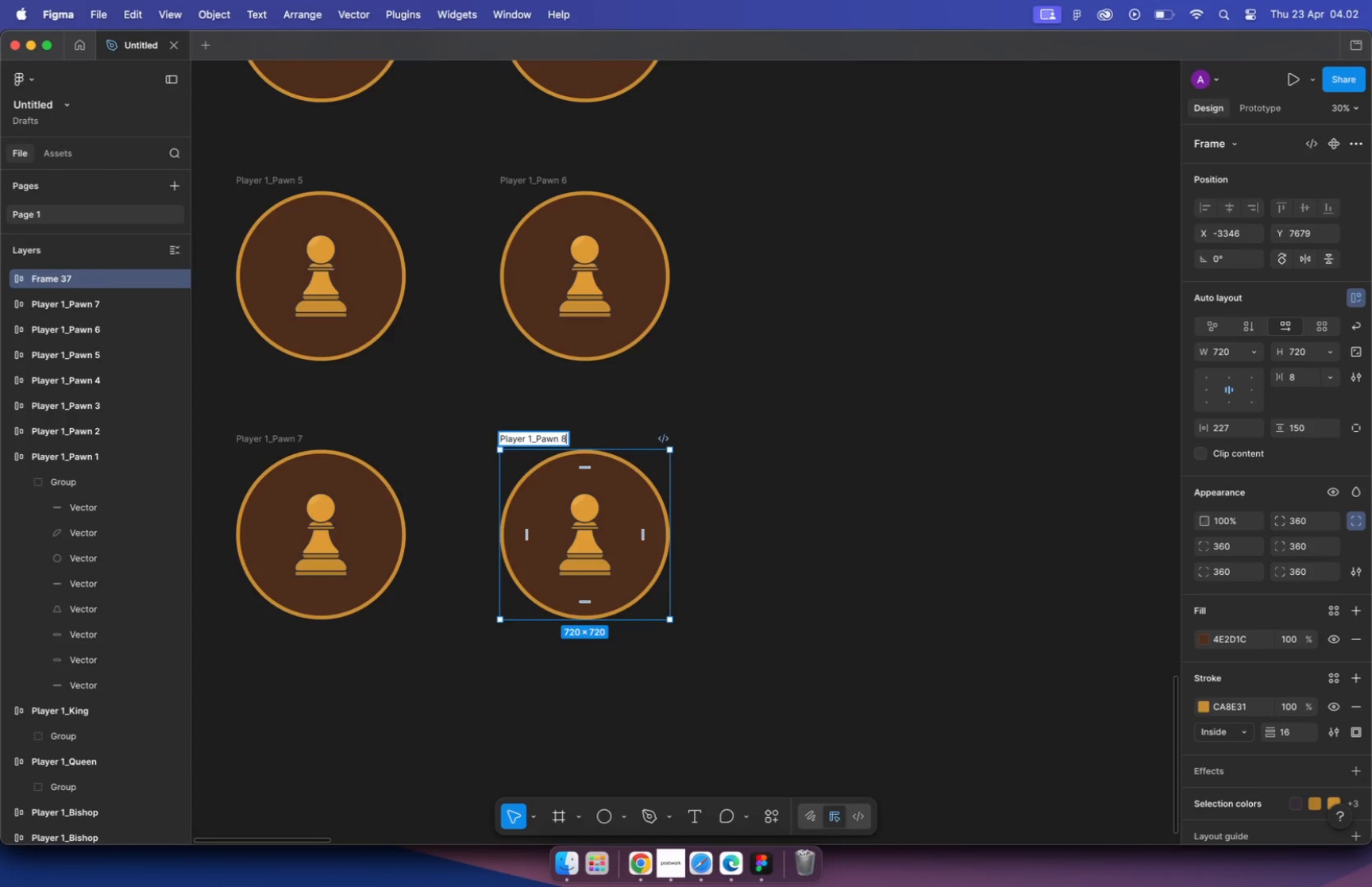 
key(8)
 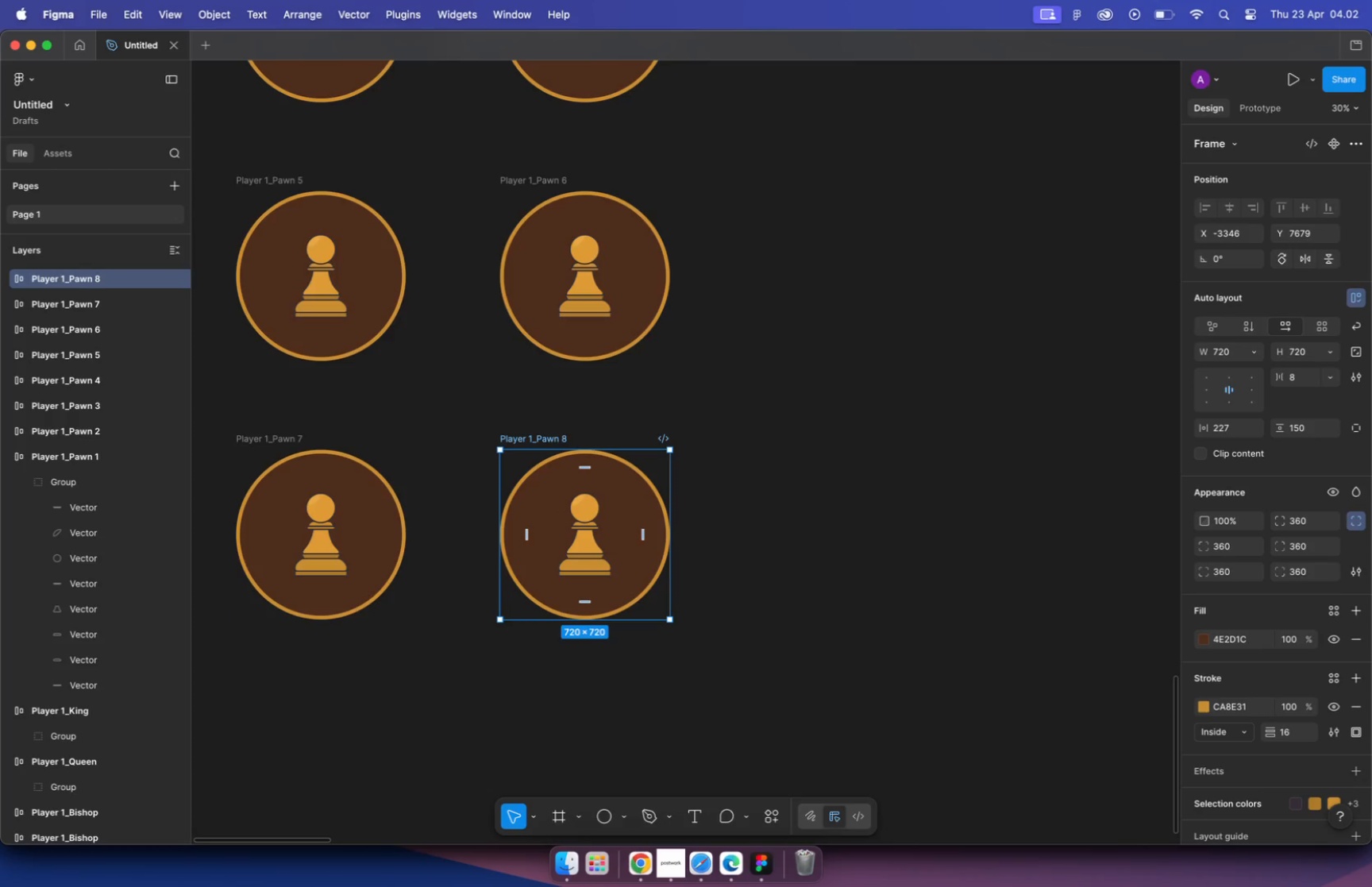 
key(Enter)
 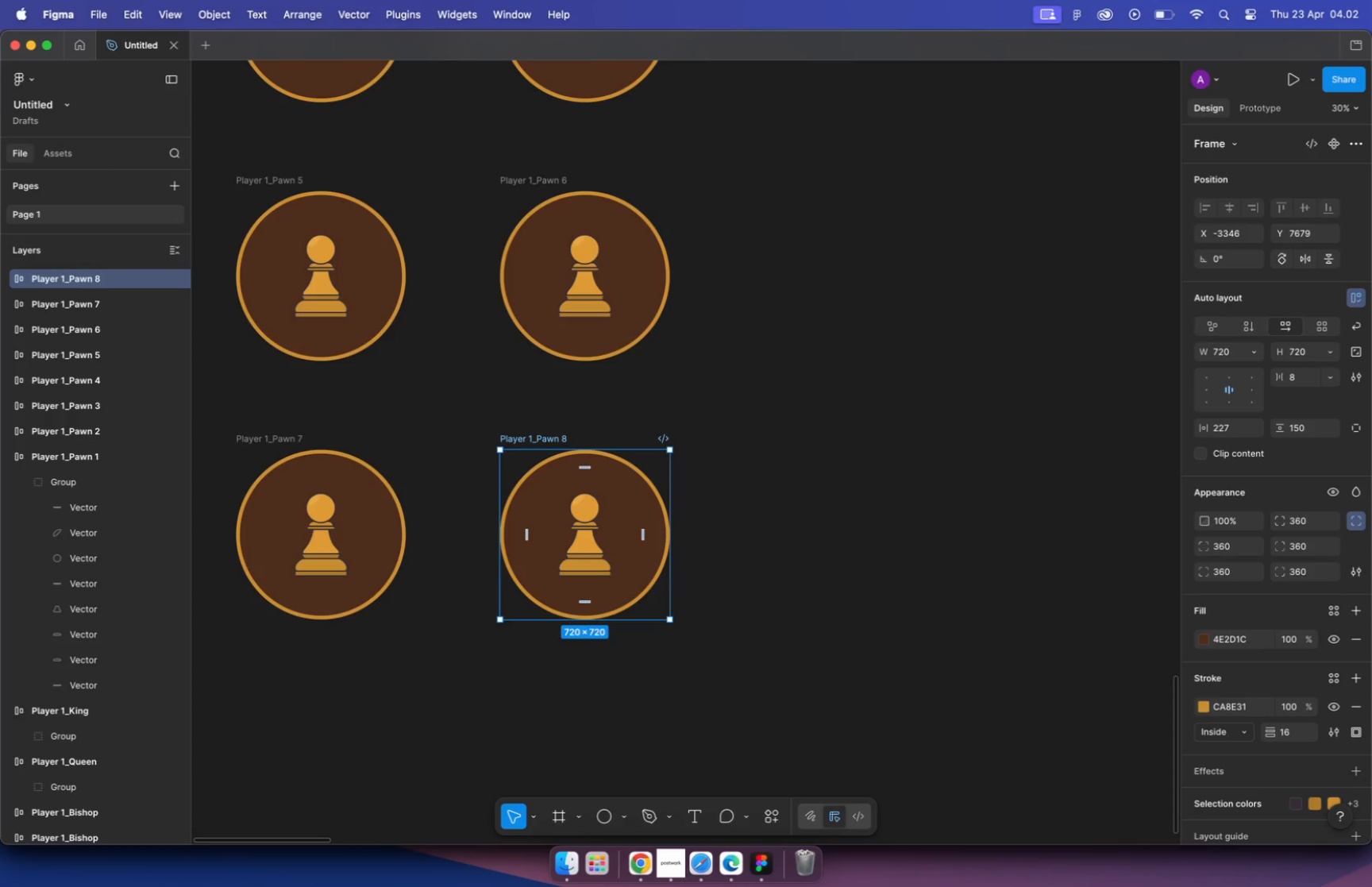 
hold_key(key=CommandLeft, duration=5.24)
scroll: coordinate [584, 457], scroll_direction: down, amount: 32.0
 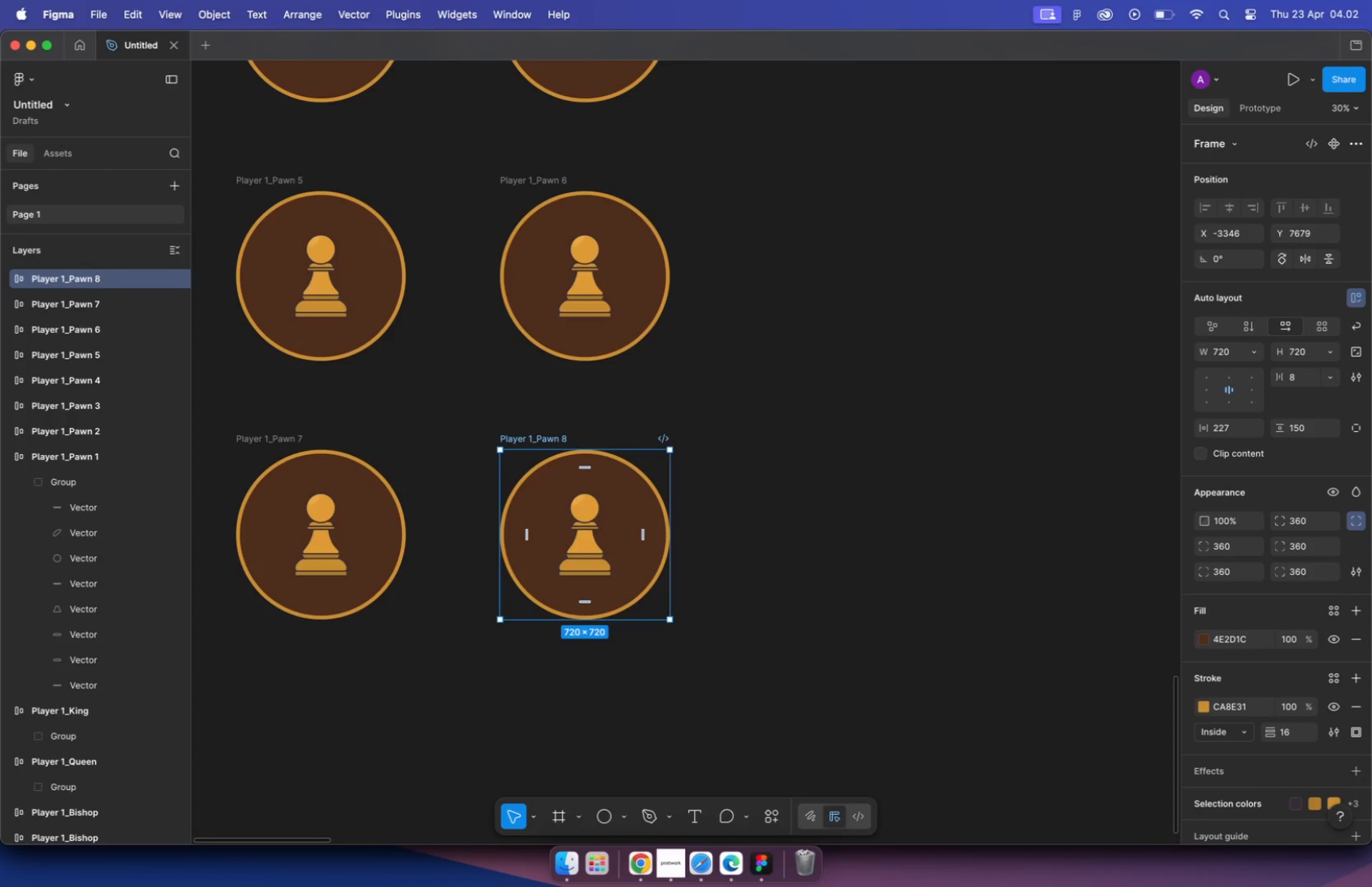 
scroll: coordinate [910, 299], scroll_direction: up, amount: 26.0
 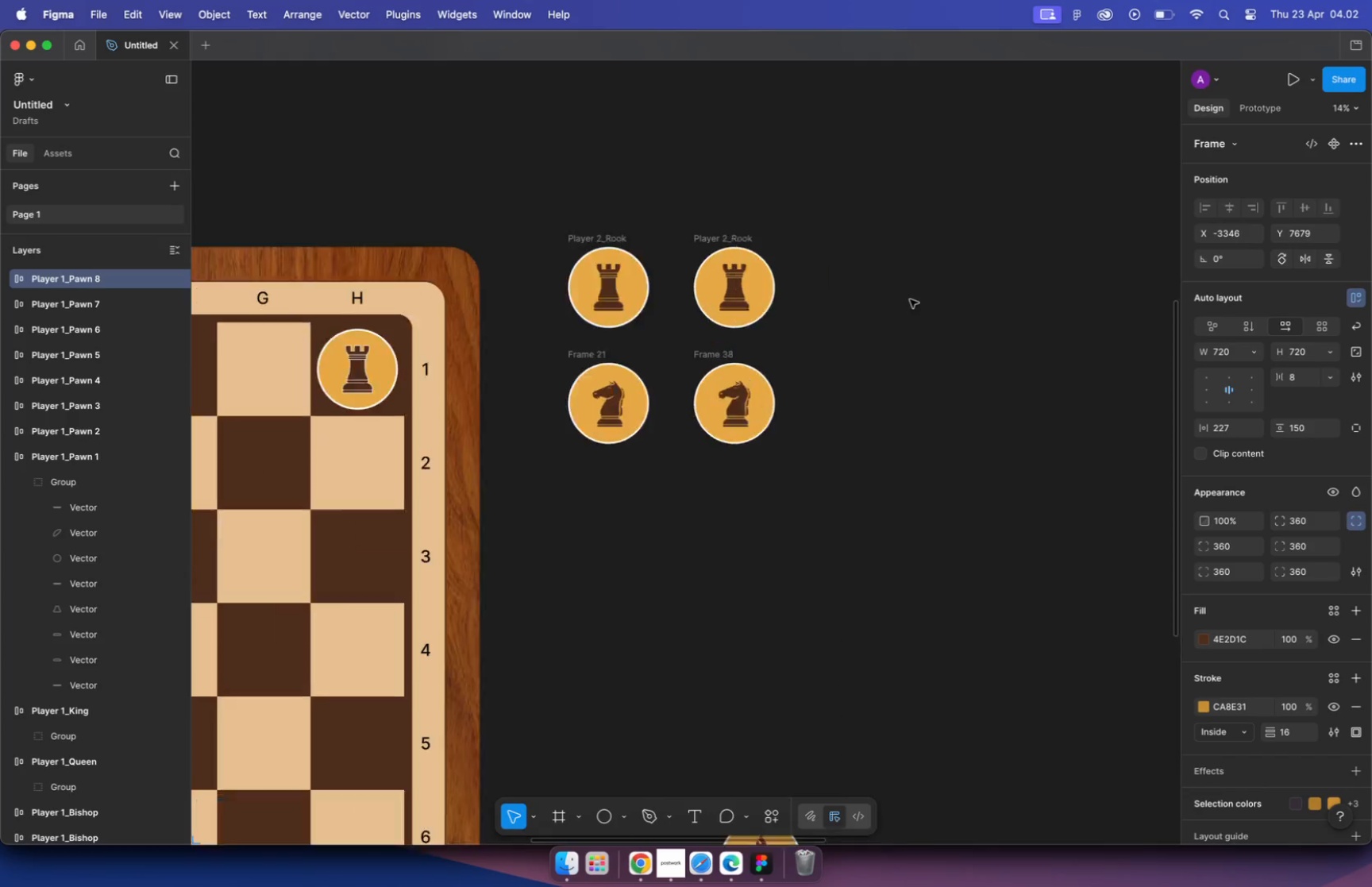 
hold_key(key=CommandLeft, duration=2.23)
scroll: coordinate [403, 326], scroll_direction: down, amount: 1.0
 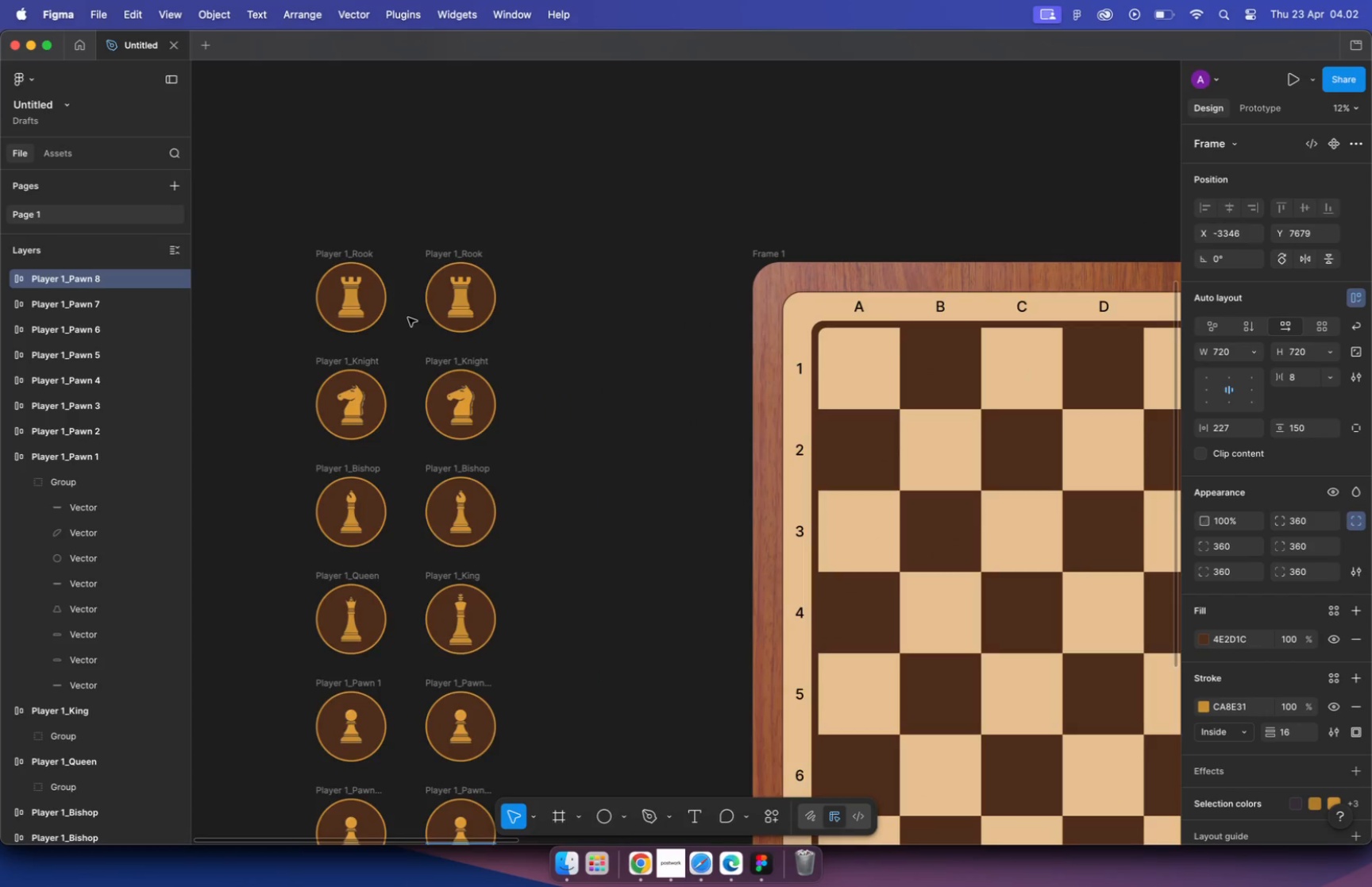 
left_click([312, 388])
 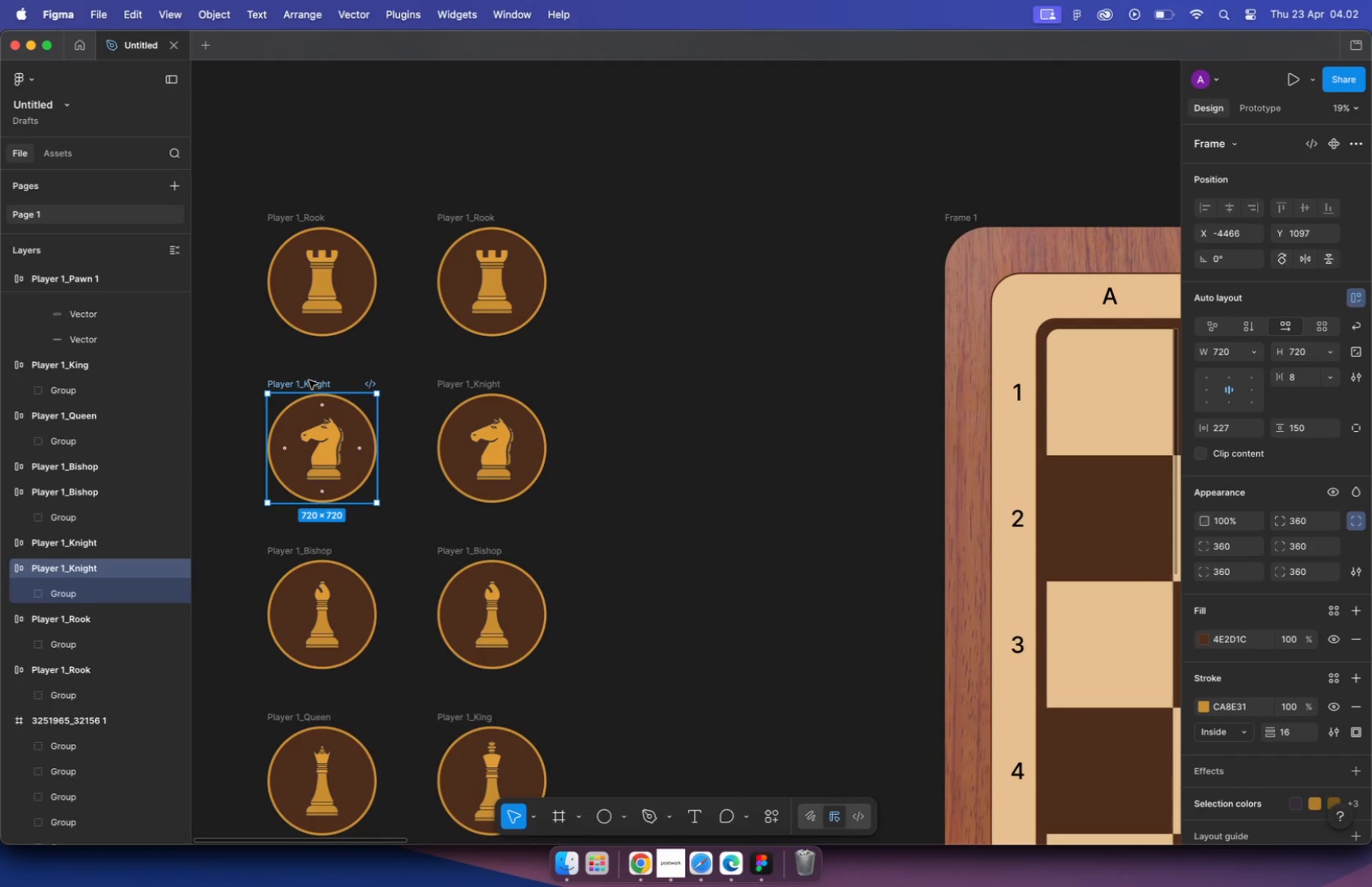 
key(Meta+C)
 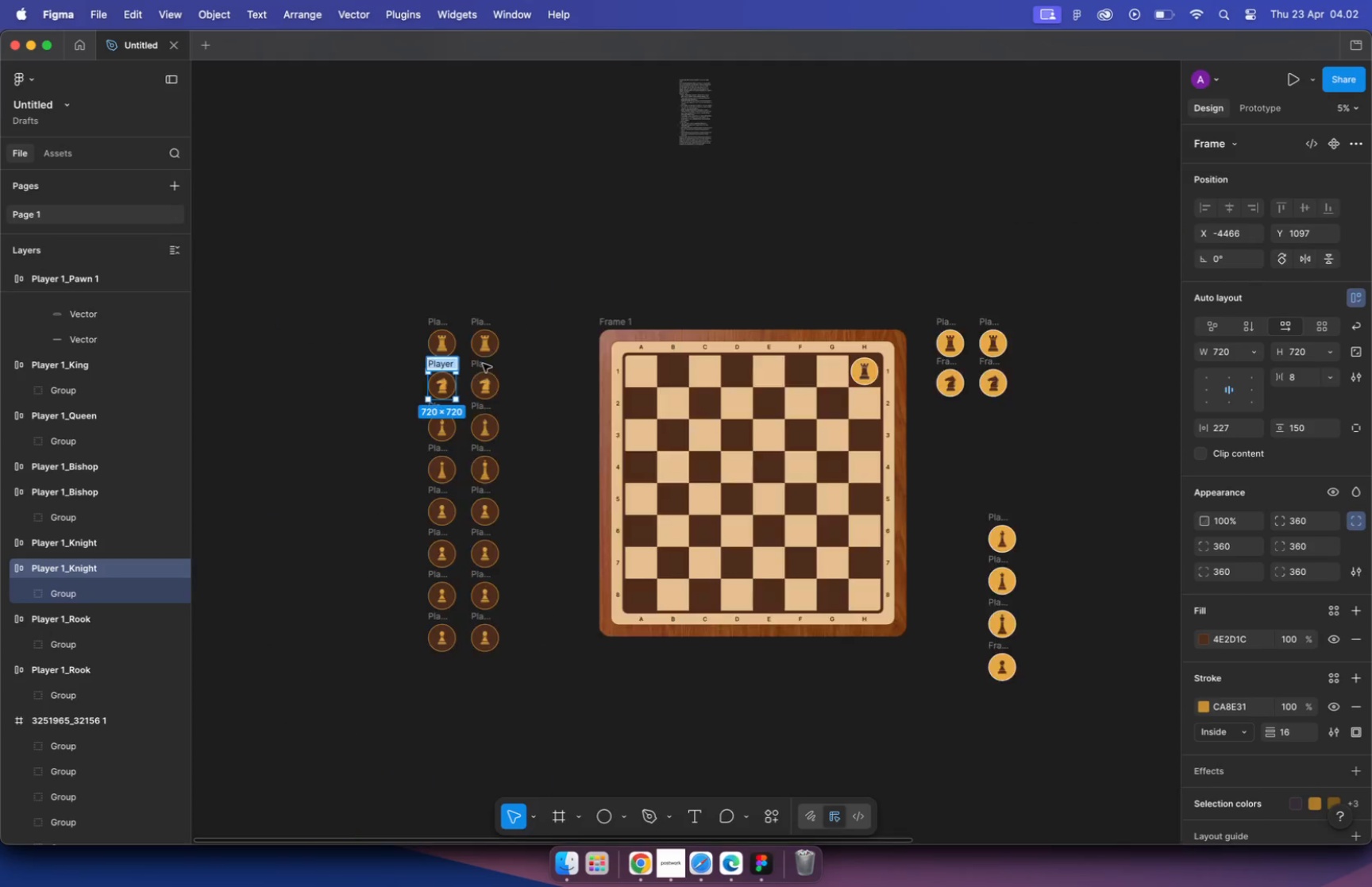 
hold_key(key=CommandLeft, duration=1.72)
scroll: coordinate [559, 356], scroll_direction: up, amount: 3.0
 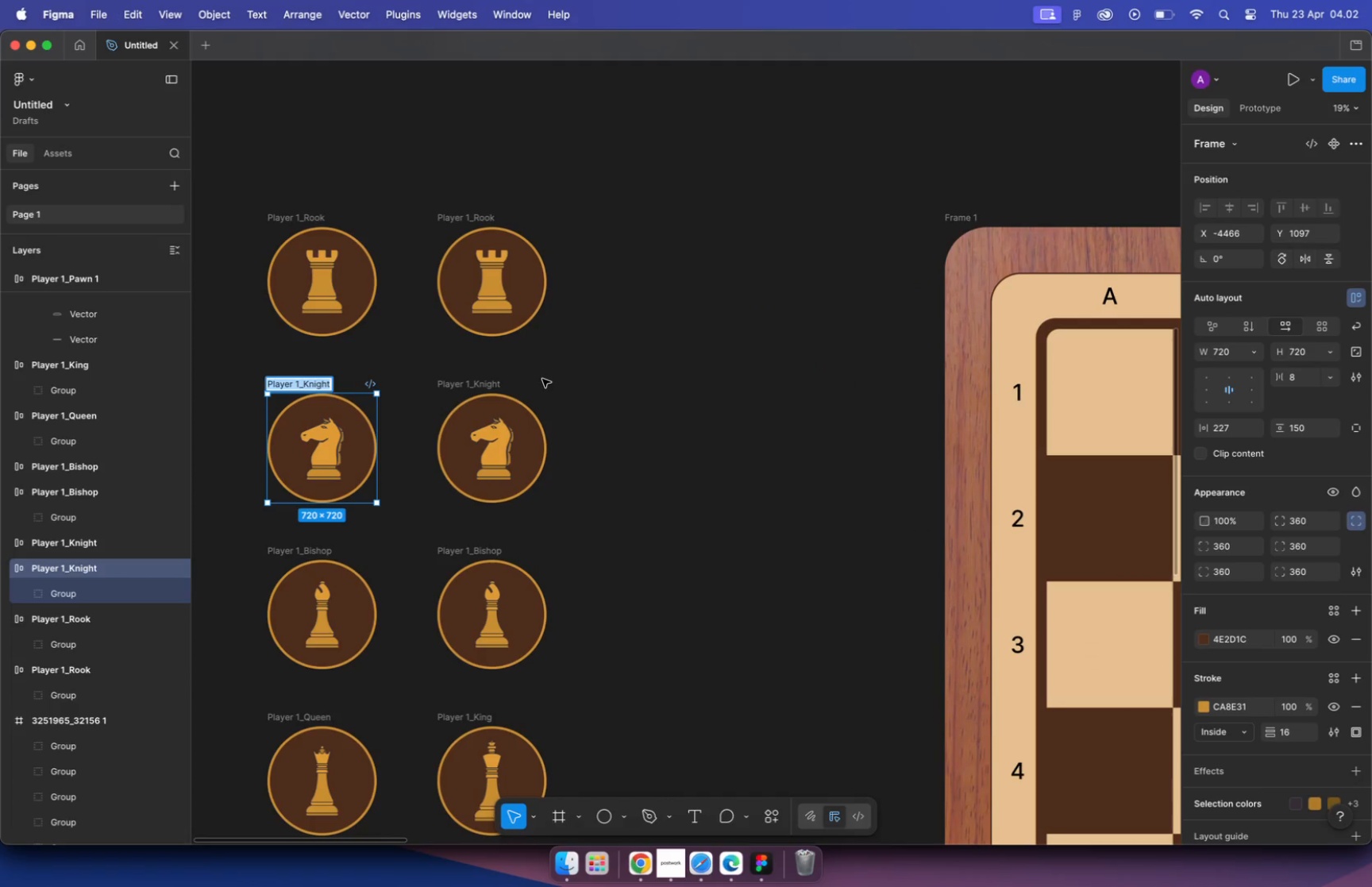 
double_click([658, 377])
 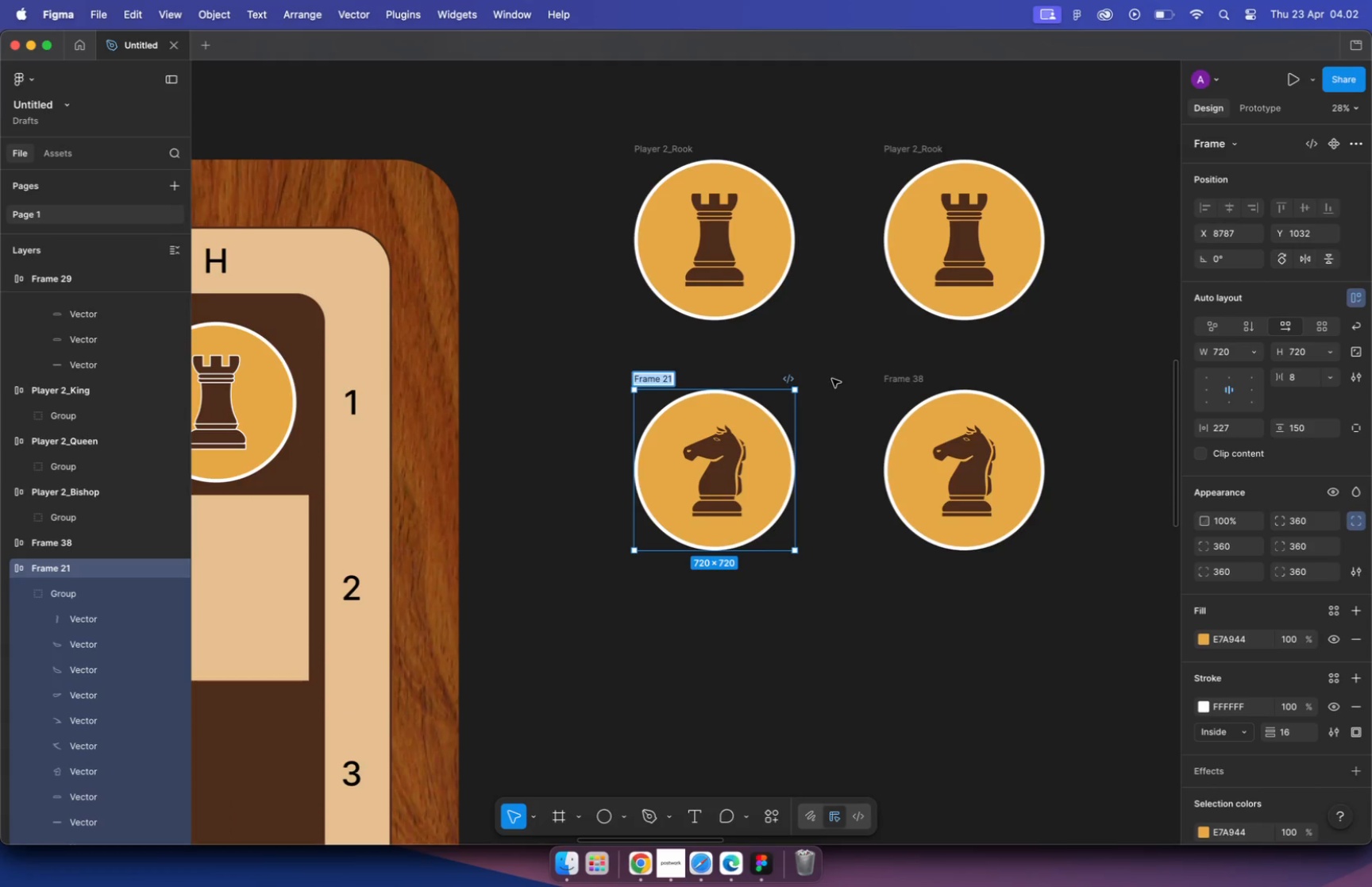 
key(Meta+V)
 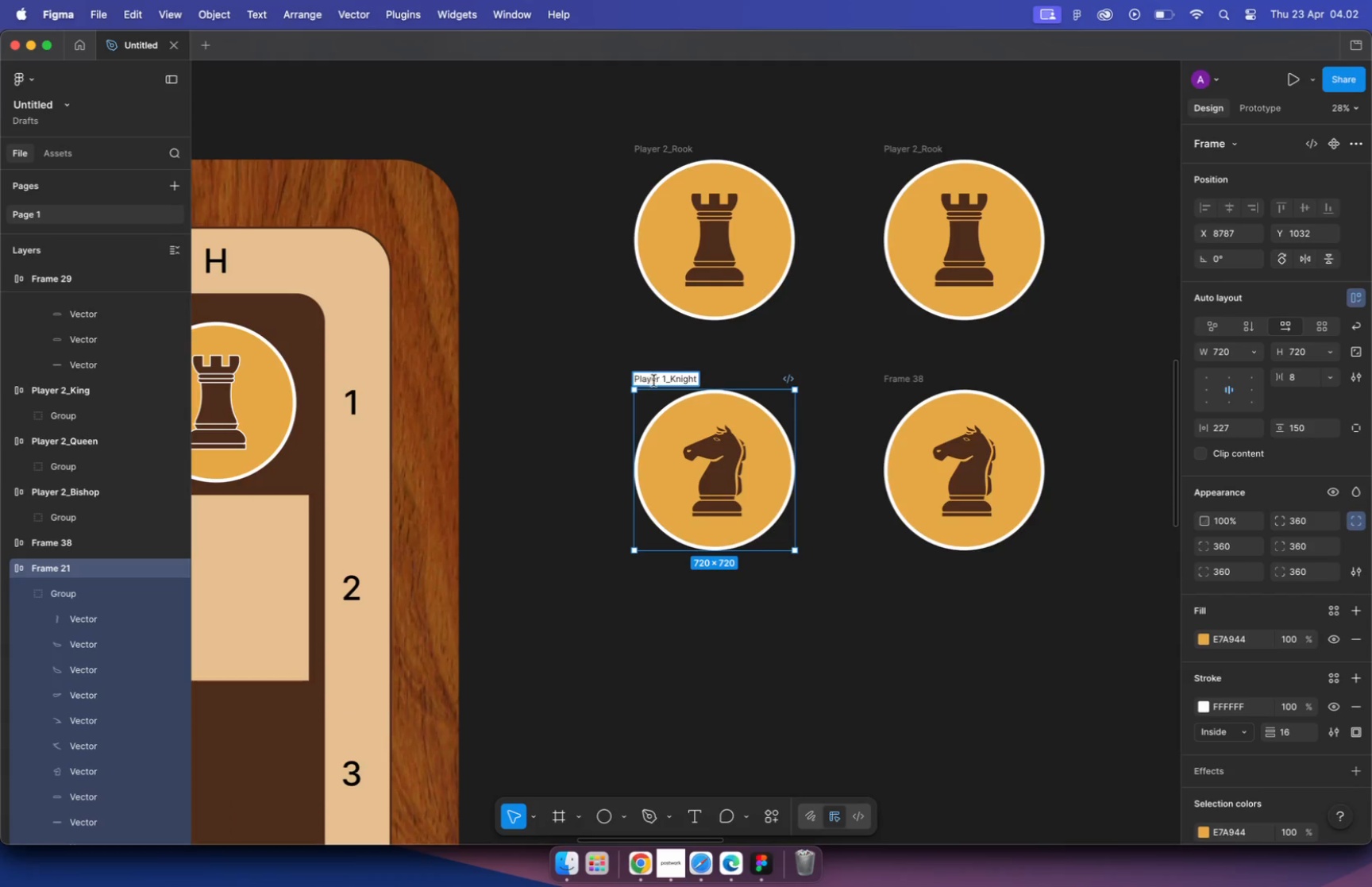 
left_click([665, 378])
 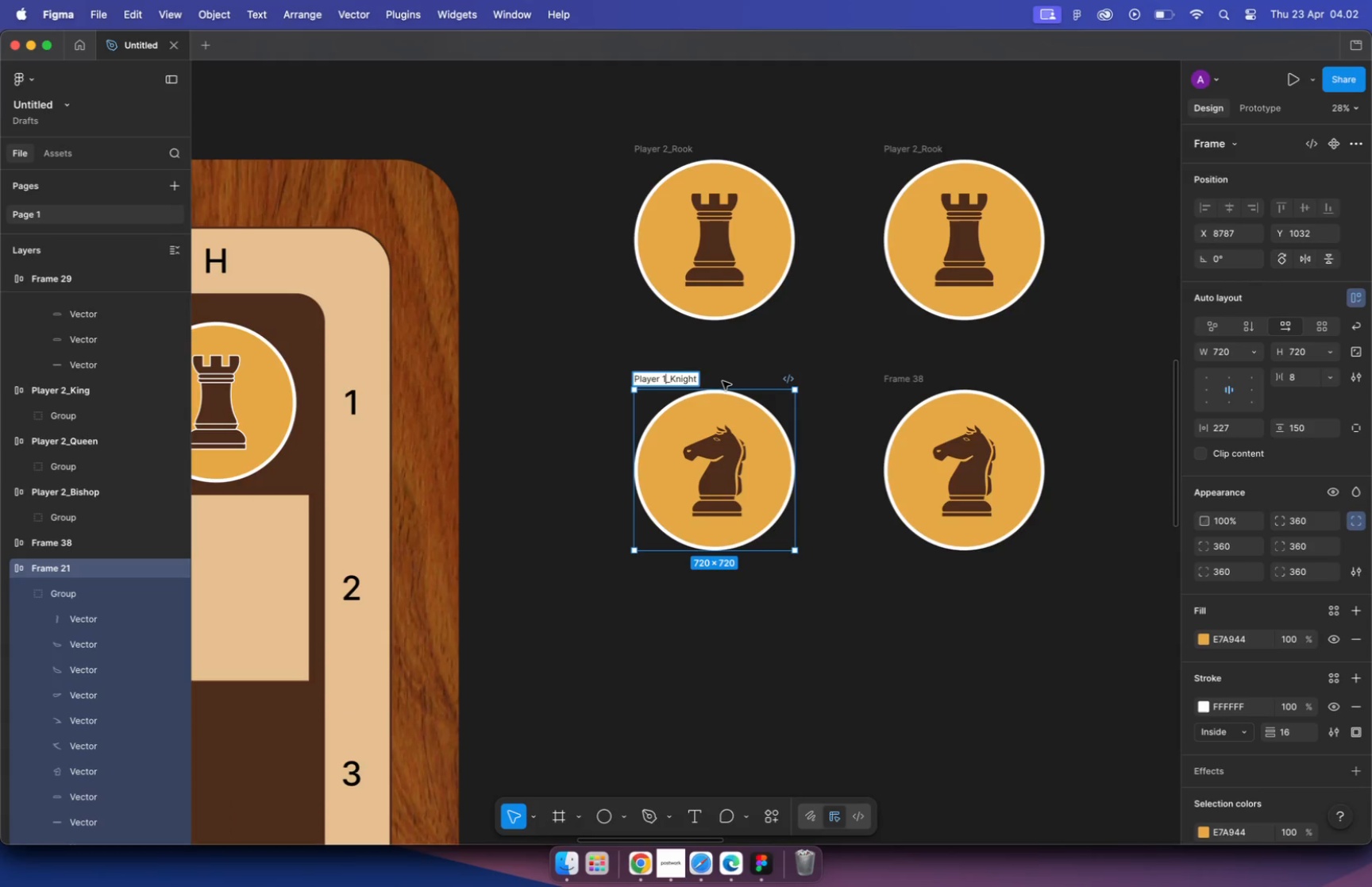 
key(Backspace)
 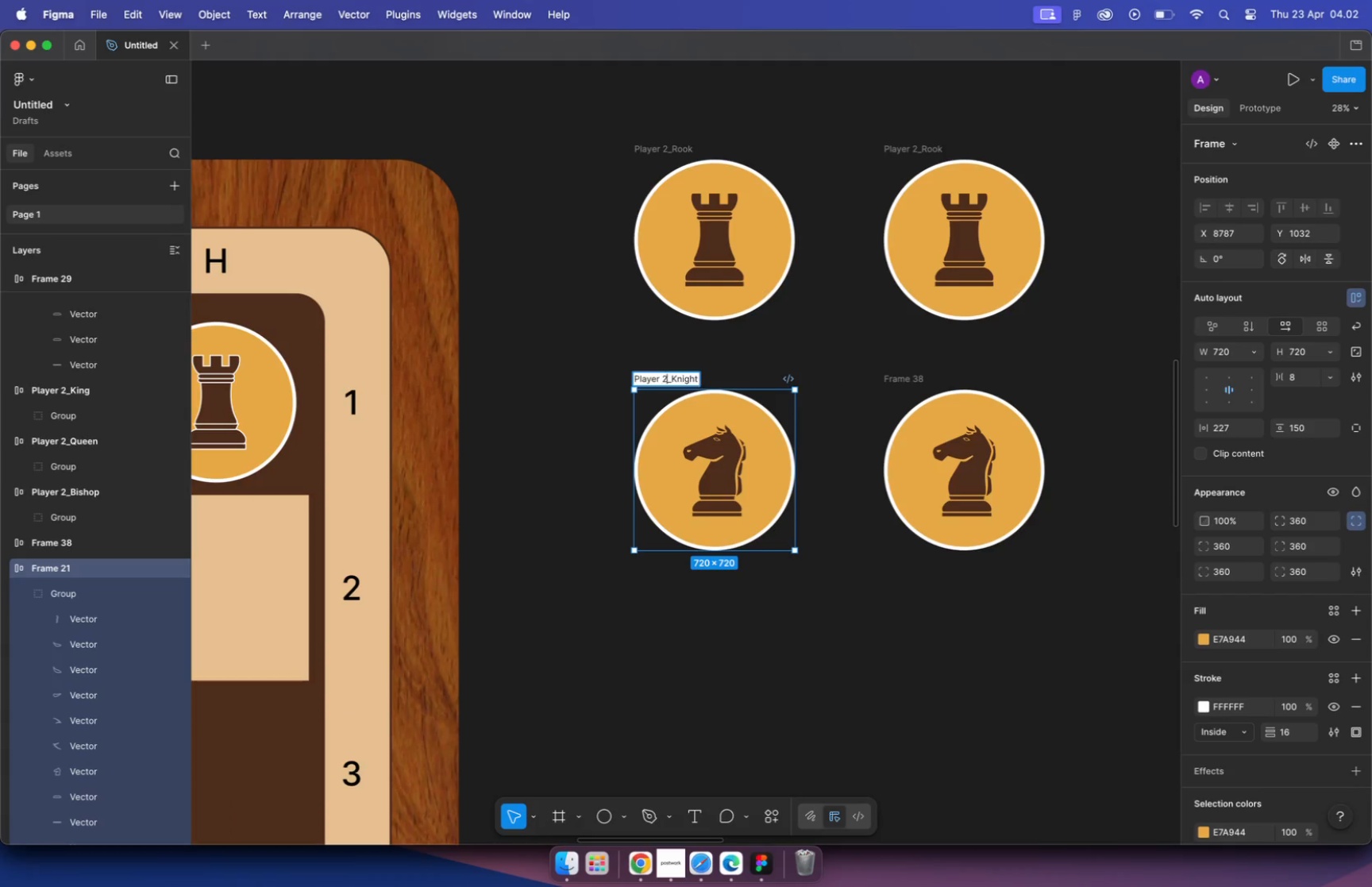 
key(2)
 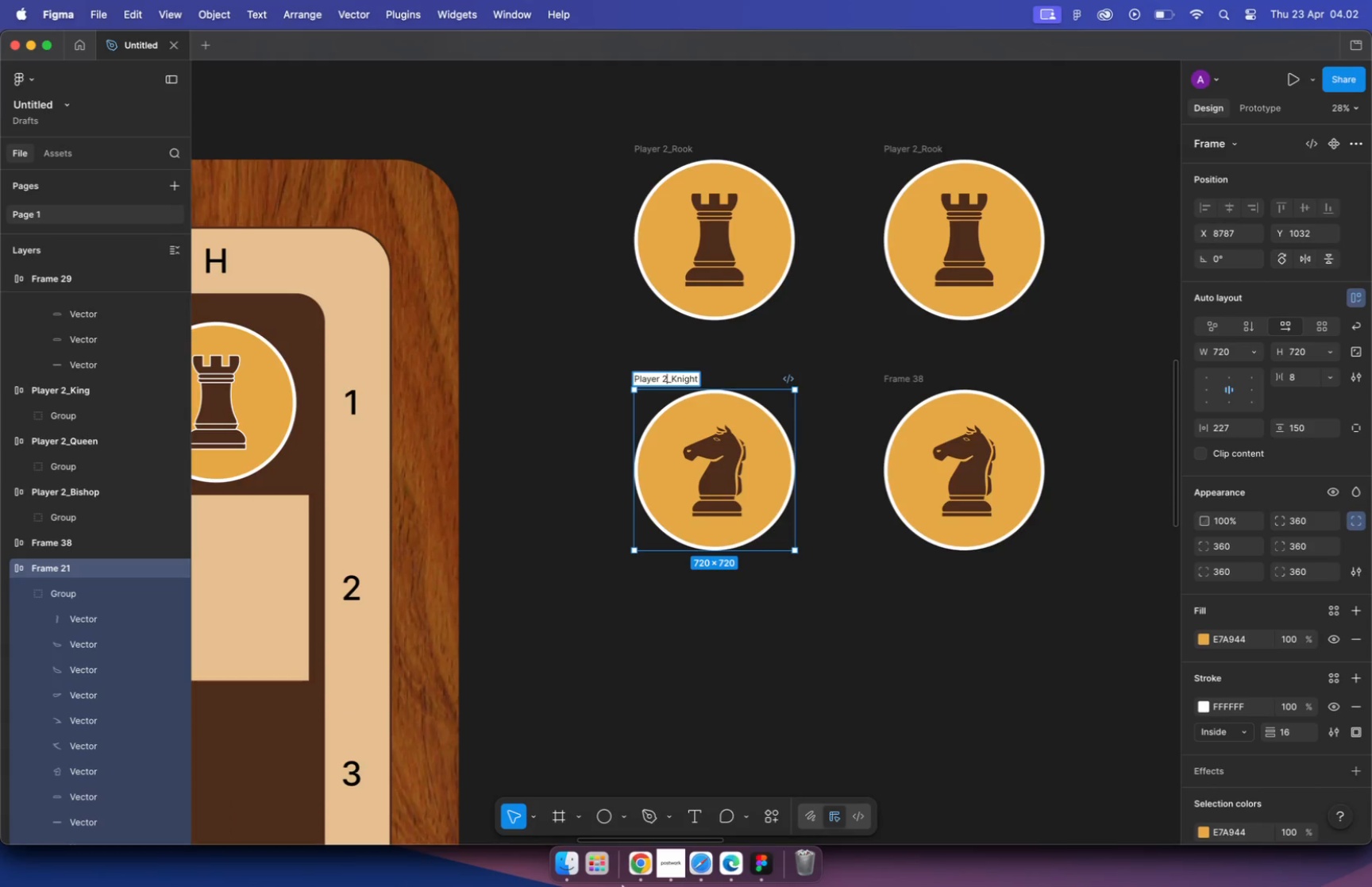 
key(ArrowRight)
 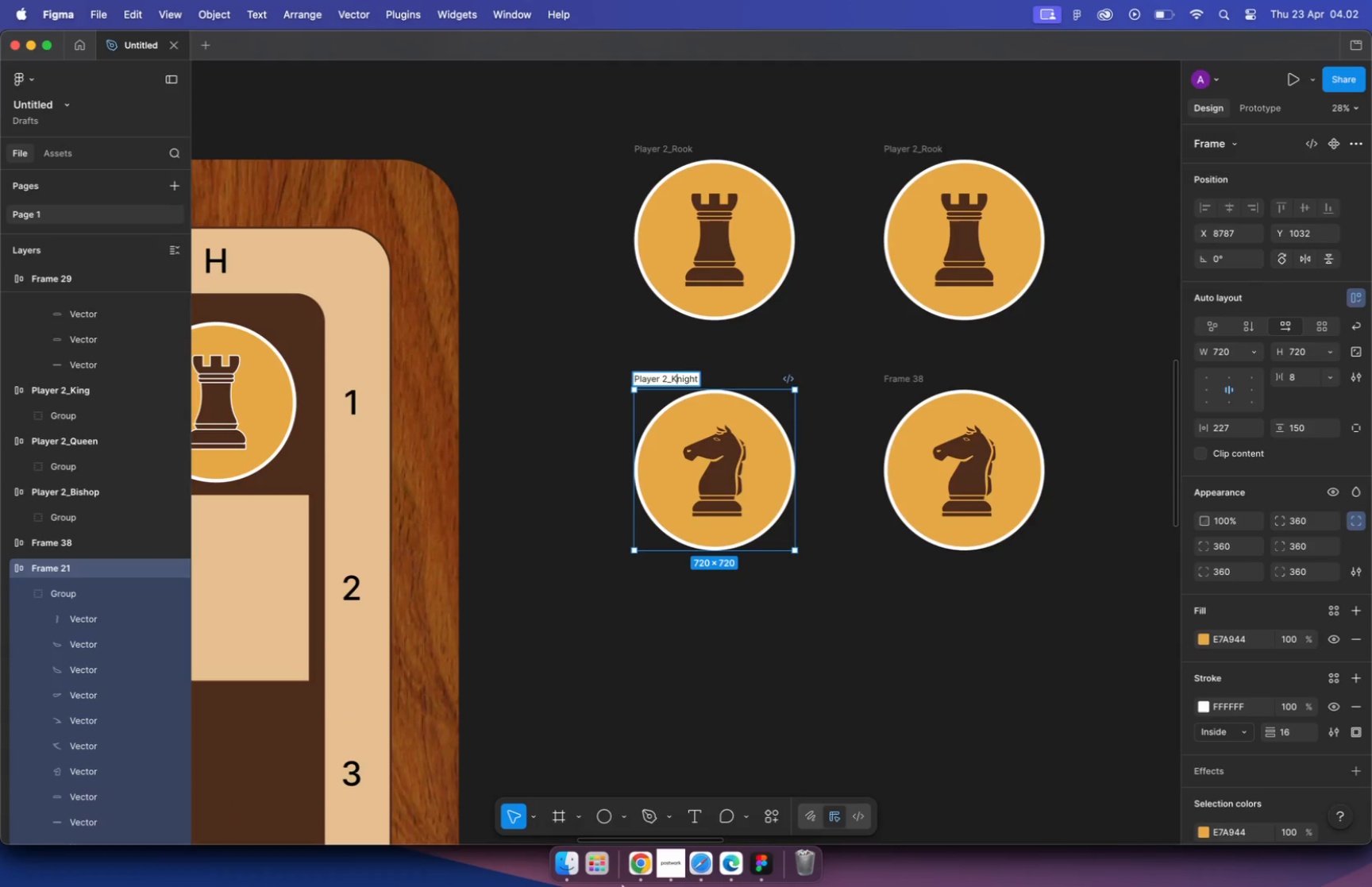 
key(ArrowRight)
 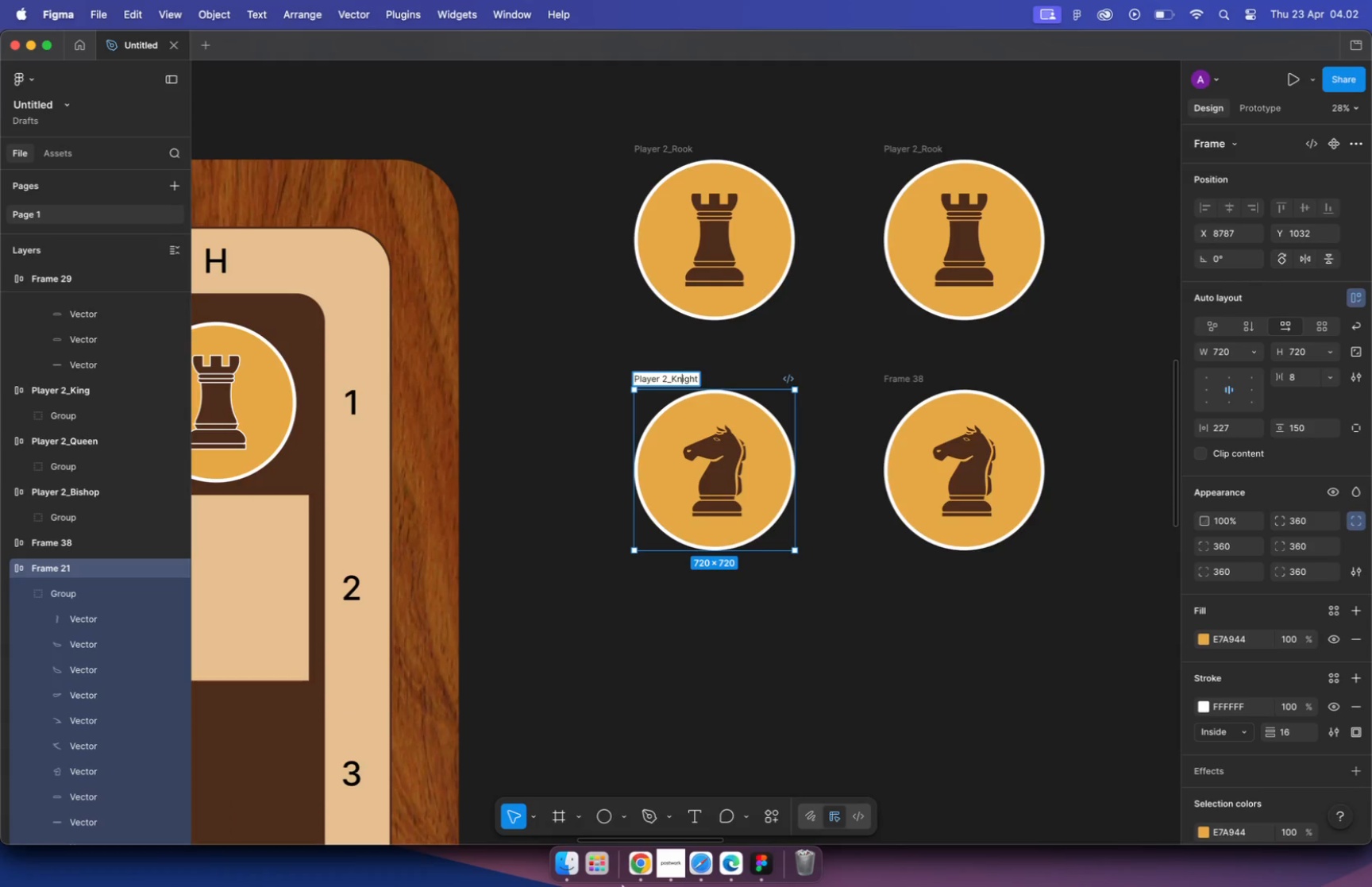 
key(ArrowRight)
 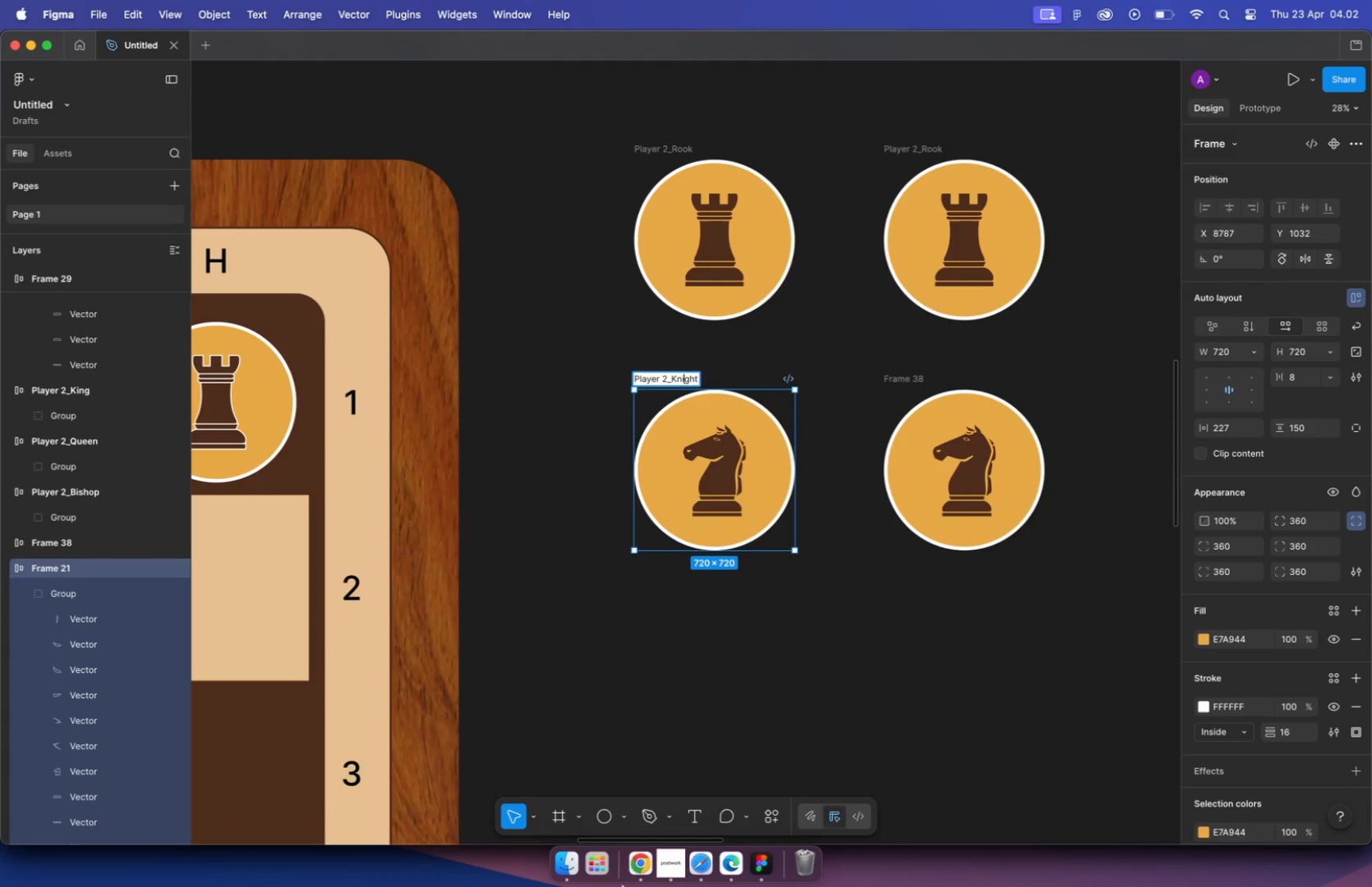 
key(ArrowRight)
 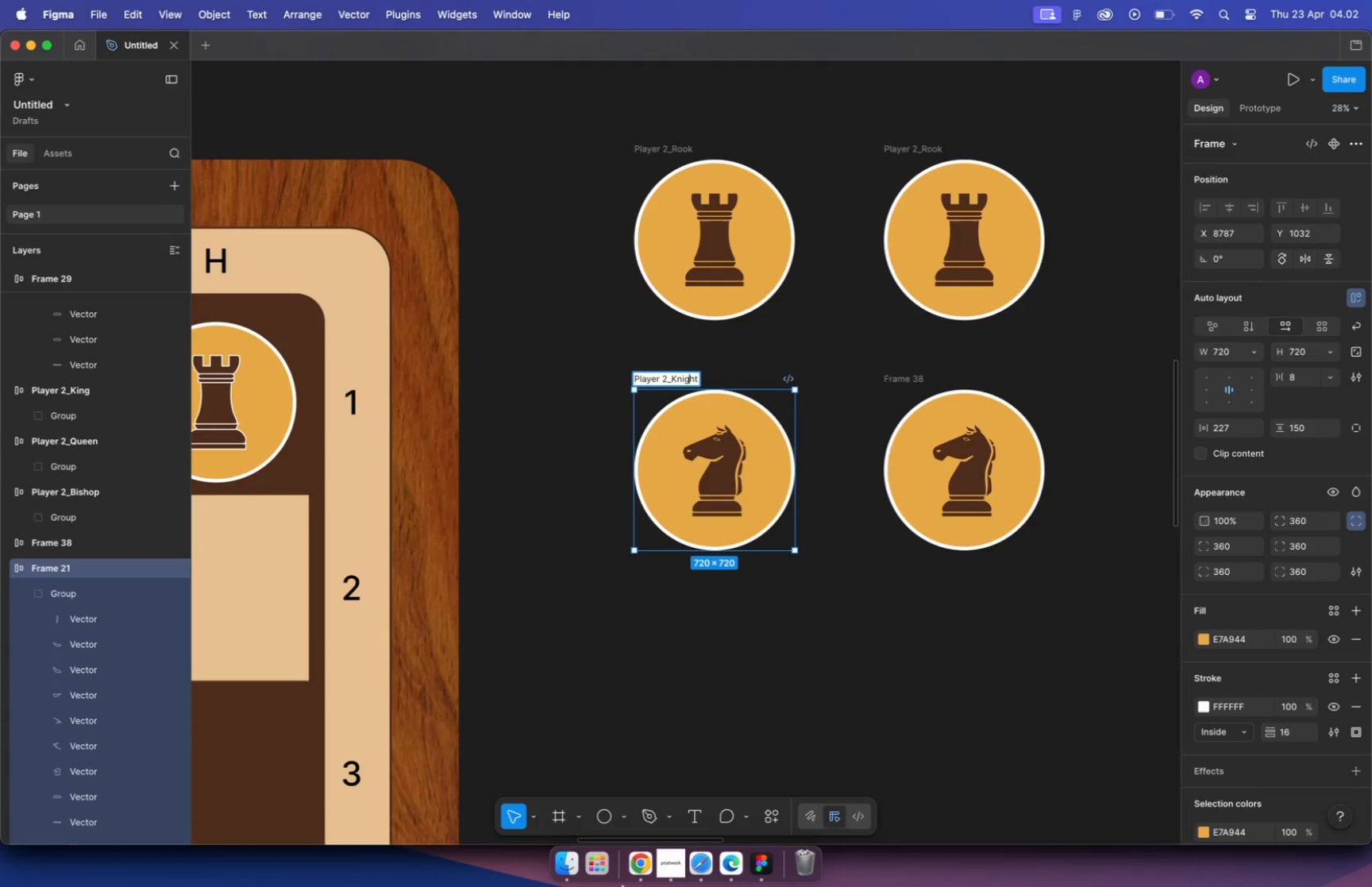 
key(ArrowRight)
 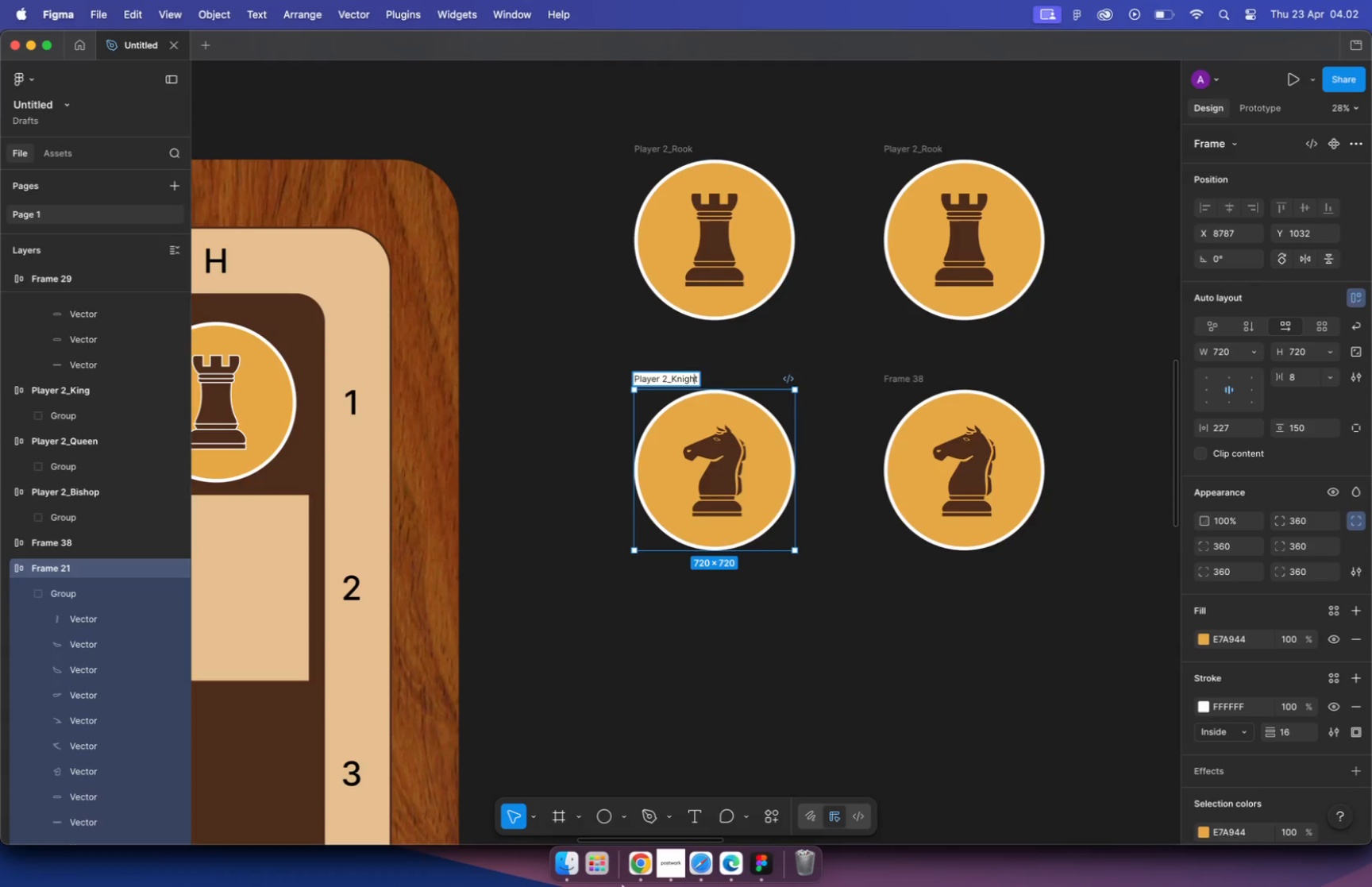 
key(ArrowRight)
 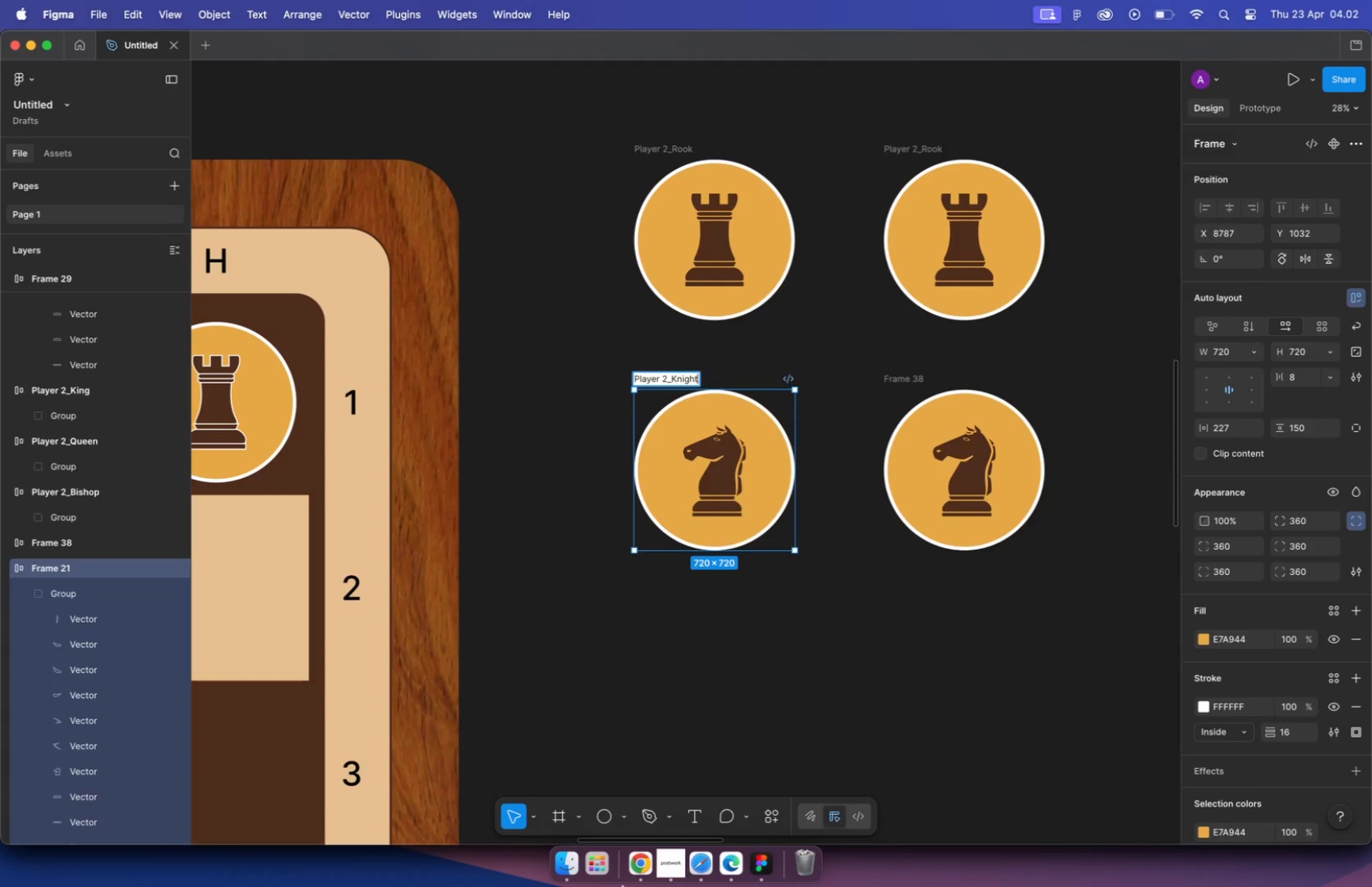 
key(ArrowRight)
 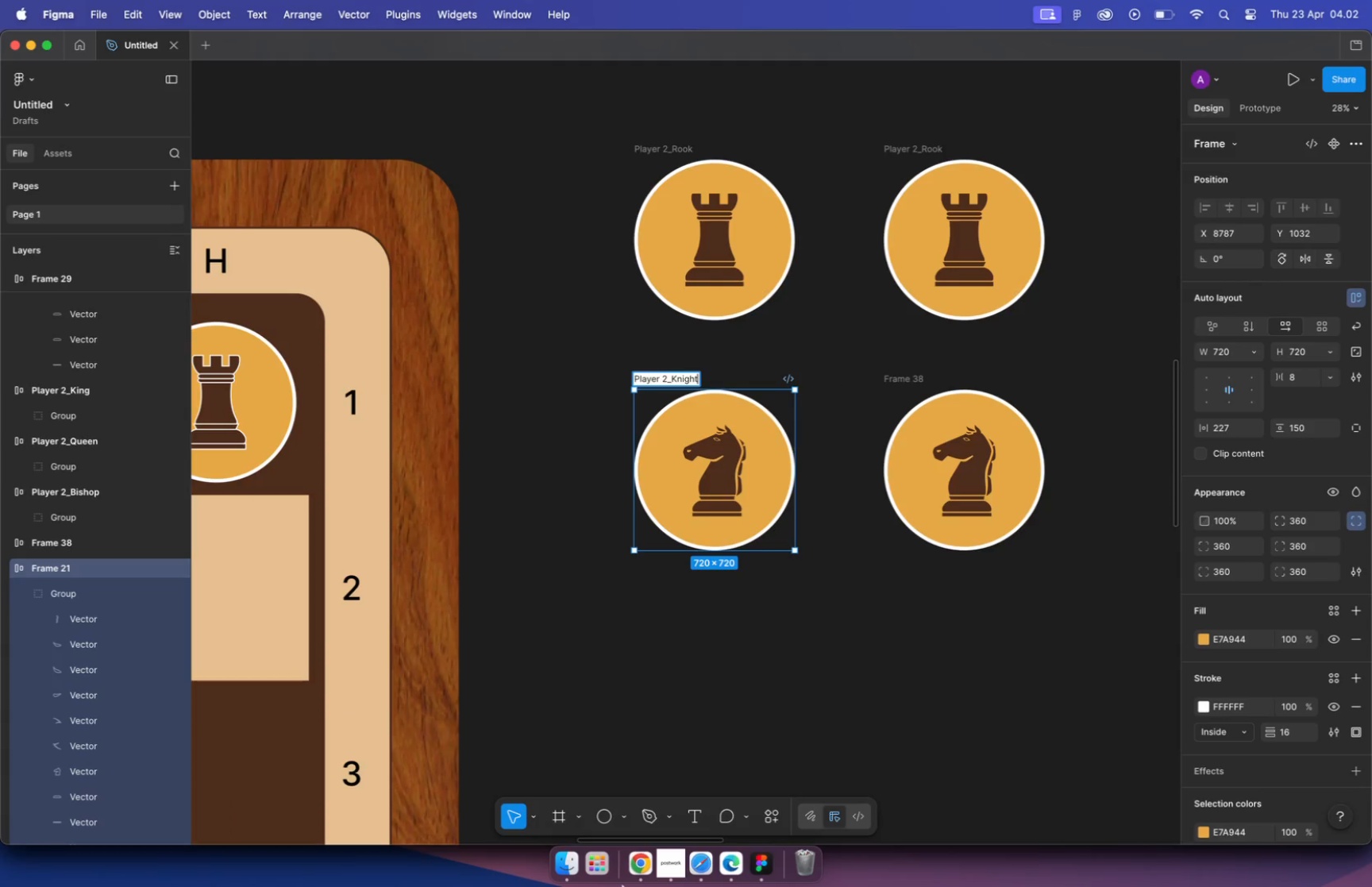 
key(ArrowRight)
 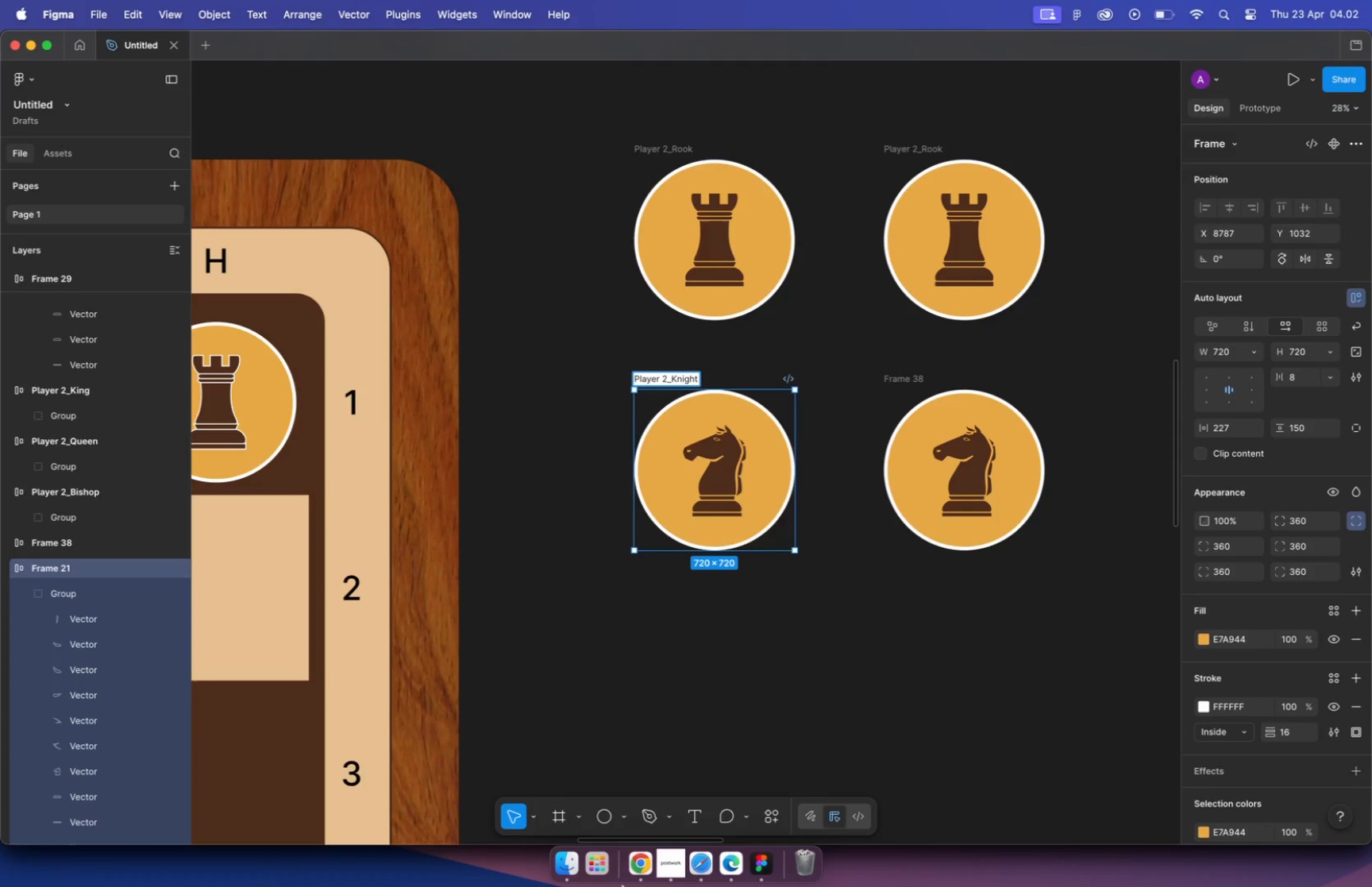 
key(Space)
 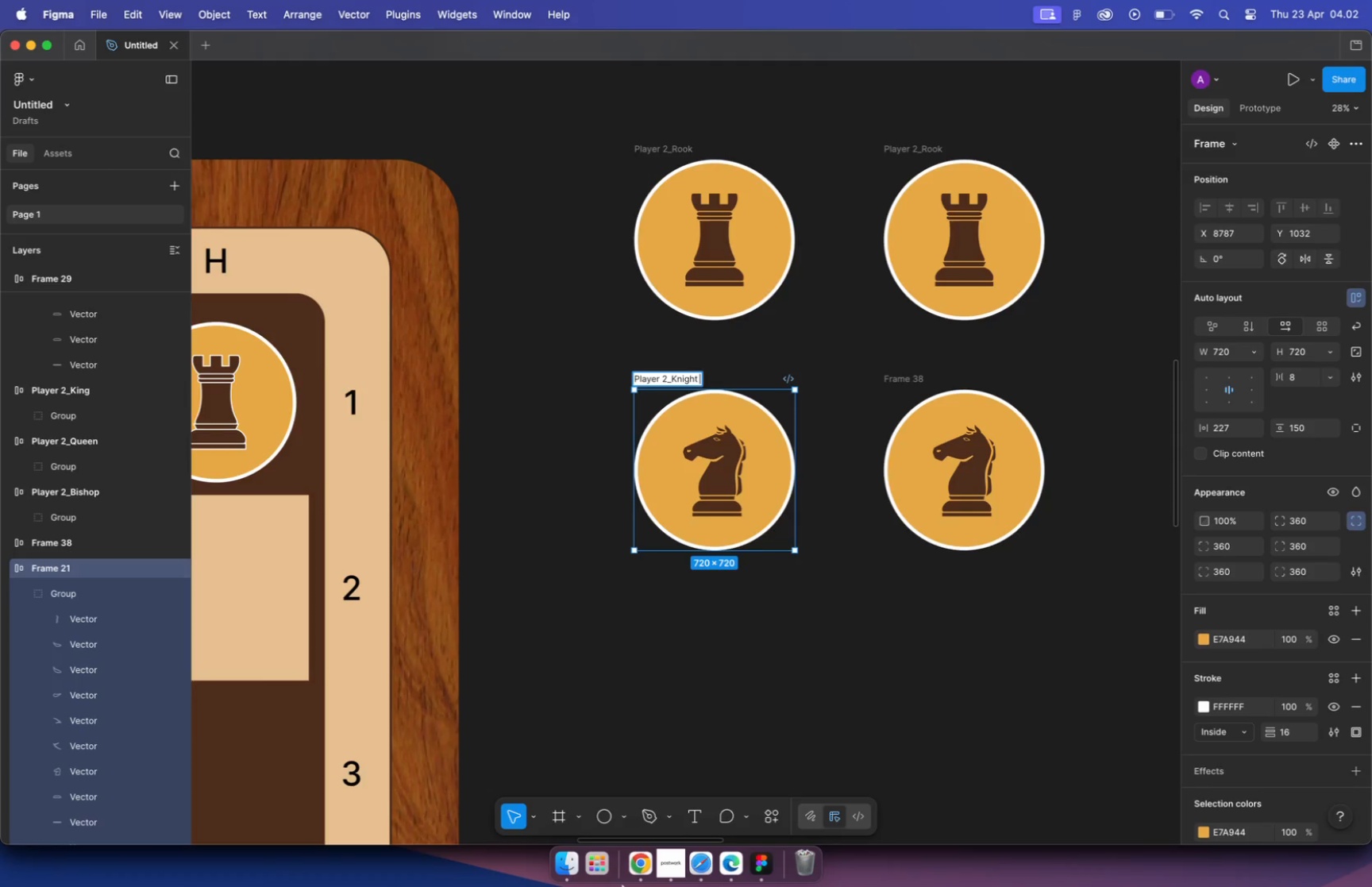 
key(1)
 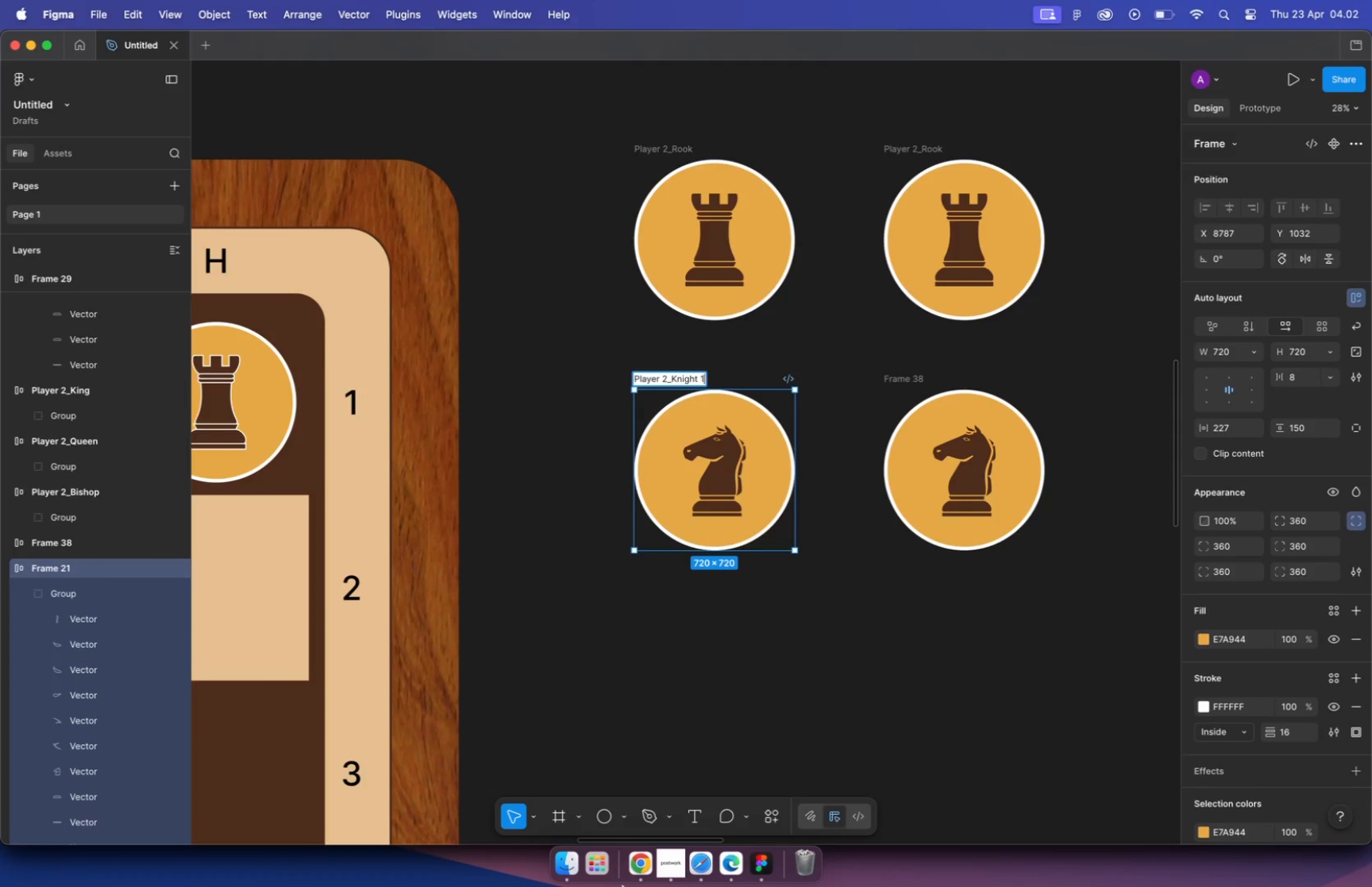 
key(Enter)
 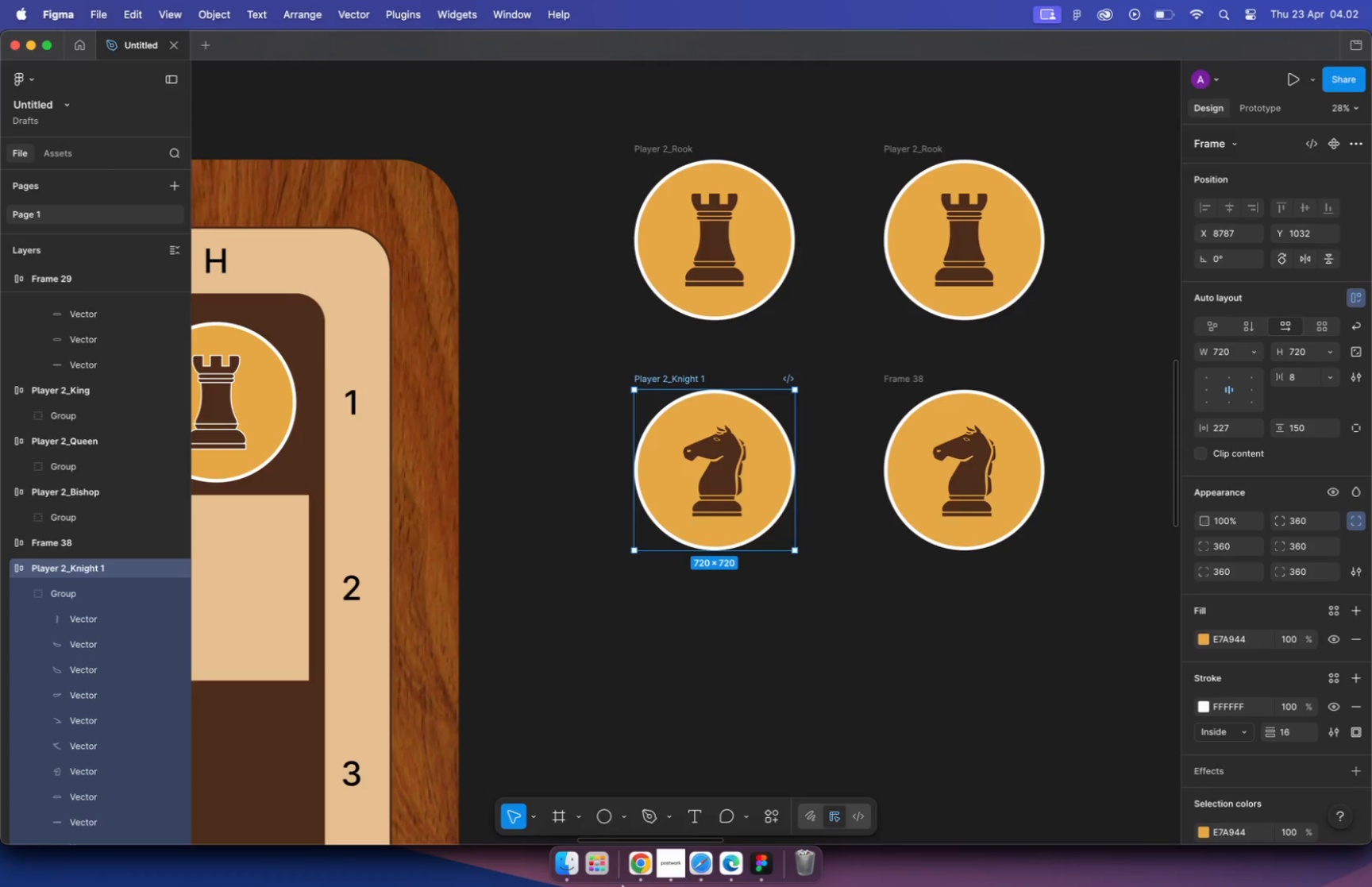 
hold_key(key=CommandLeft, duration=2.03)
scroll: coordinate [716, 391], scroll_direction: down, amount: 40.0
 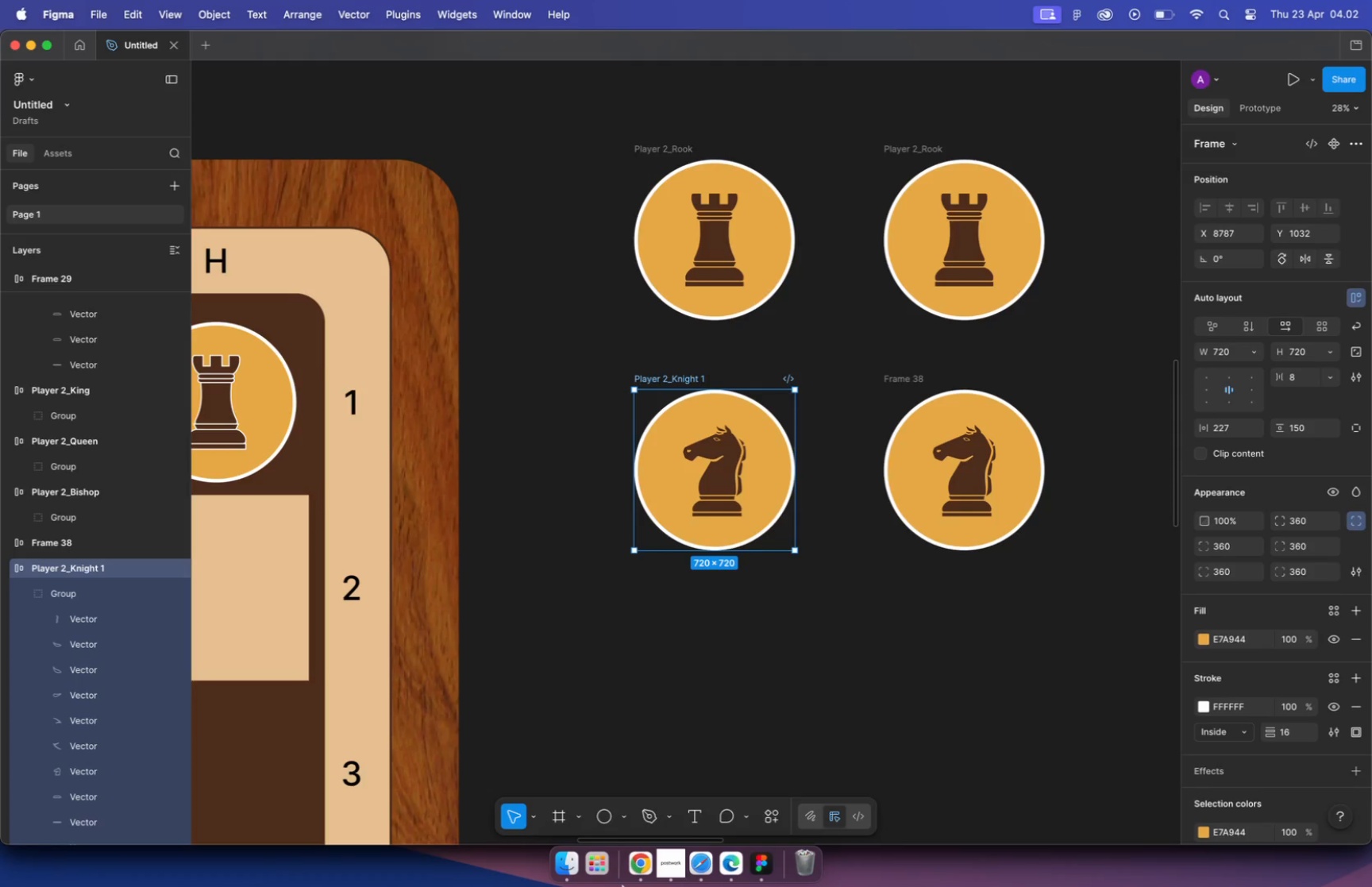 
scroll: coordinate [391, 442], scroll_direction: up, amount: 39.0
 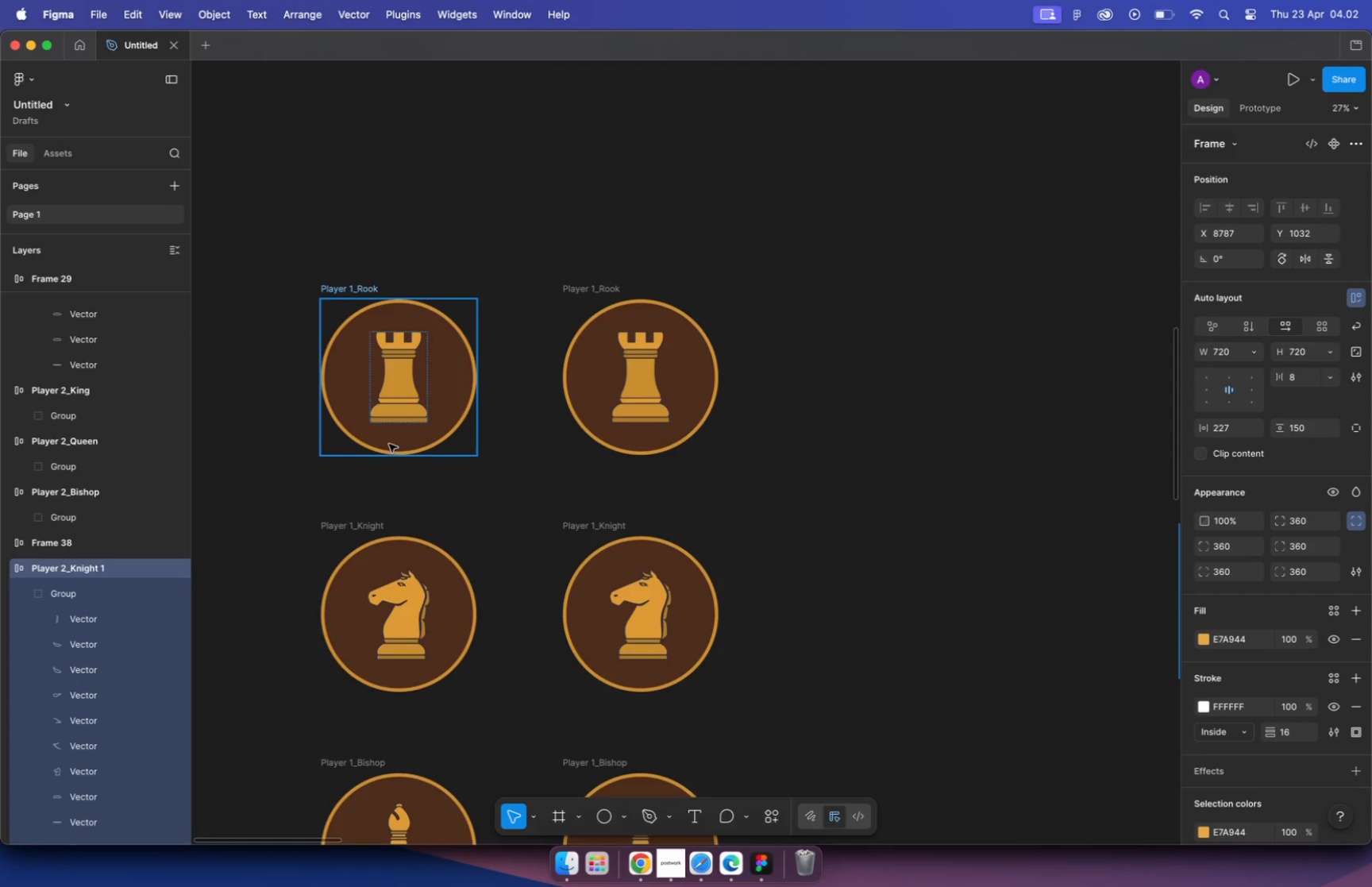 
left_click([376, 529])
 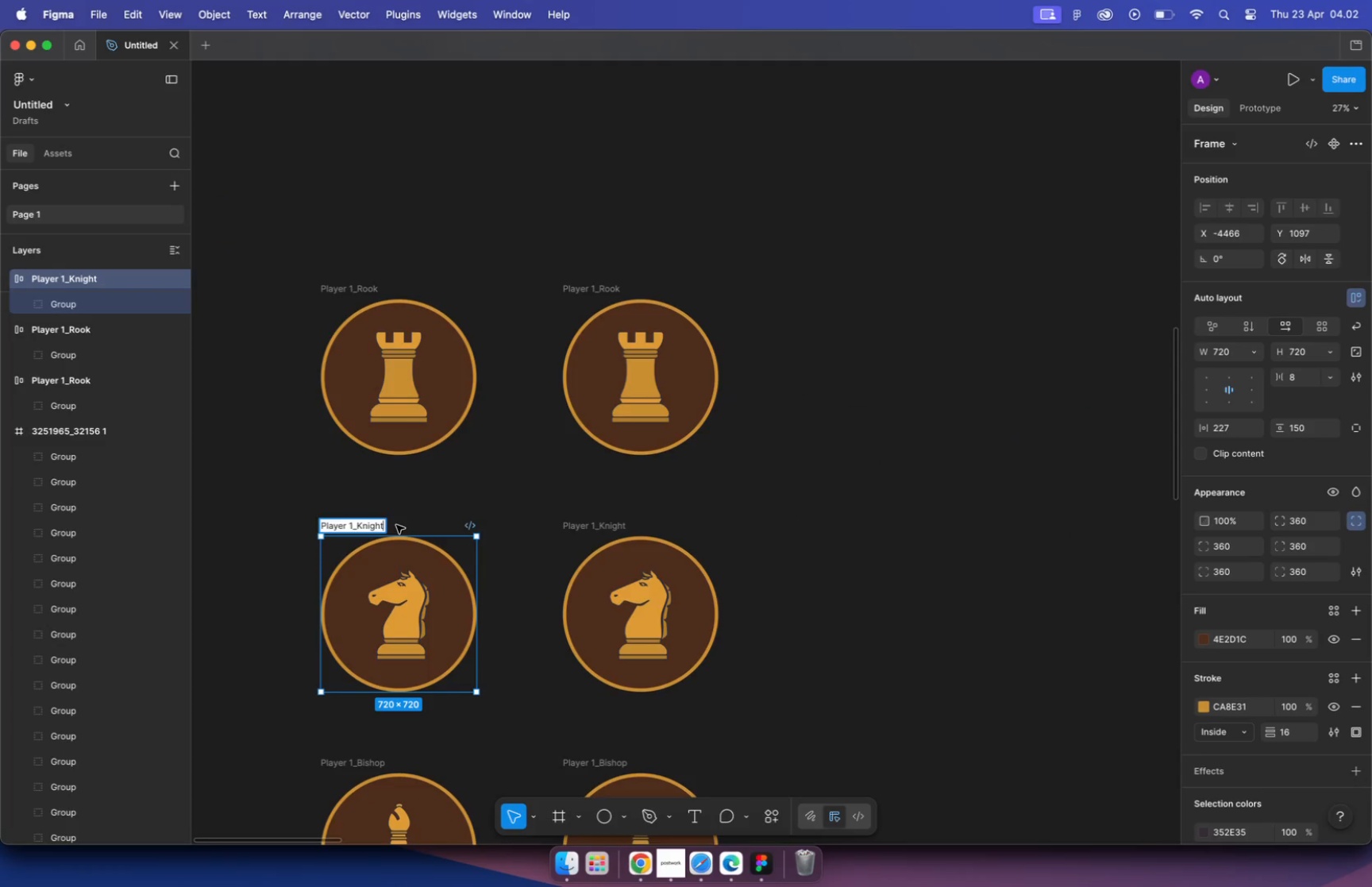 
key(Space)
 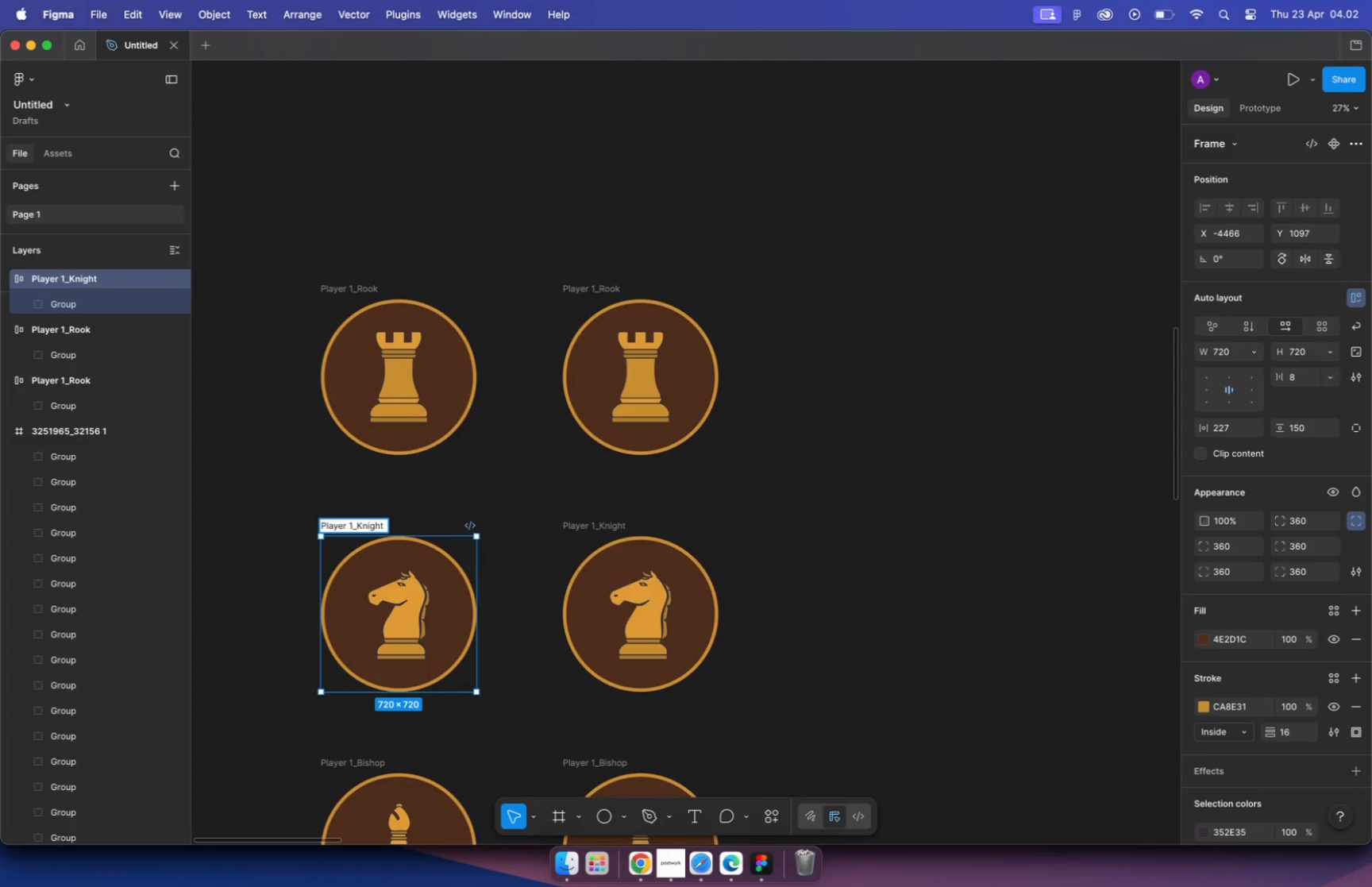 
key(1)
 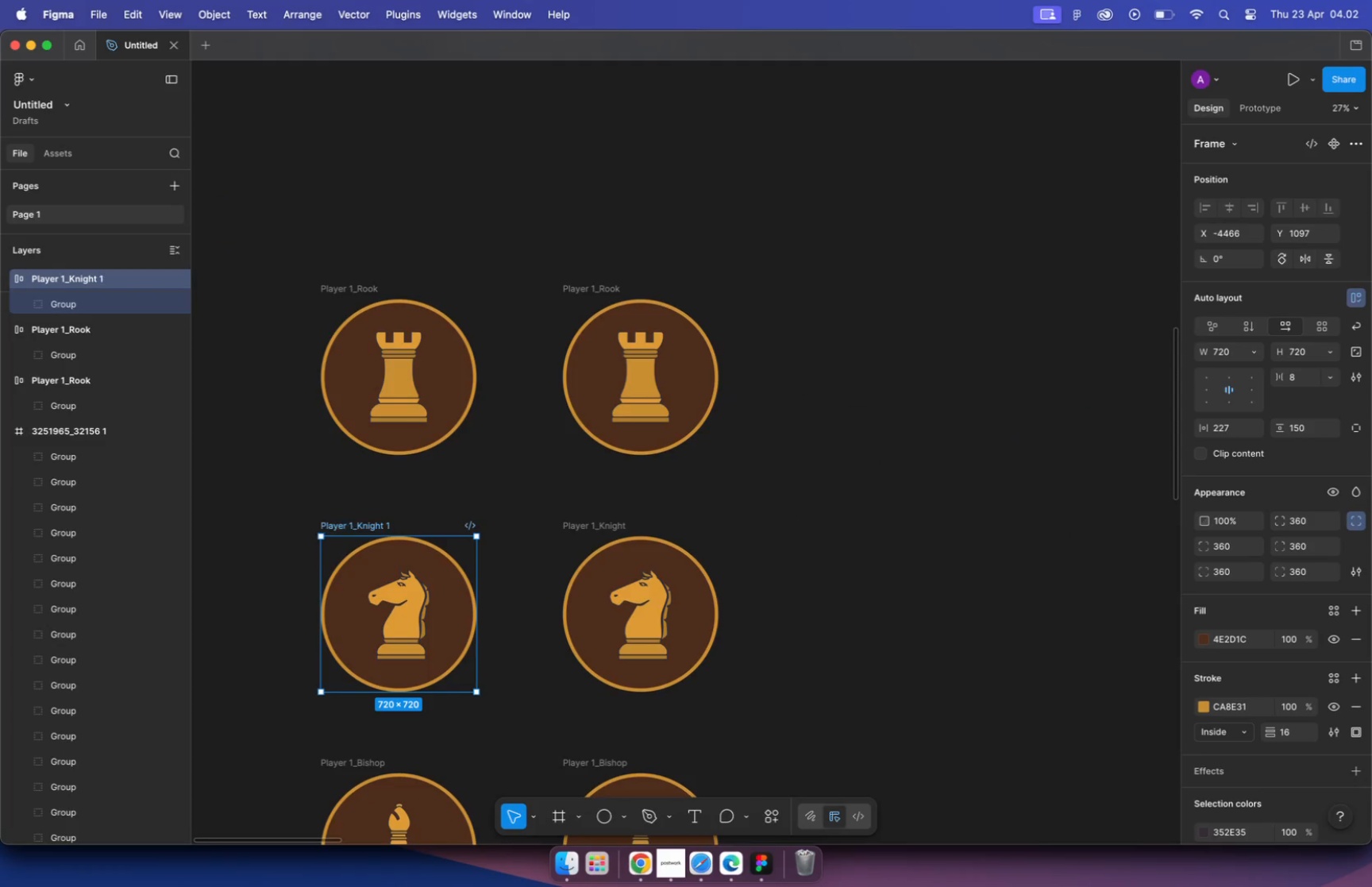 
key(Enter)
 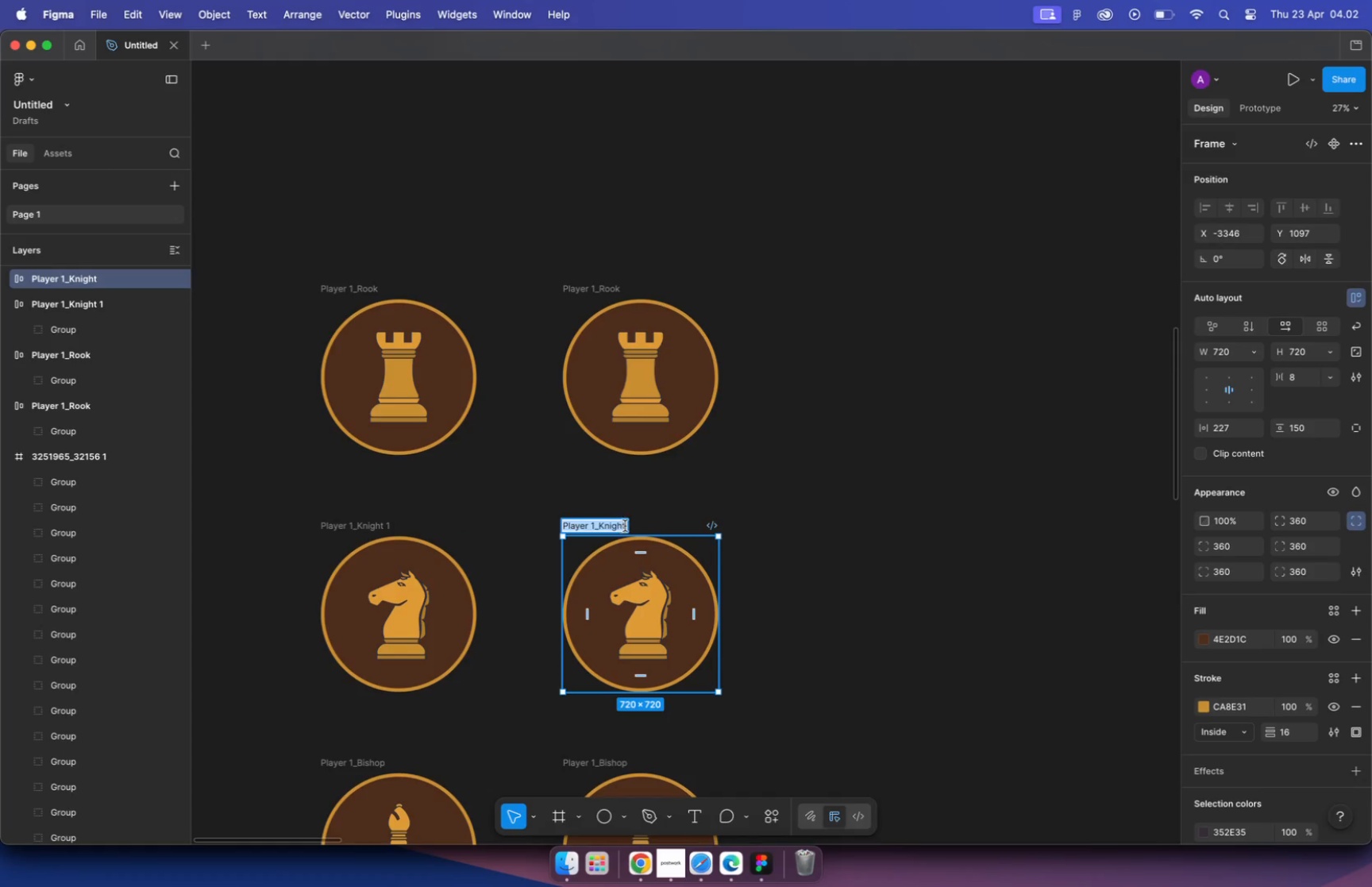 
key(Space)
 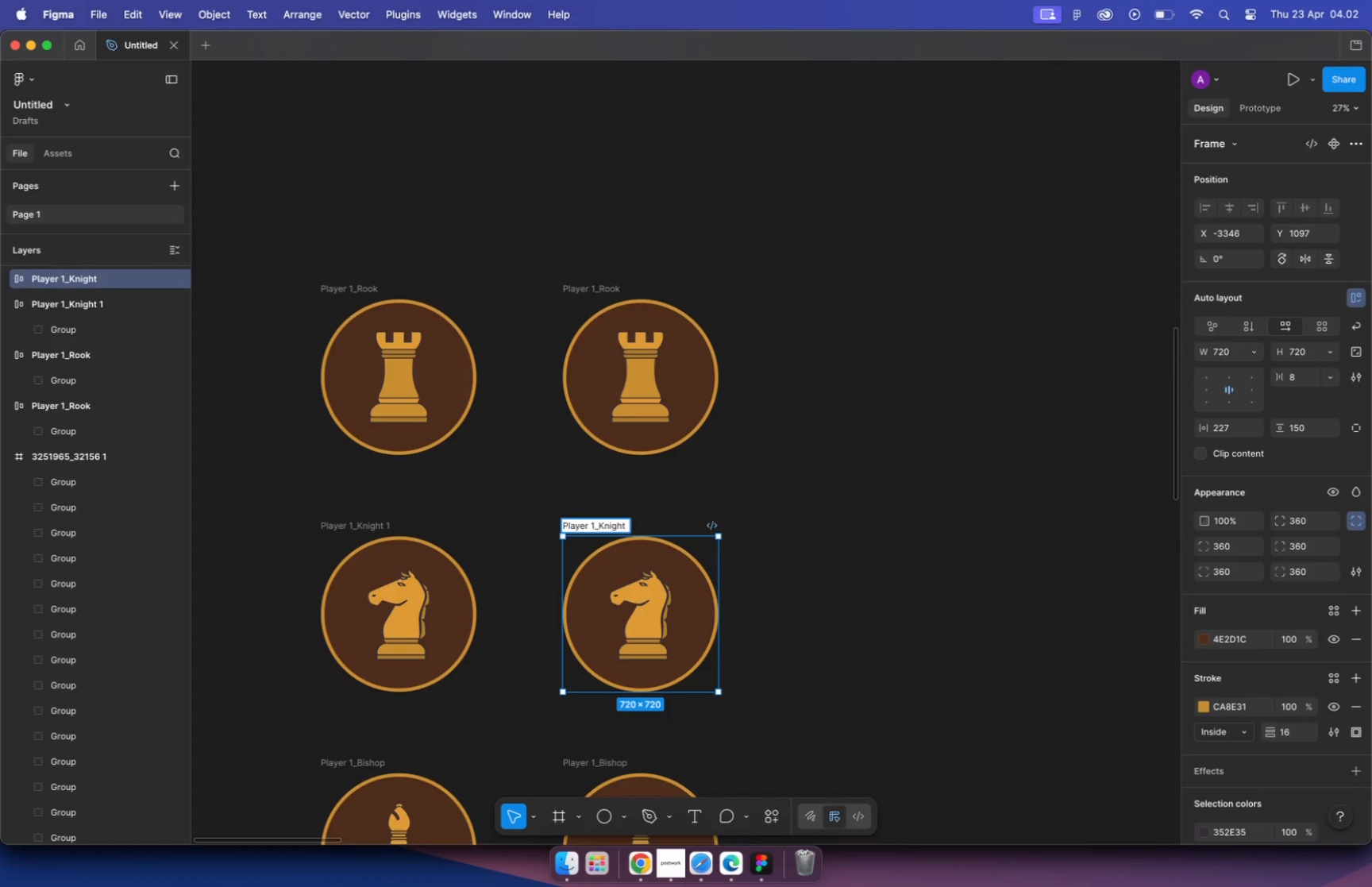 
key(2)
 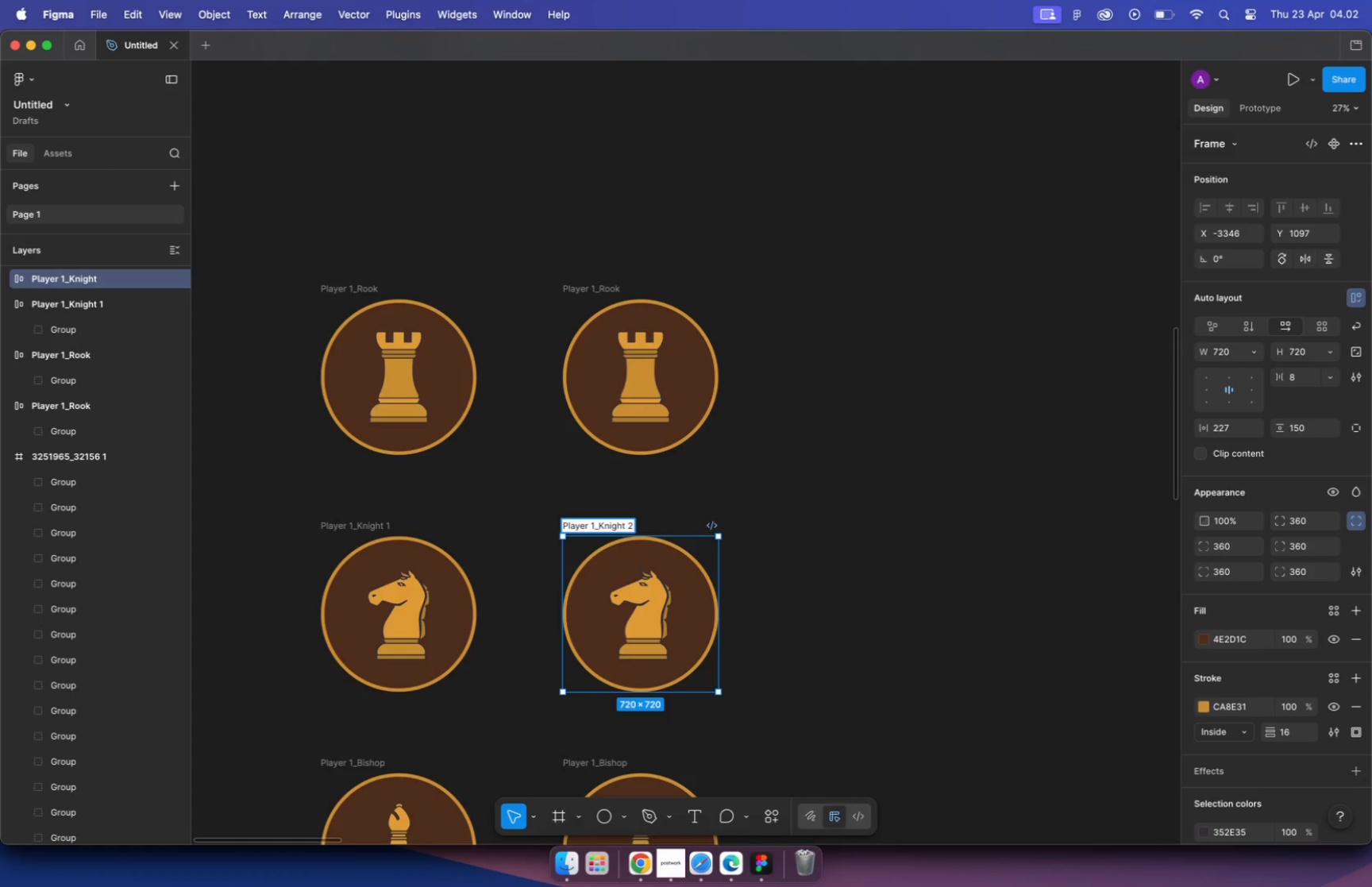 
key(Enter)
 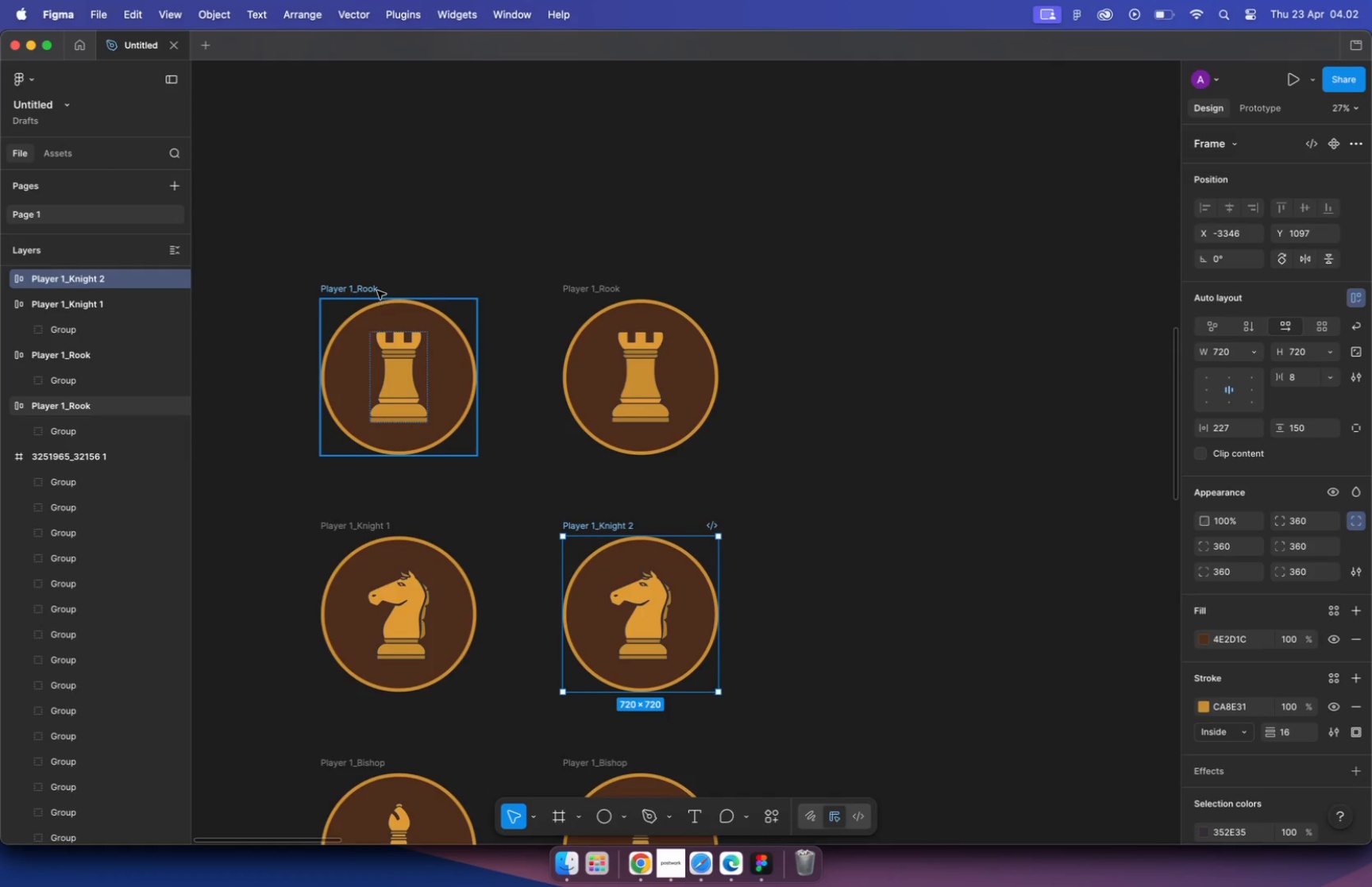 
double_click([376, 291])
 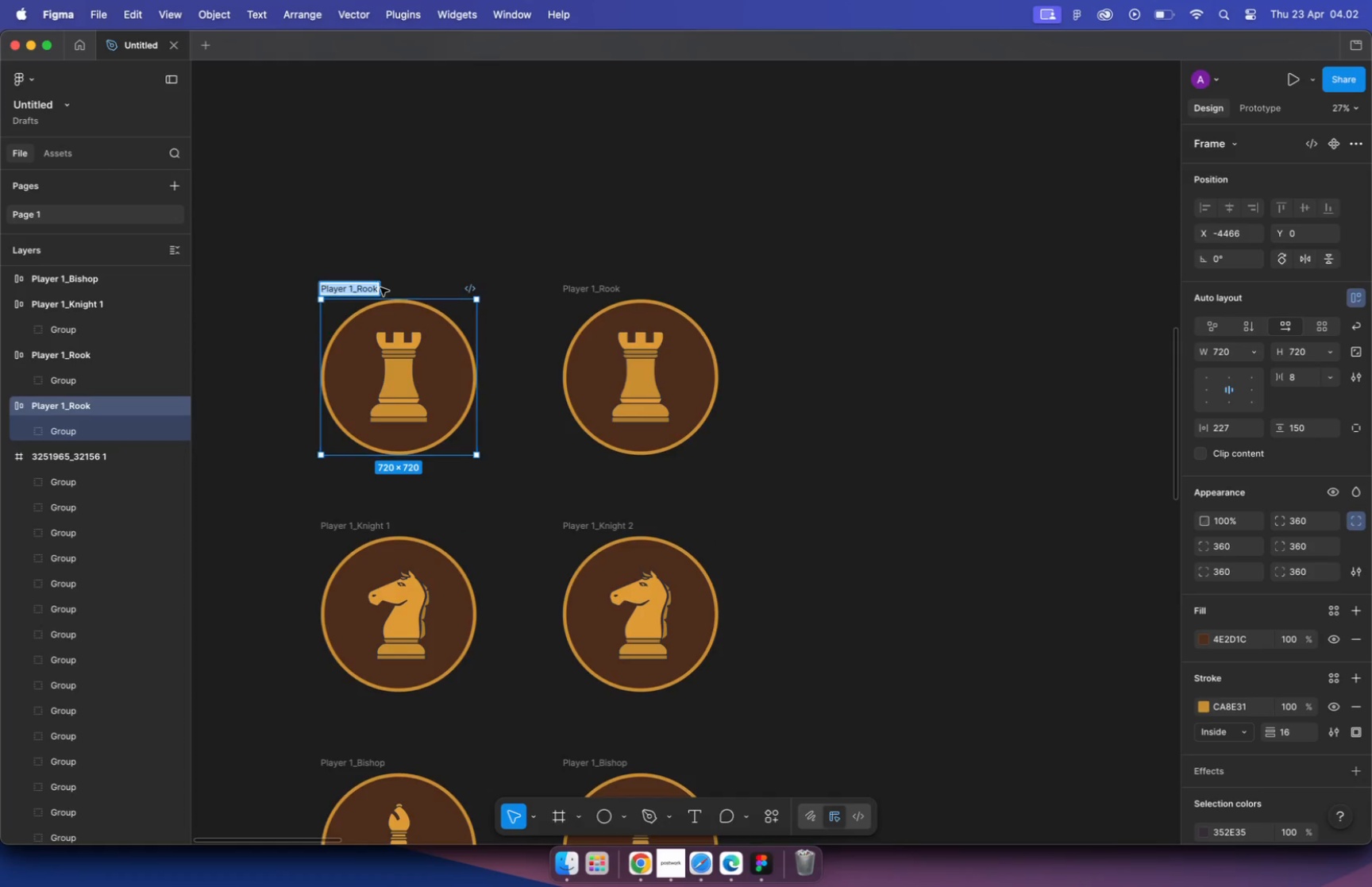 
triple_click([381, 287])
 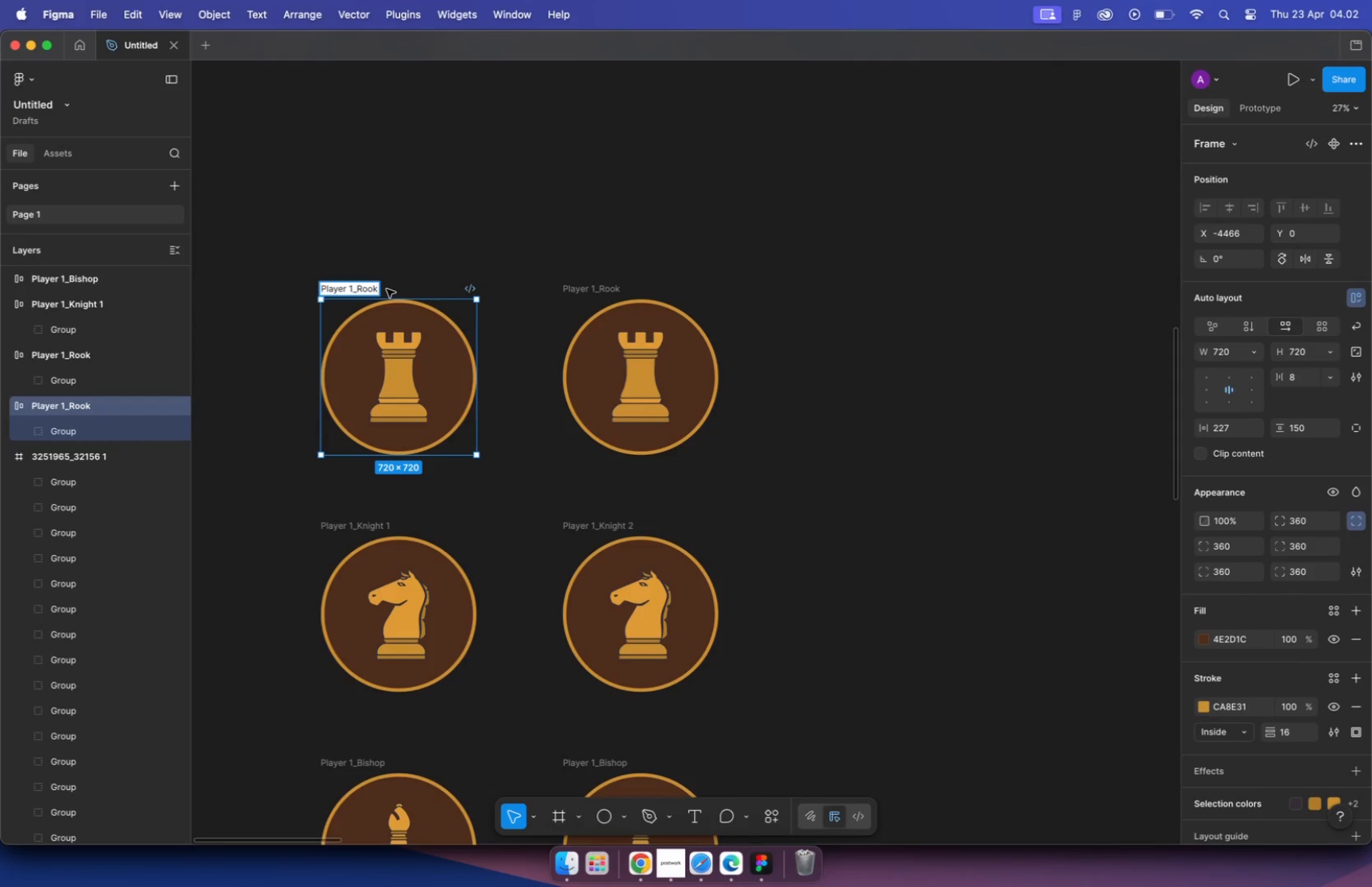 
key(Space)
 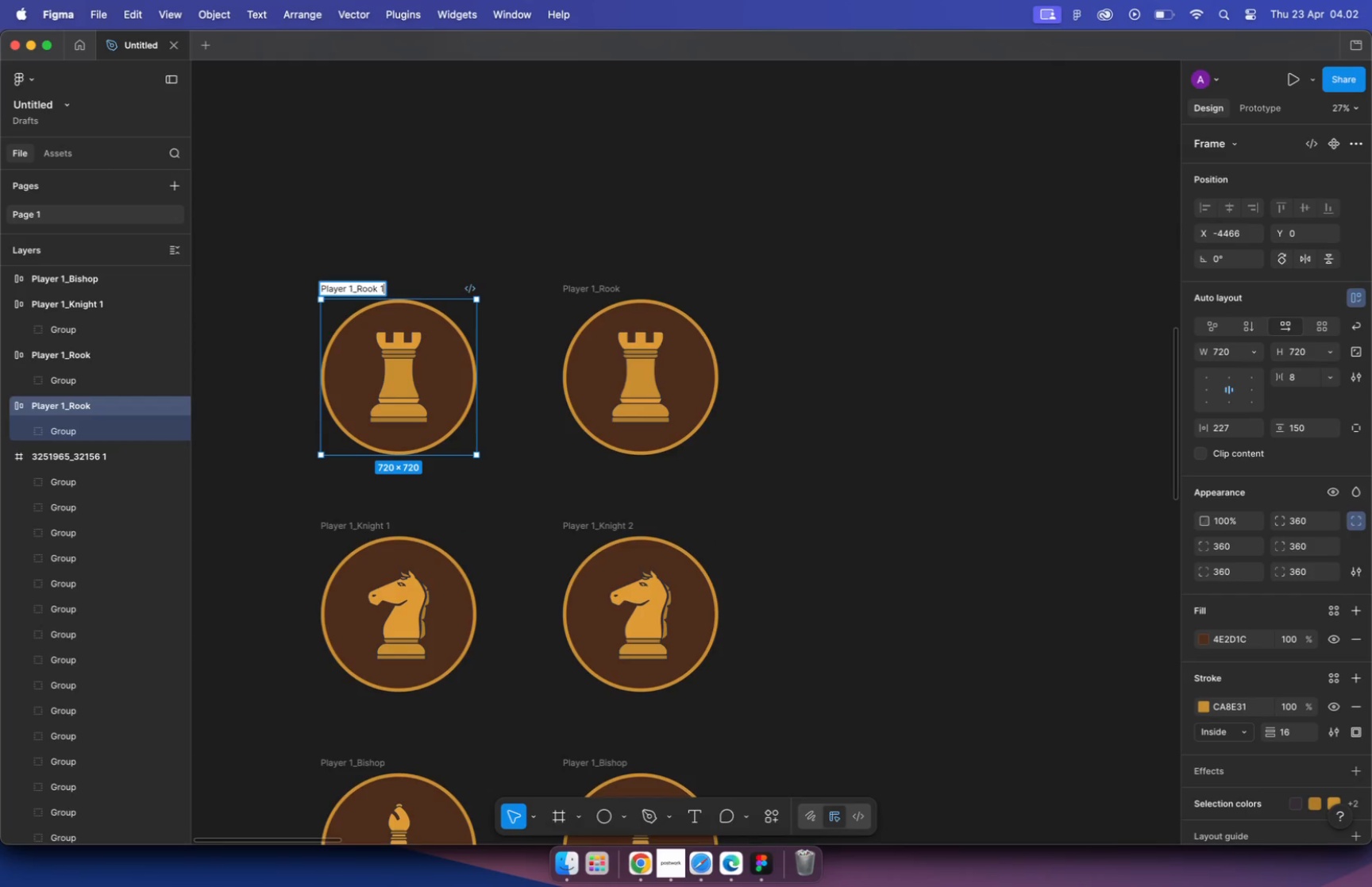 
key(1)
 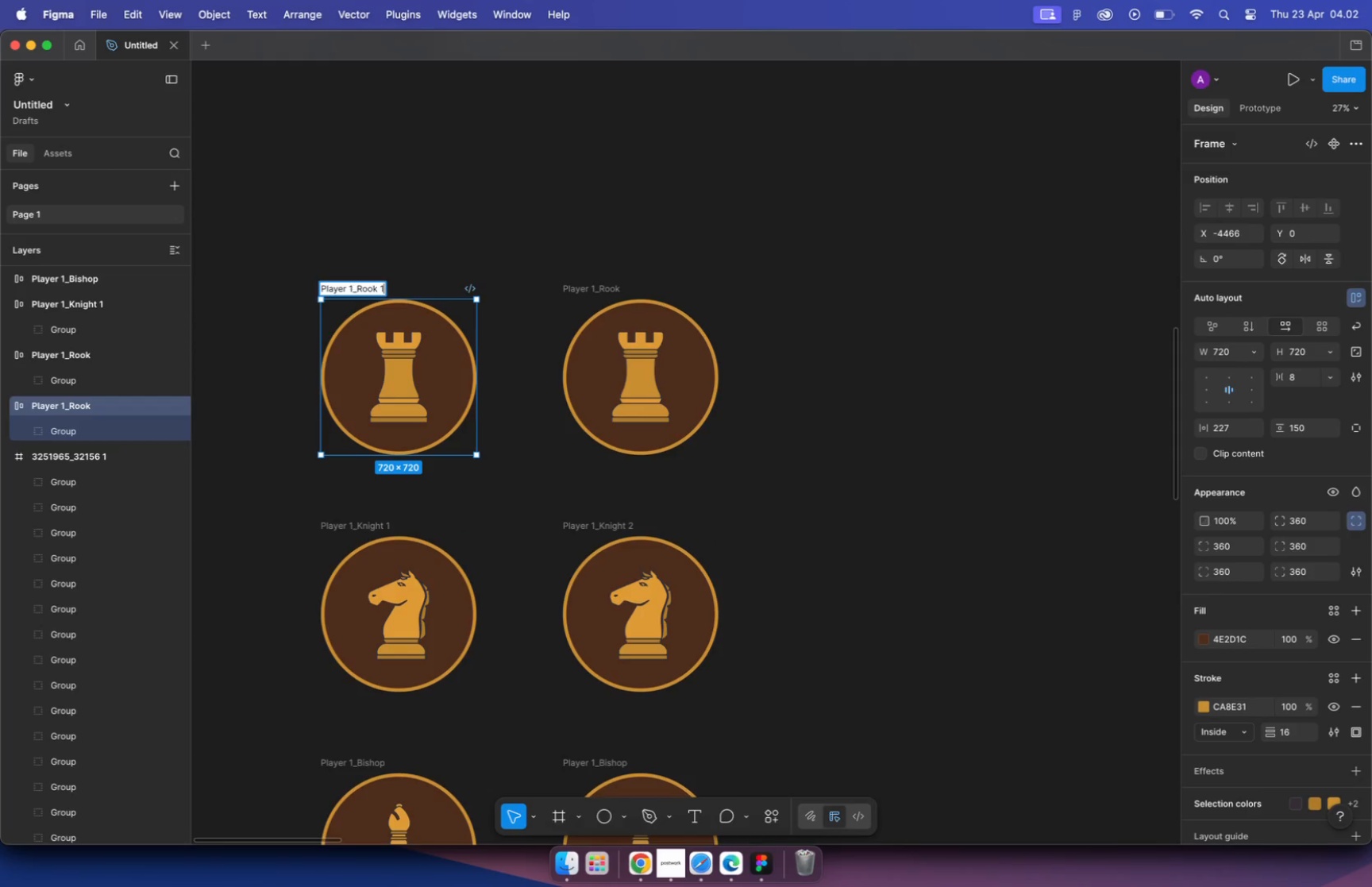 
key(Enter)
 